 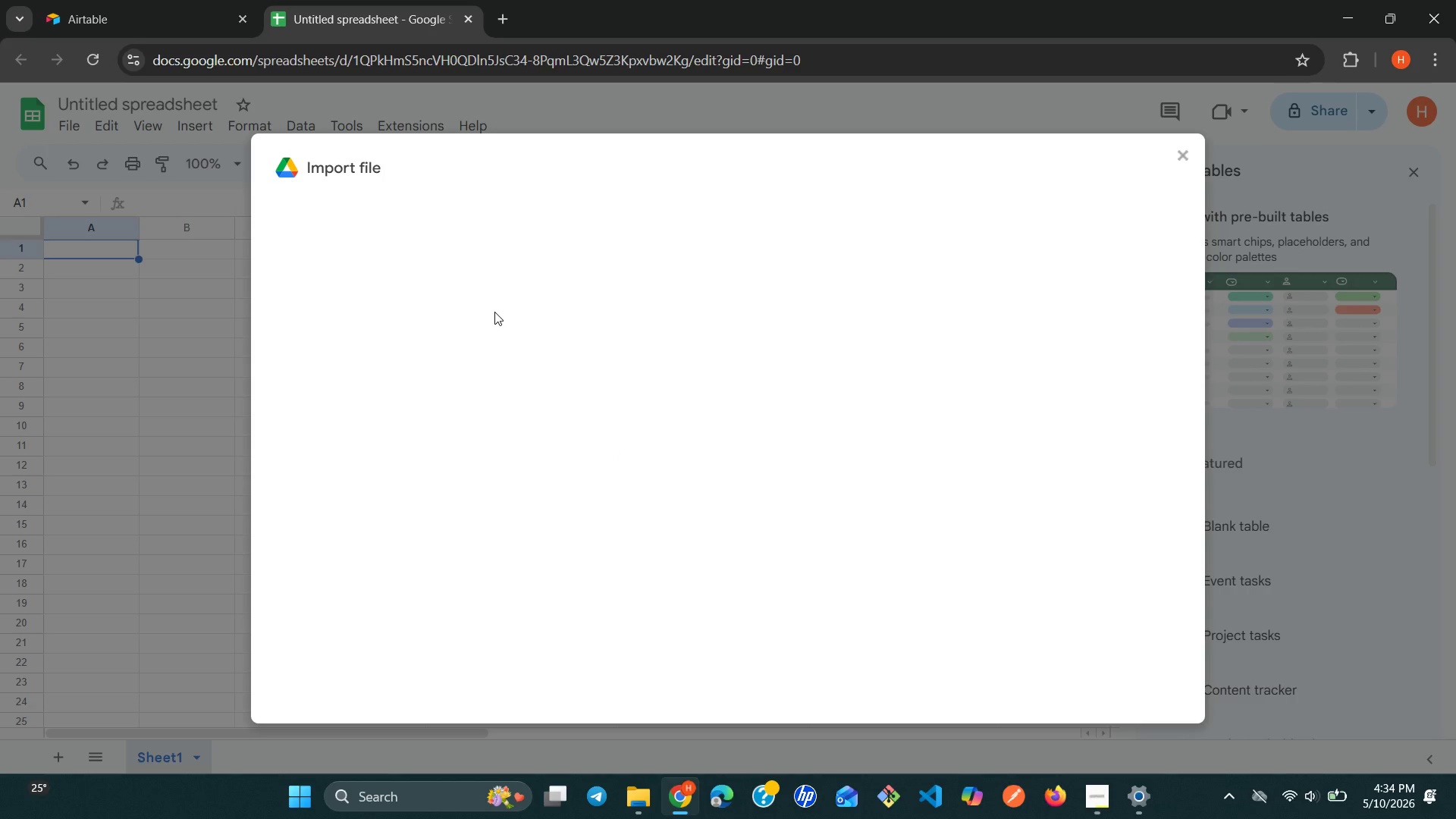 
left_click([462, 311])
 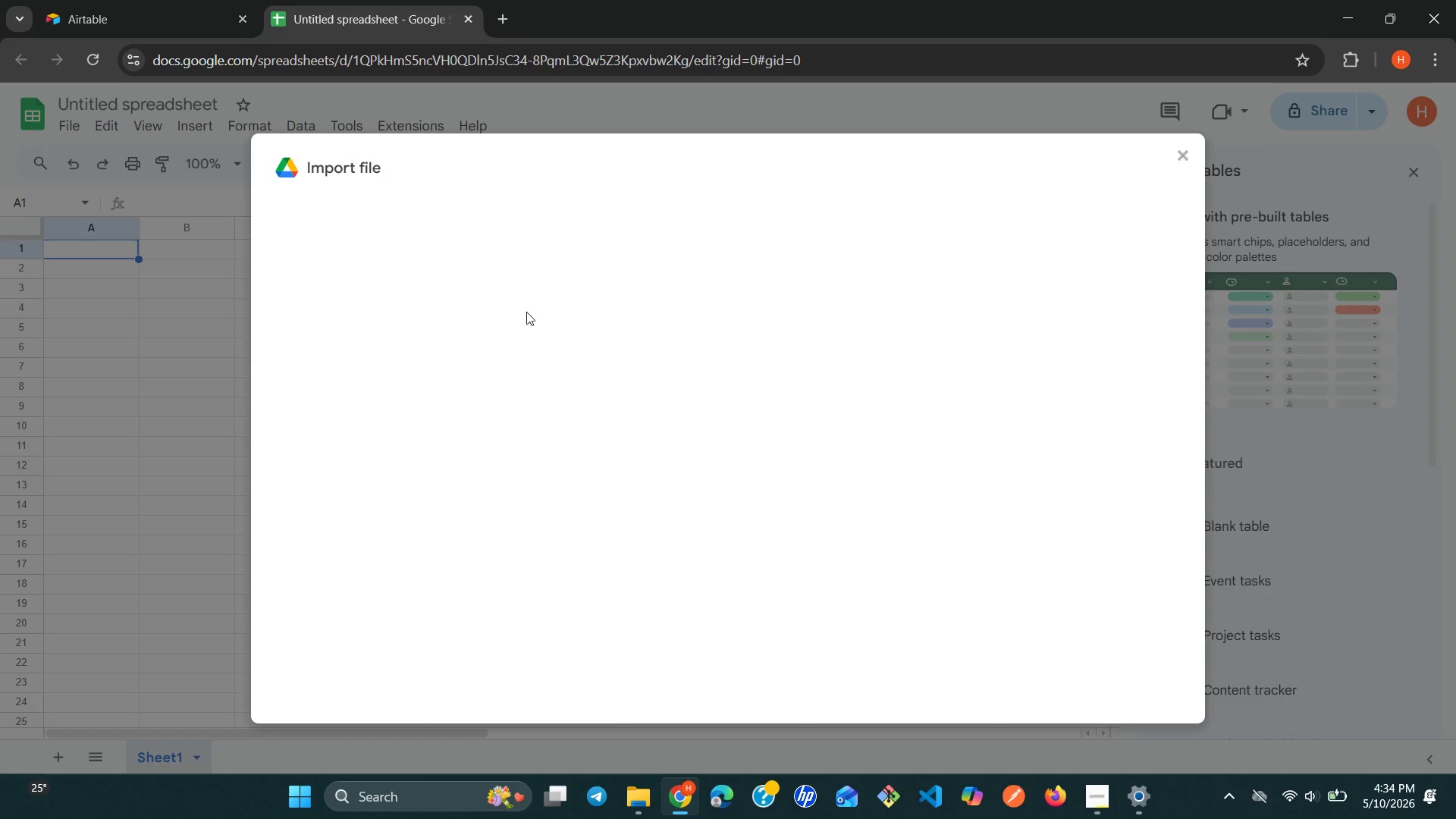 
double_click([532, 324])
 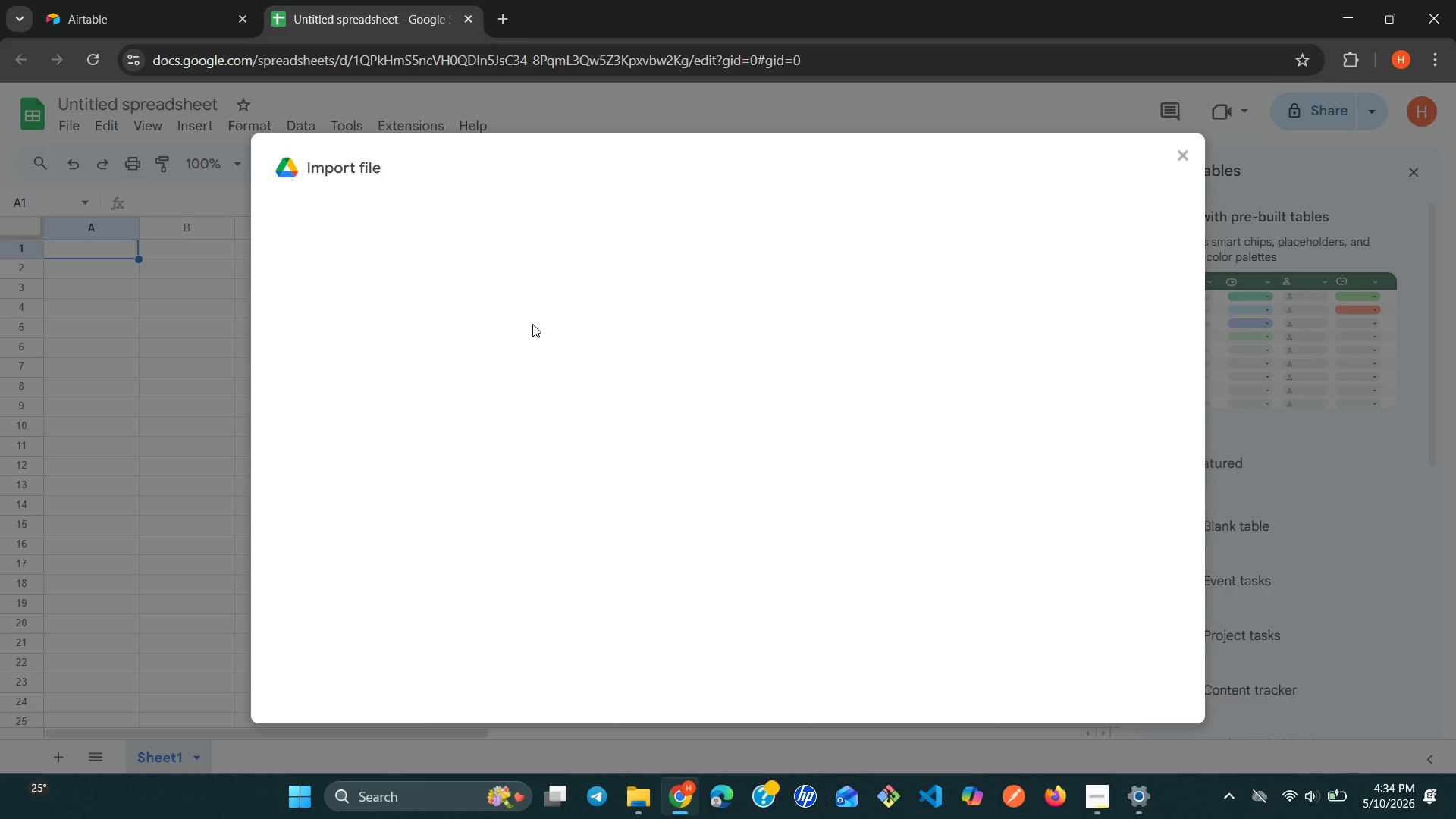 
triple_click([532, 324])
 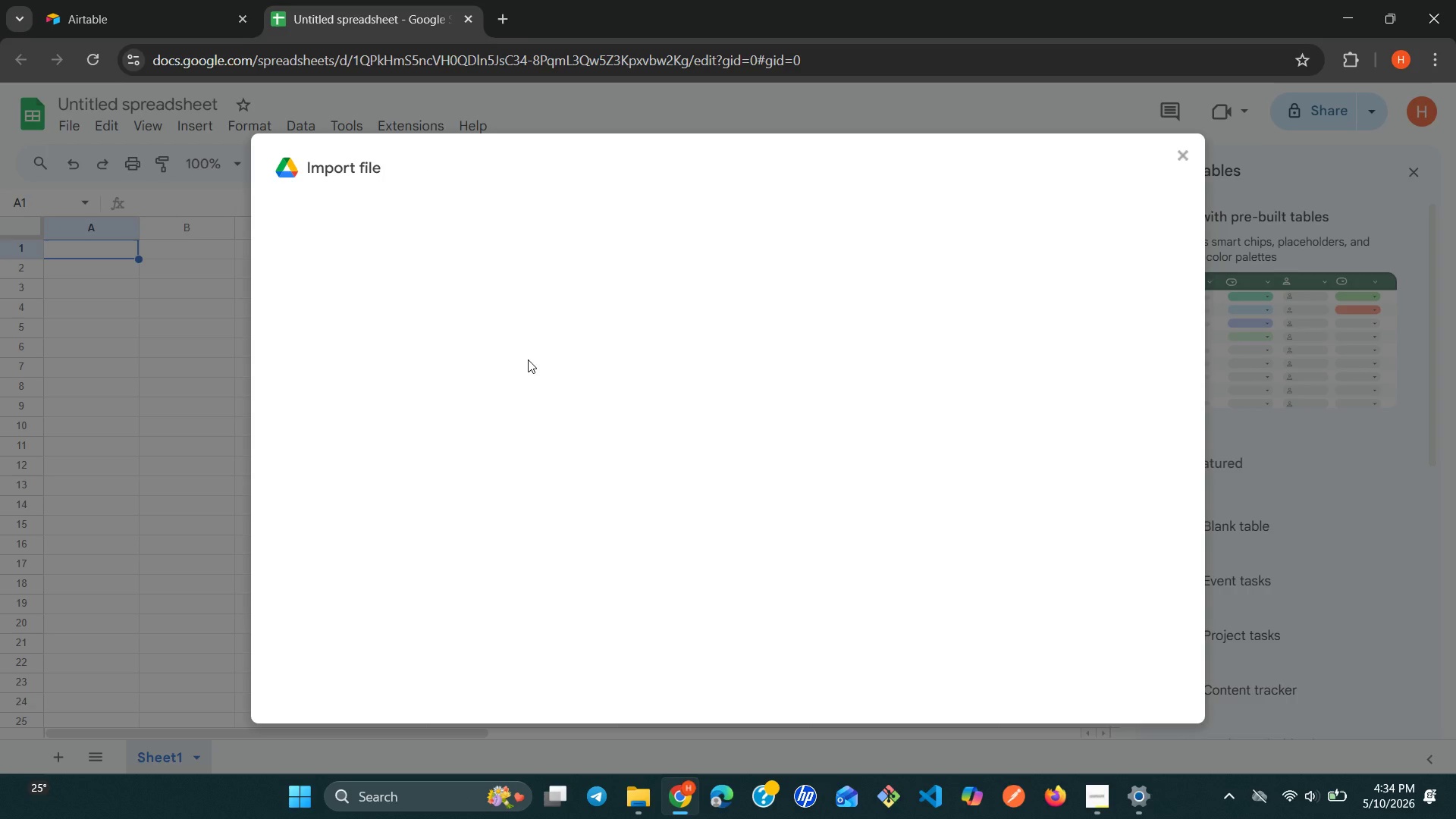 
left_click([535, 359])
 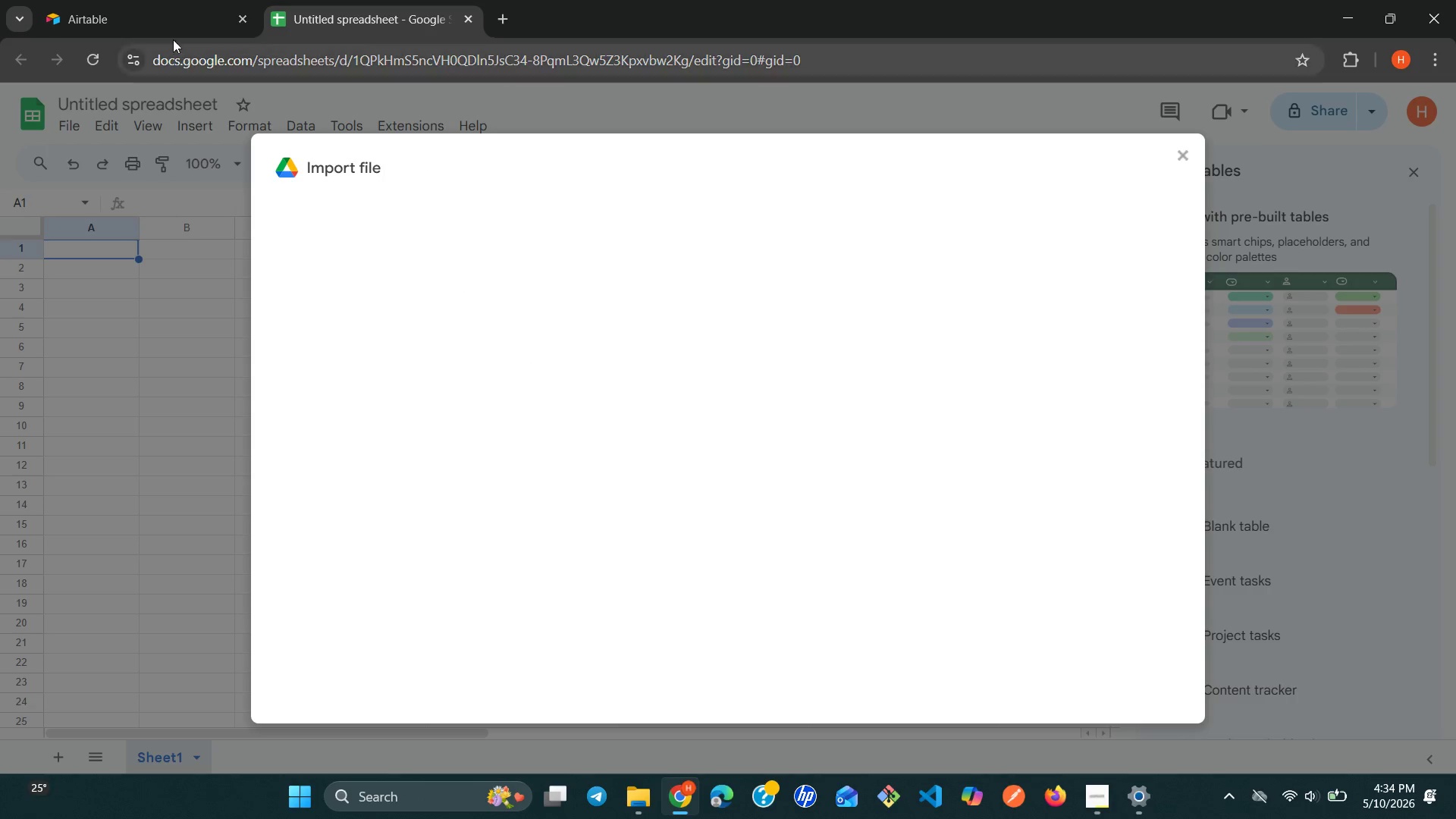 
left_click([154, 30])
 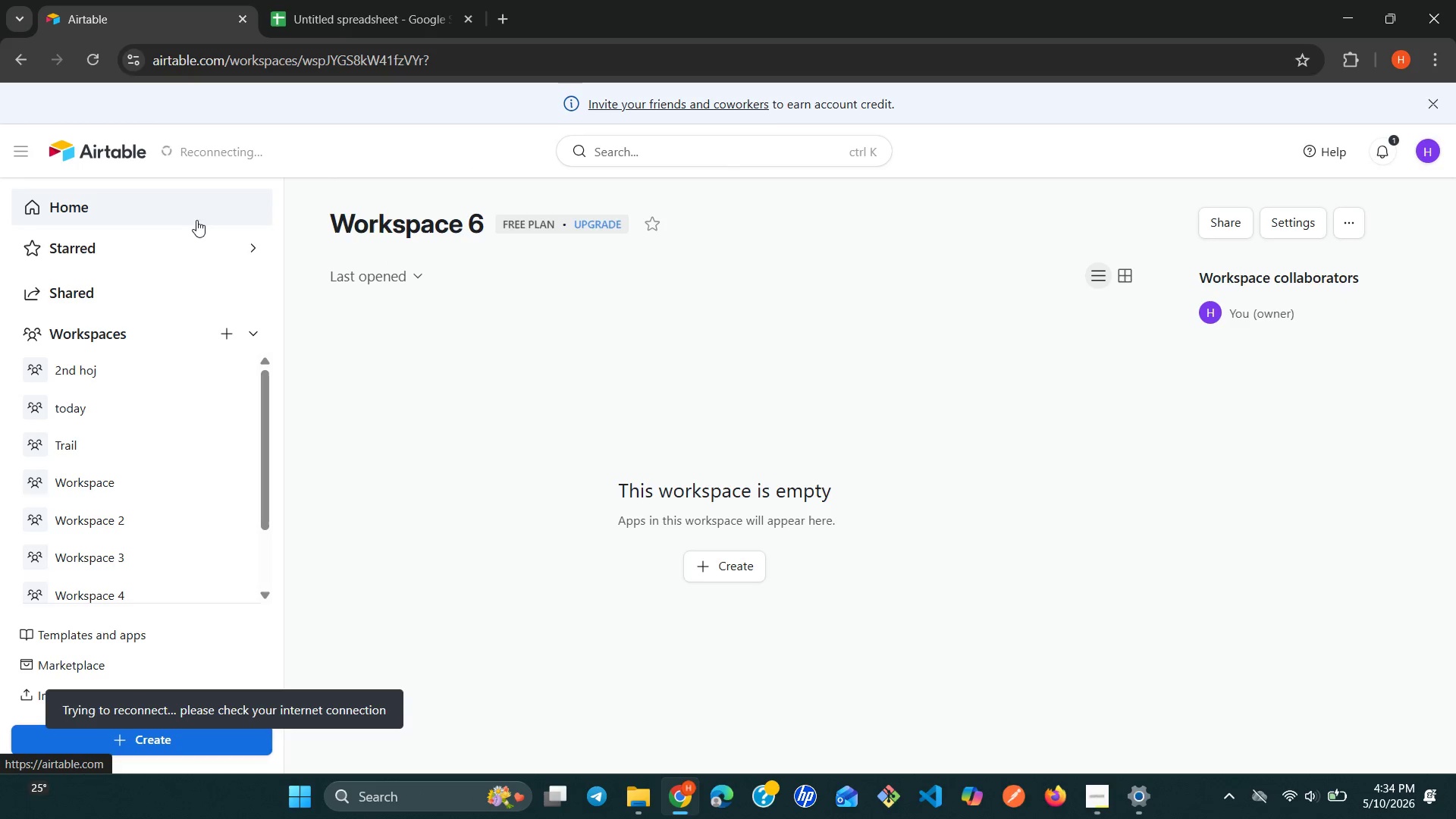 
wait(6.16)
 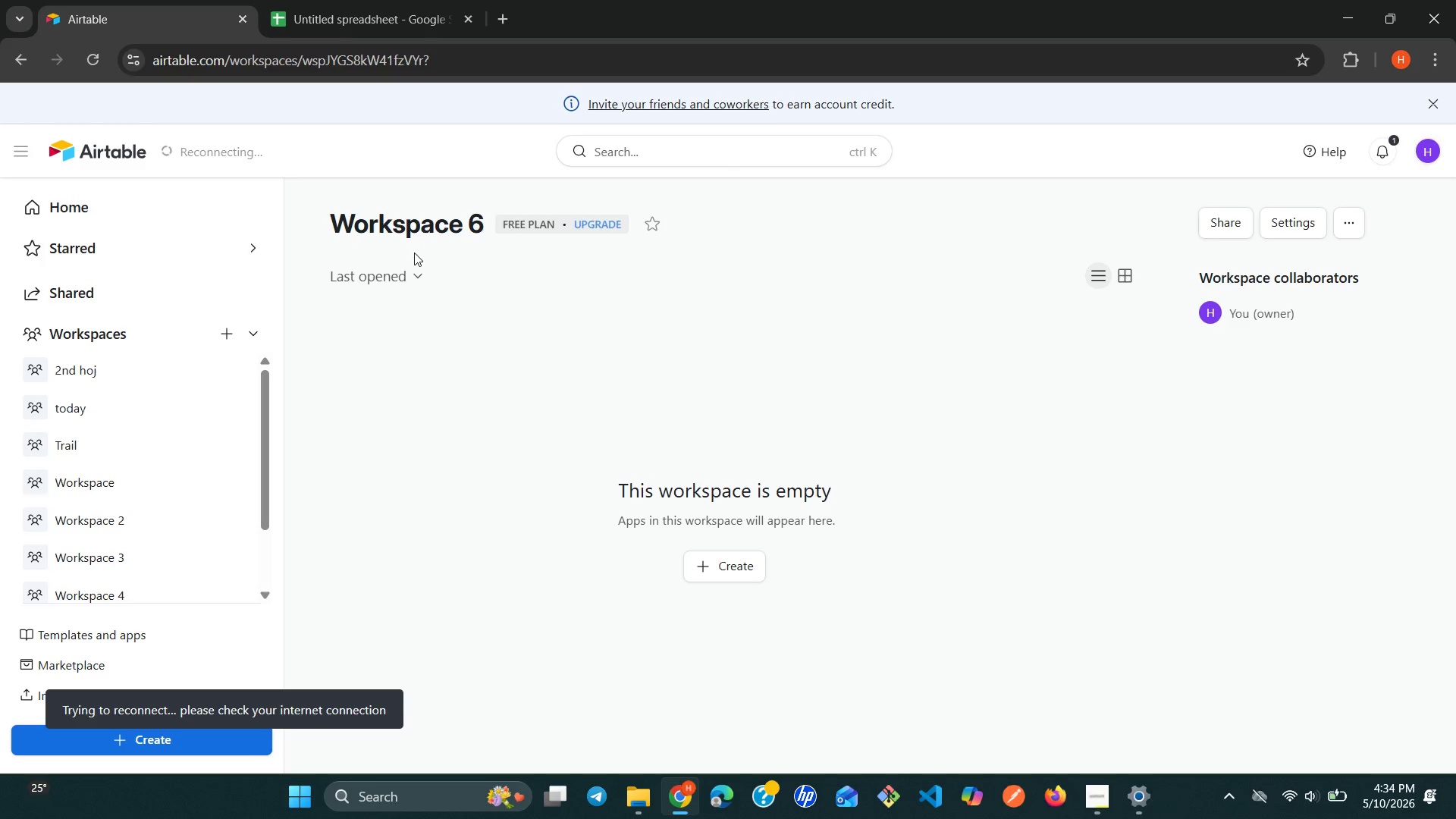 
left_click([388, 224])
 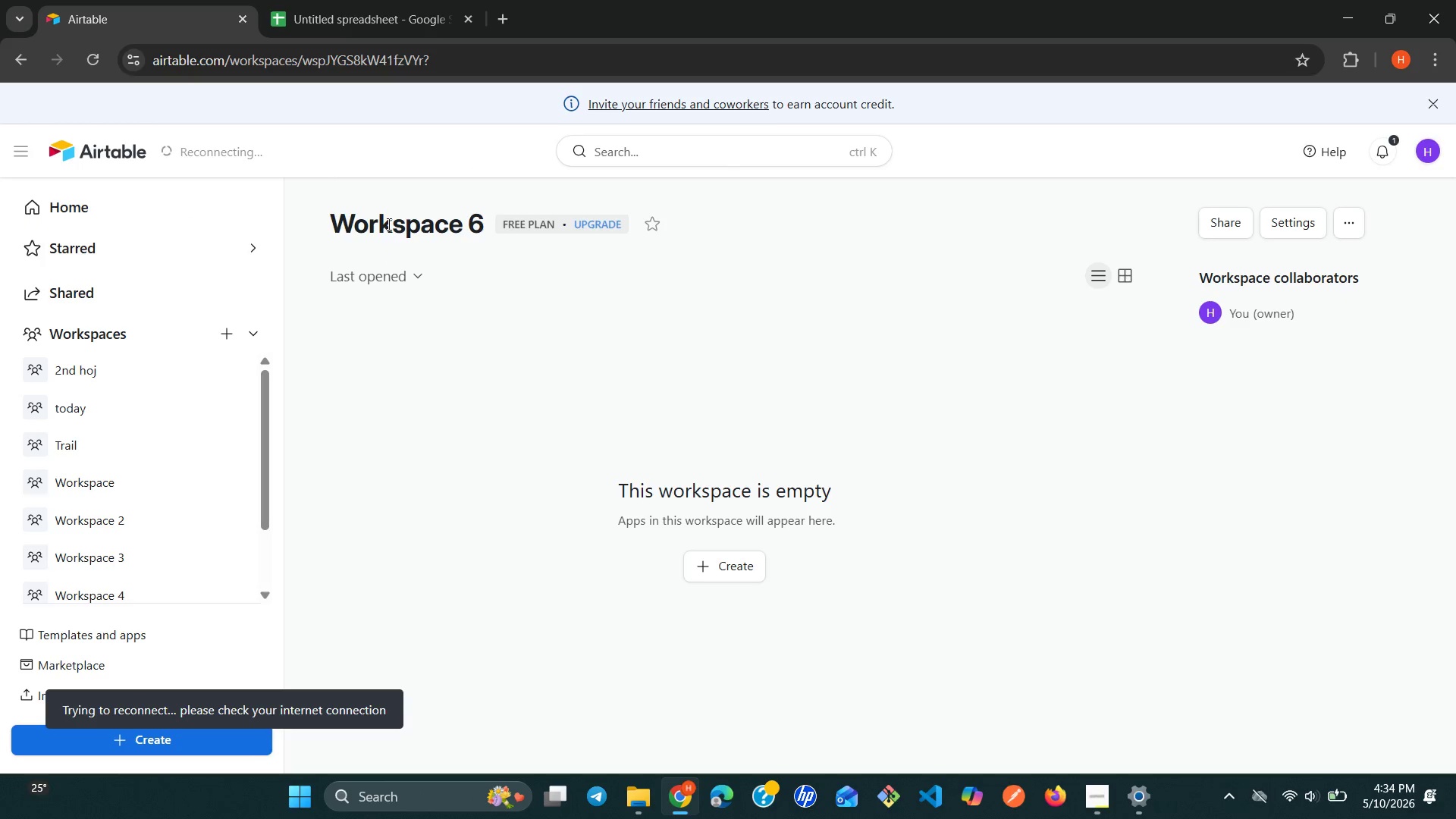 
double_click([388, 224])
 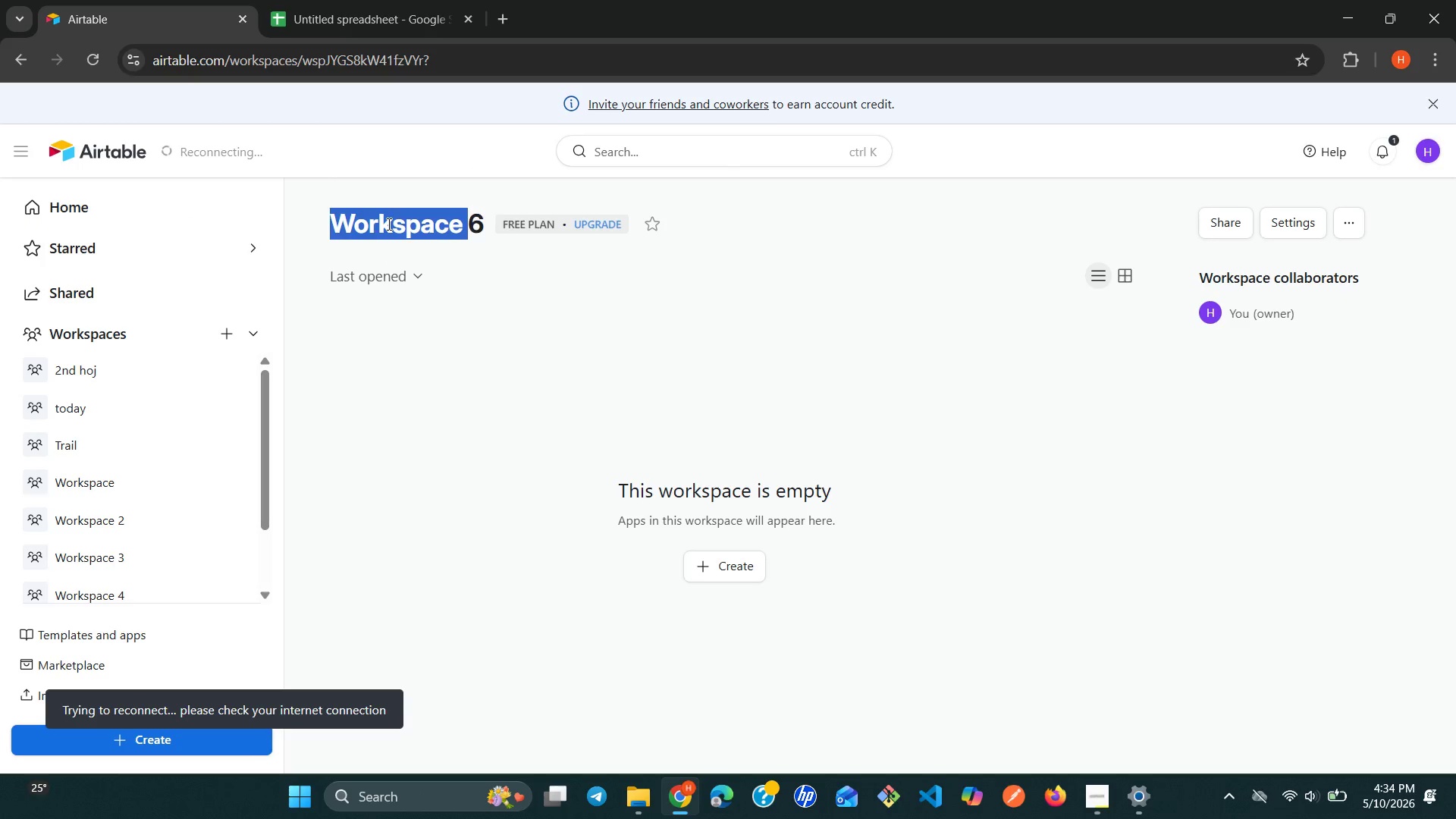 
triple_click([388, 224])
 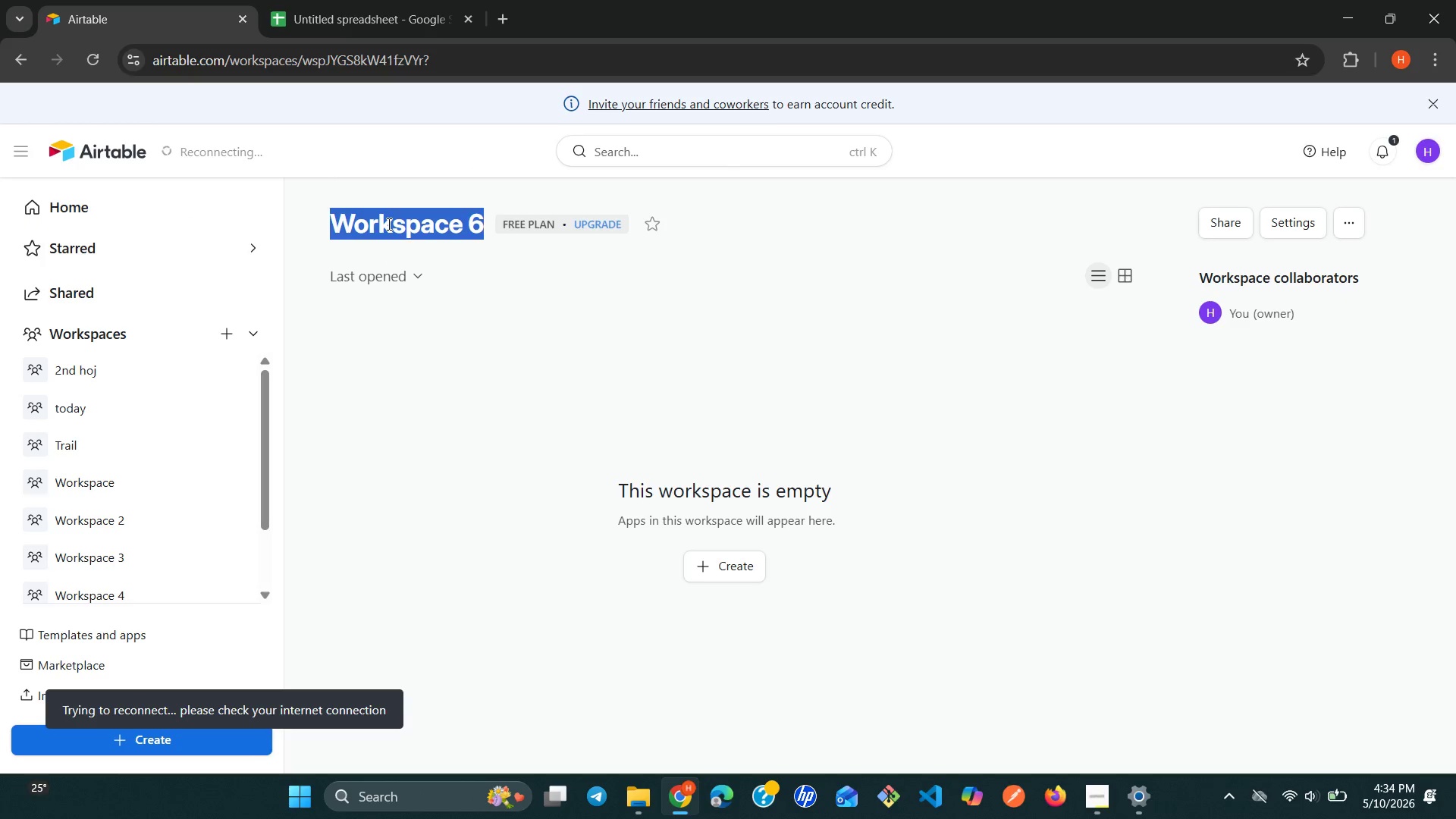 
double_click([388, 224])
 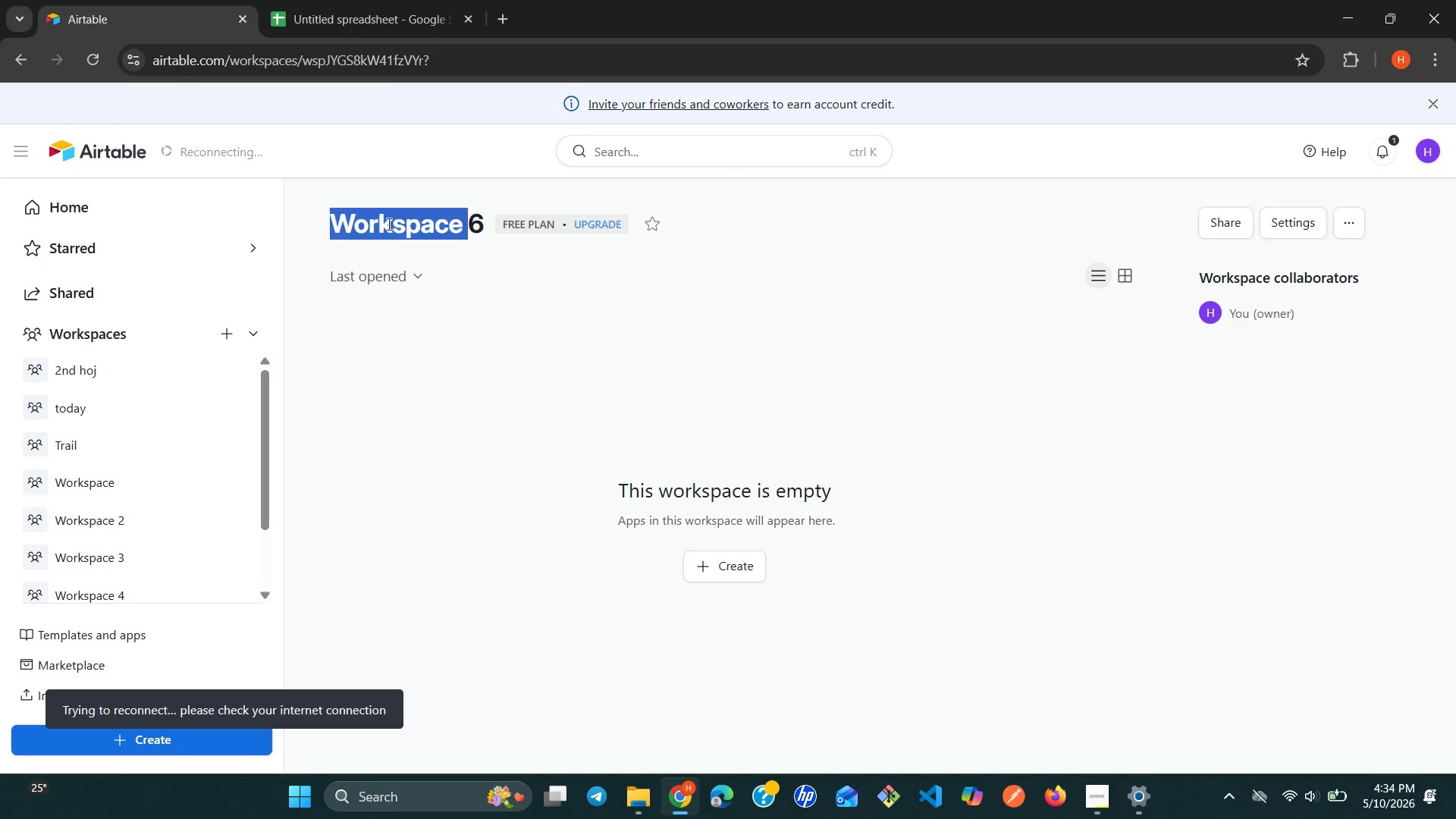 
triple_click([388, 224])
 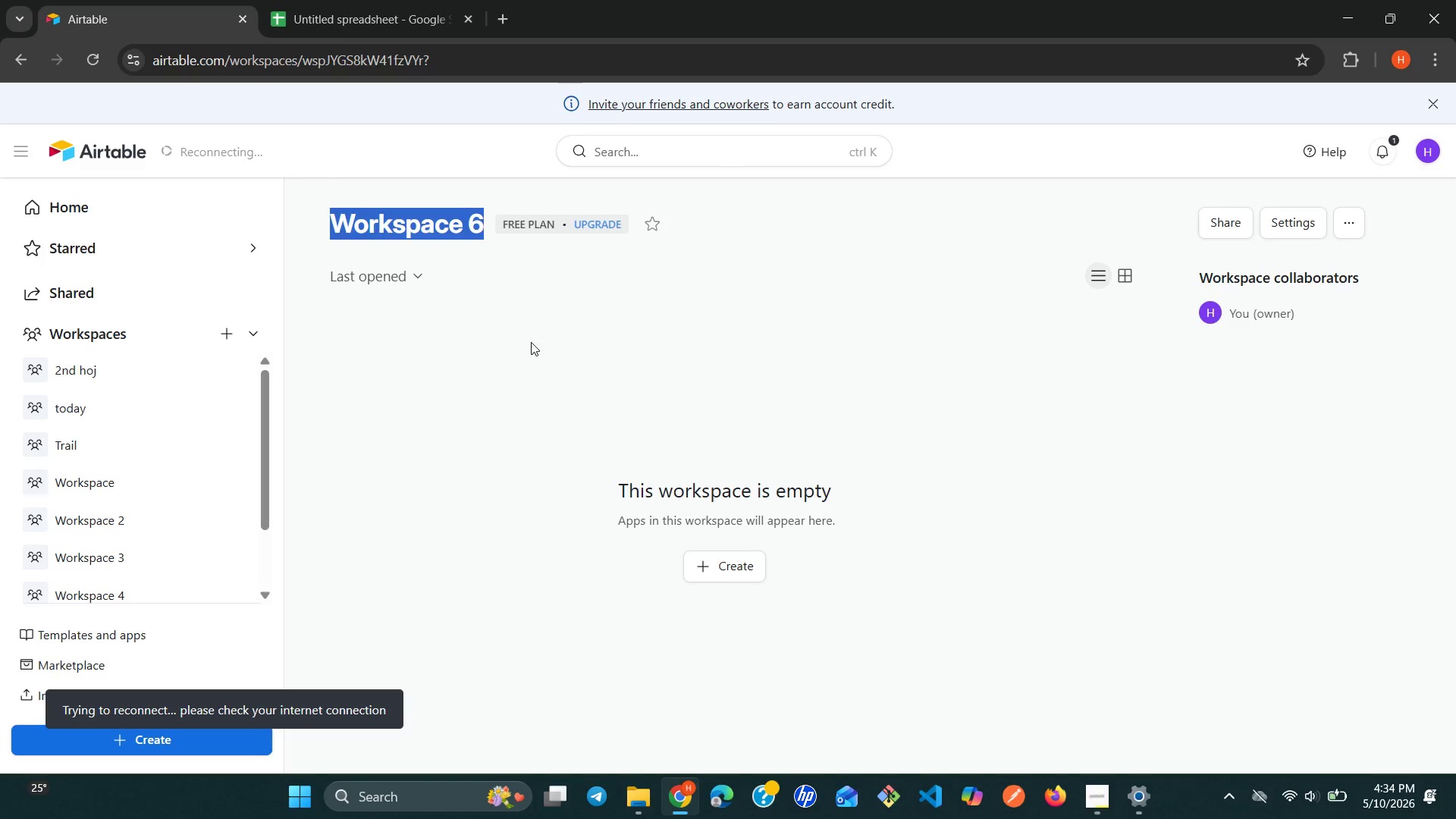 
double_click([414, 220])
 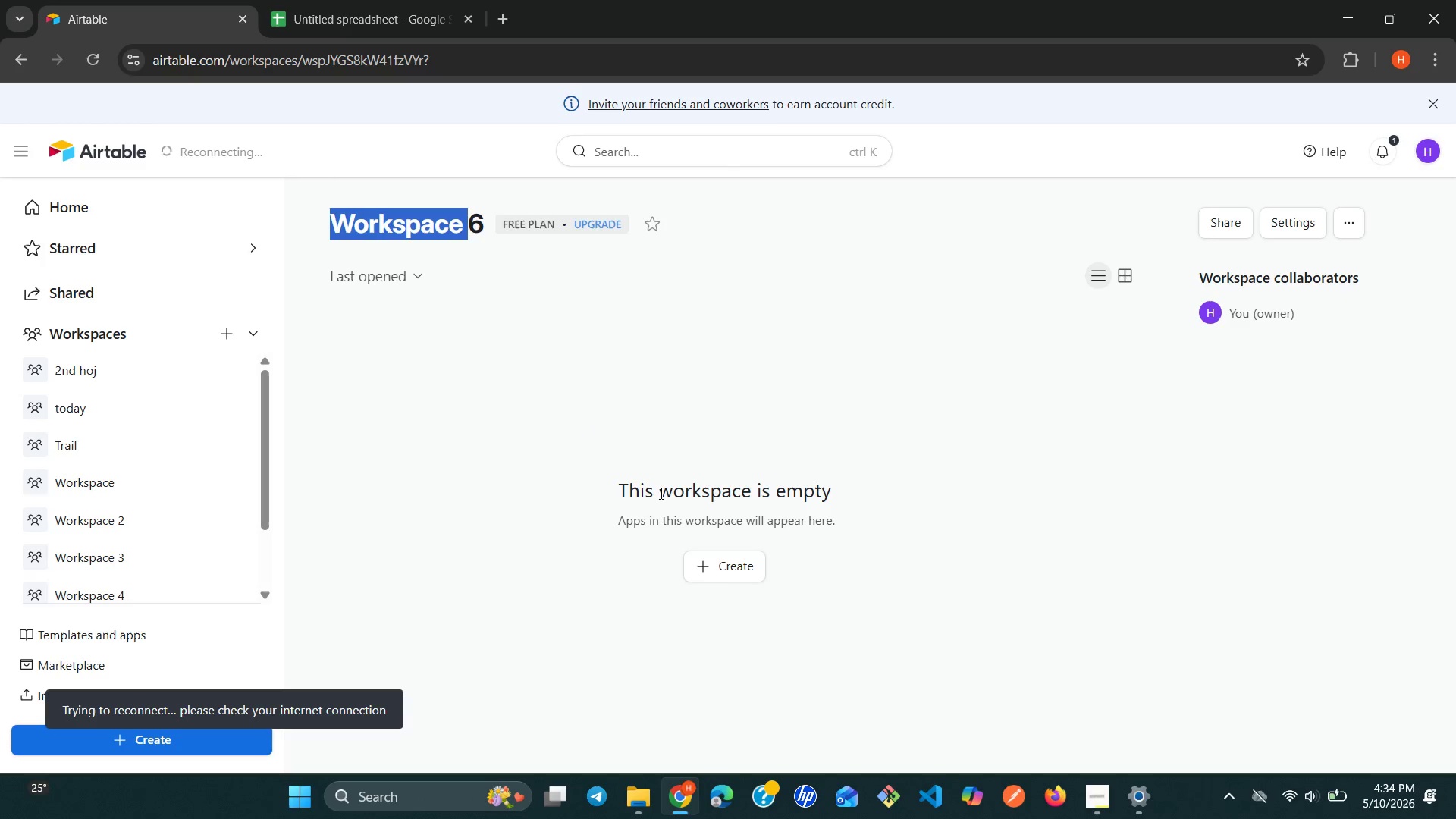 
left_click([720, 569])
 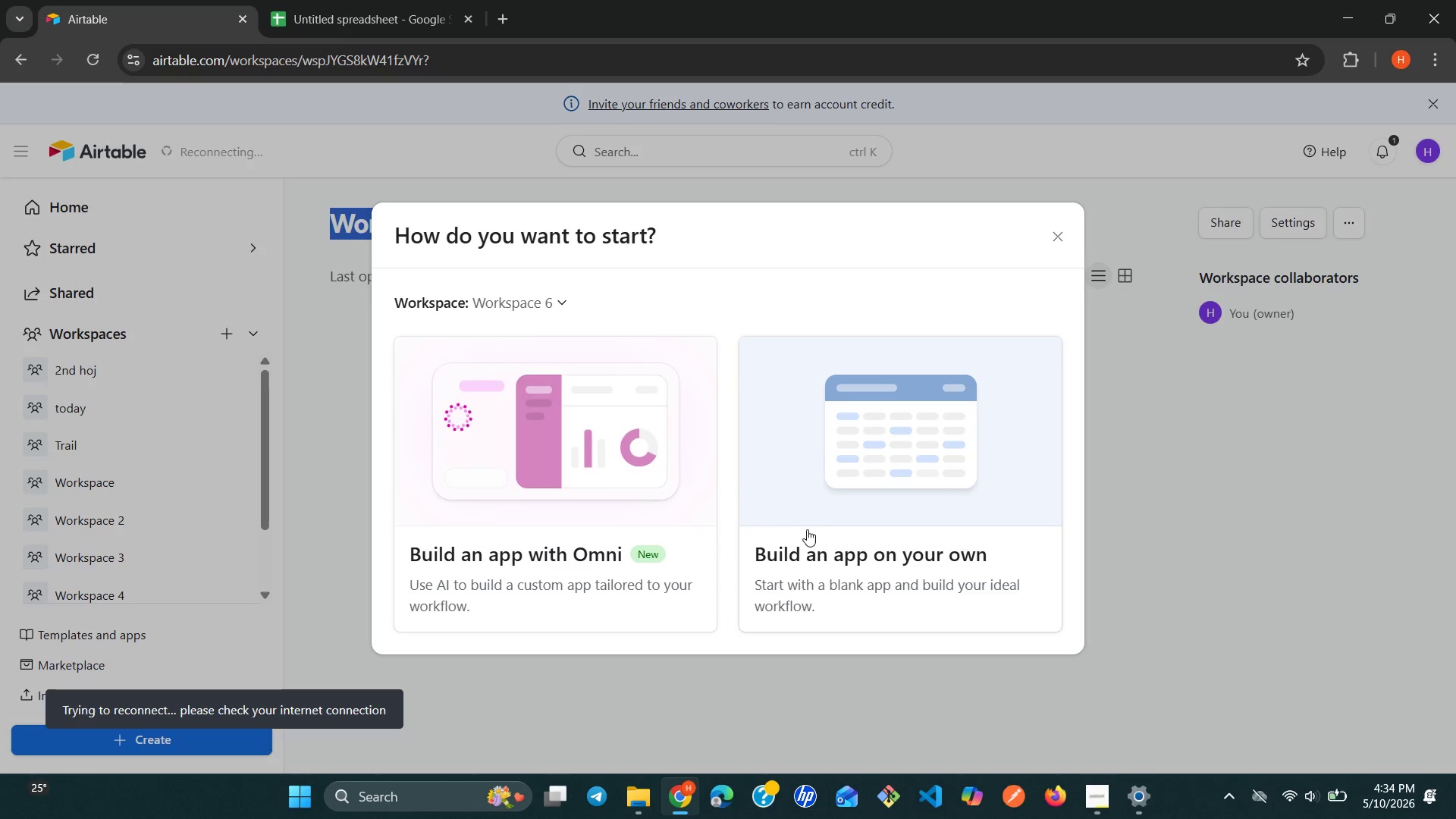 
left_click([811, 530])
 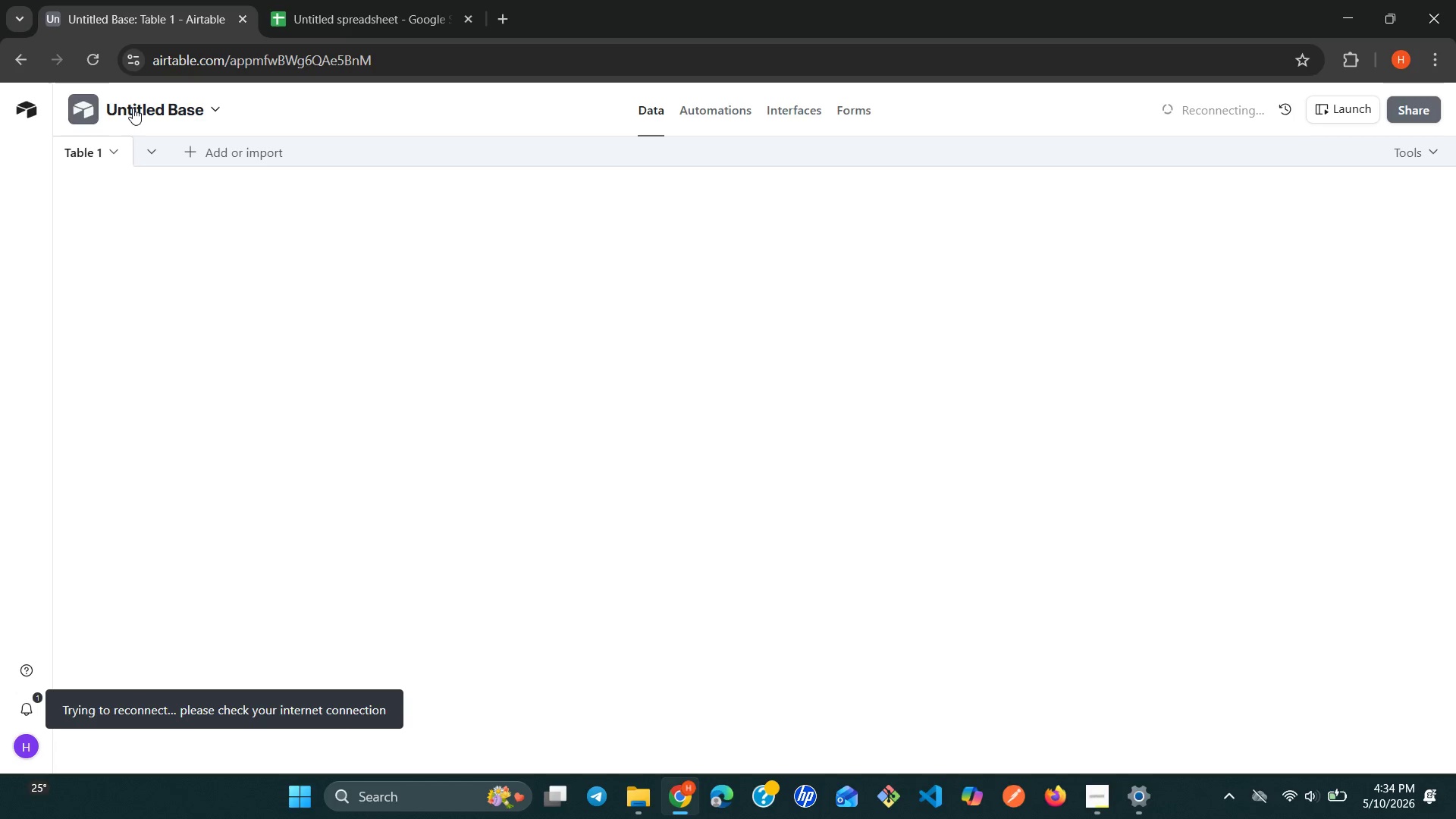 
double_click([133, 105])
 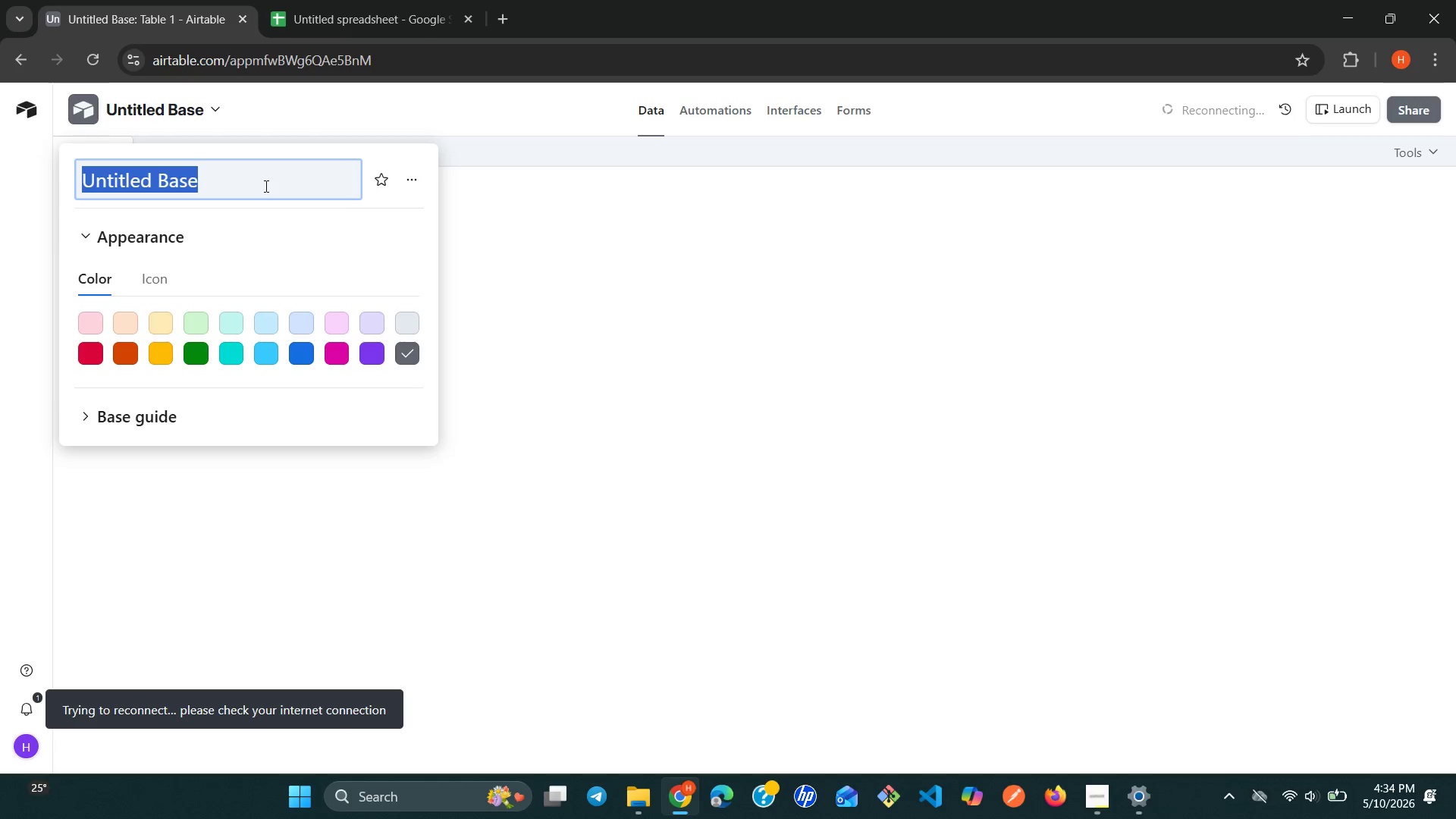 
key(Backspace)
 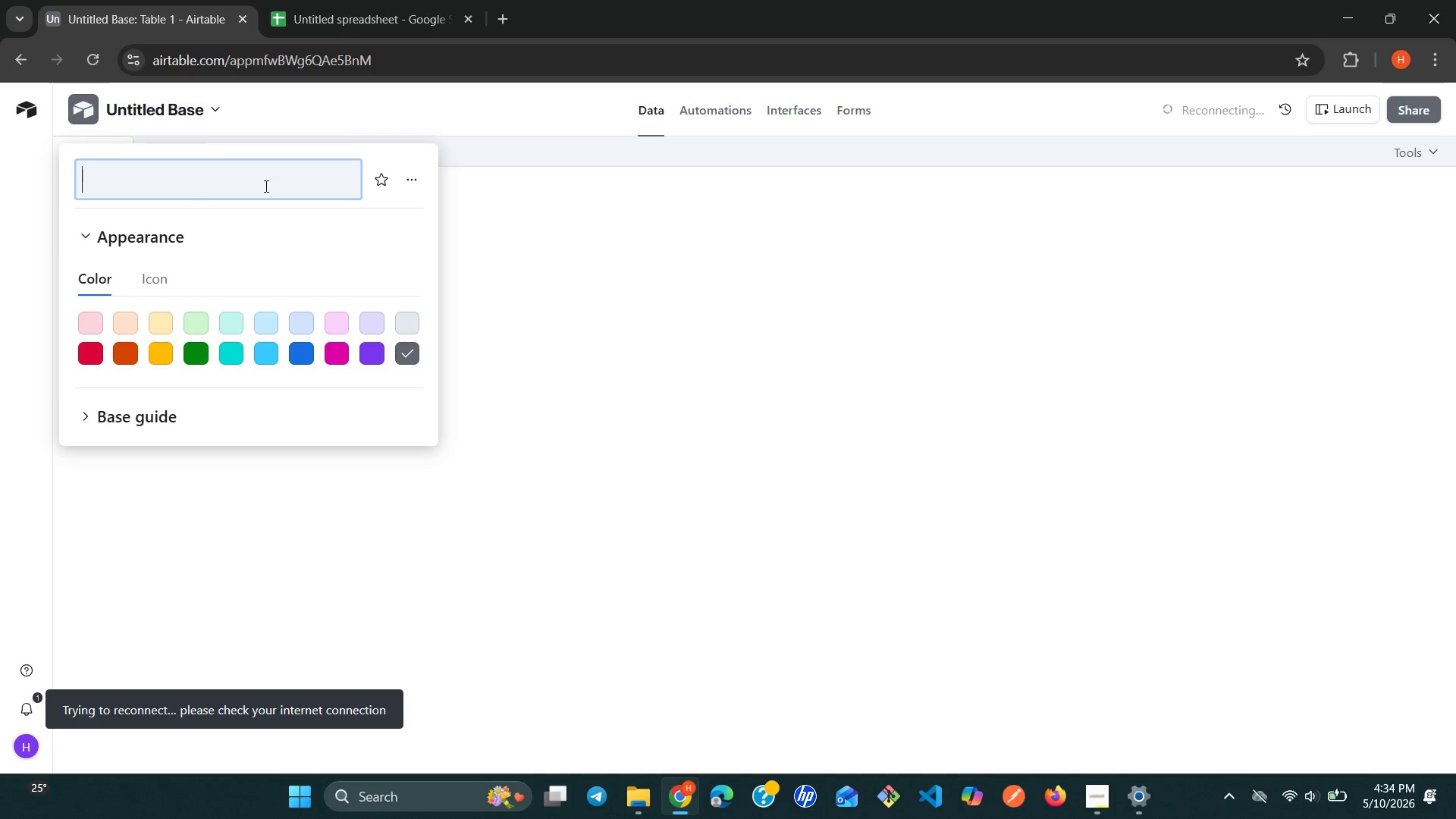 
key(Backspace)
 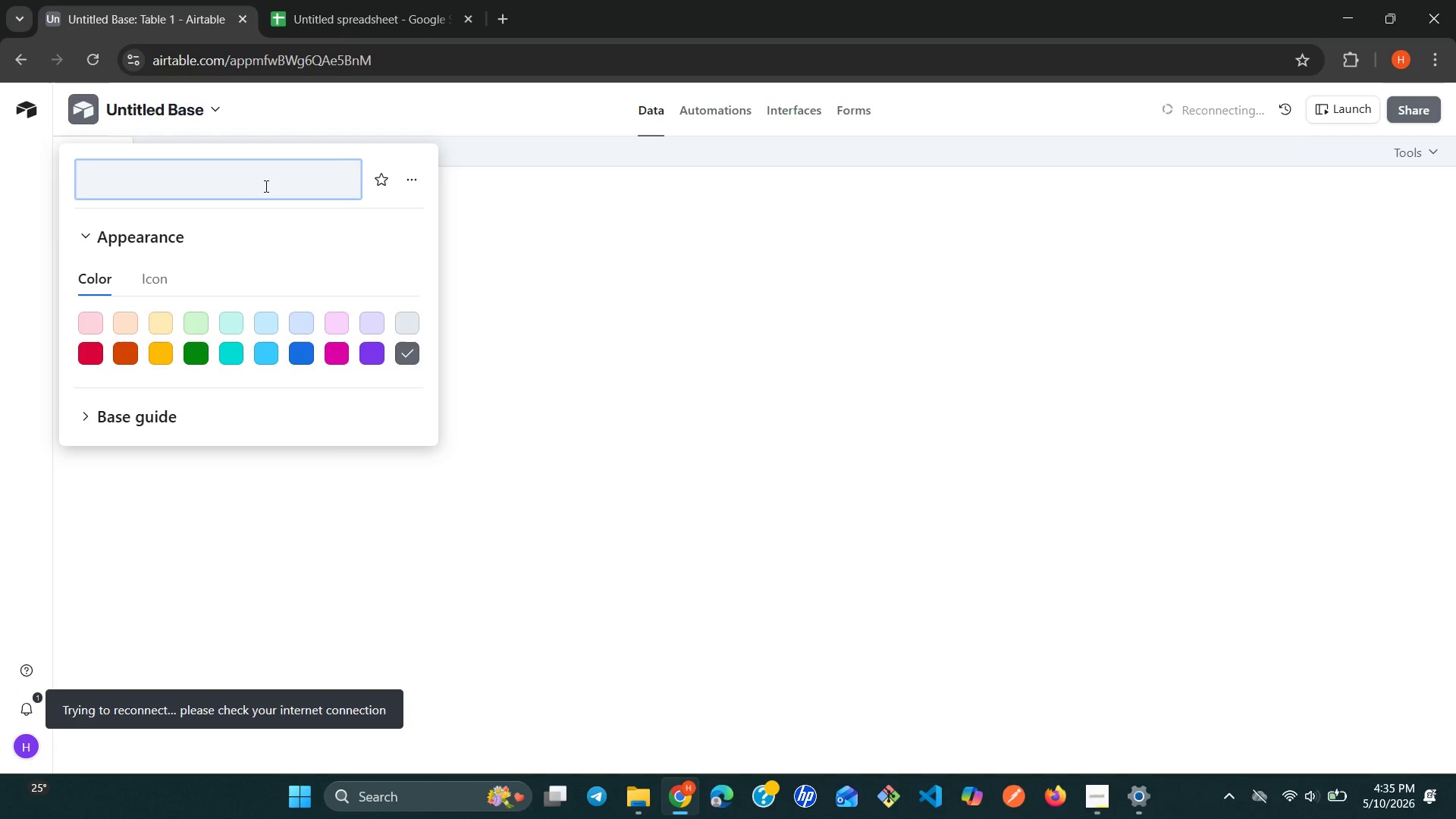 
wait(27.55)
 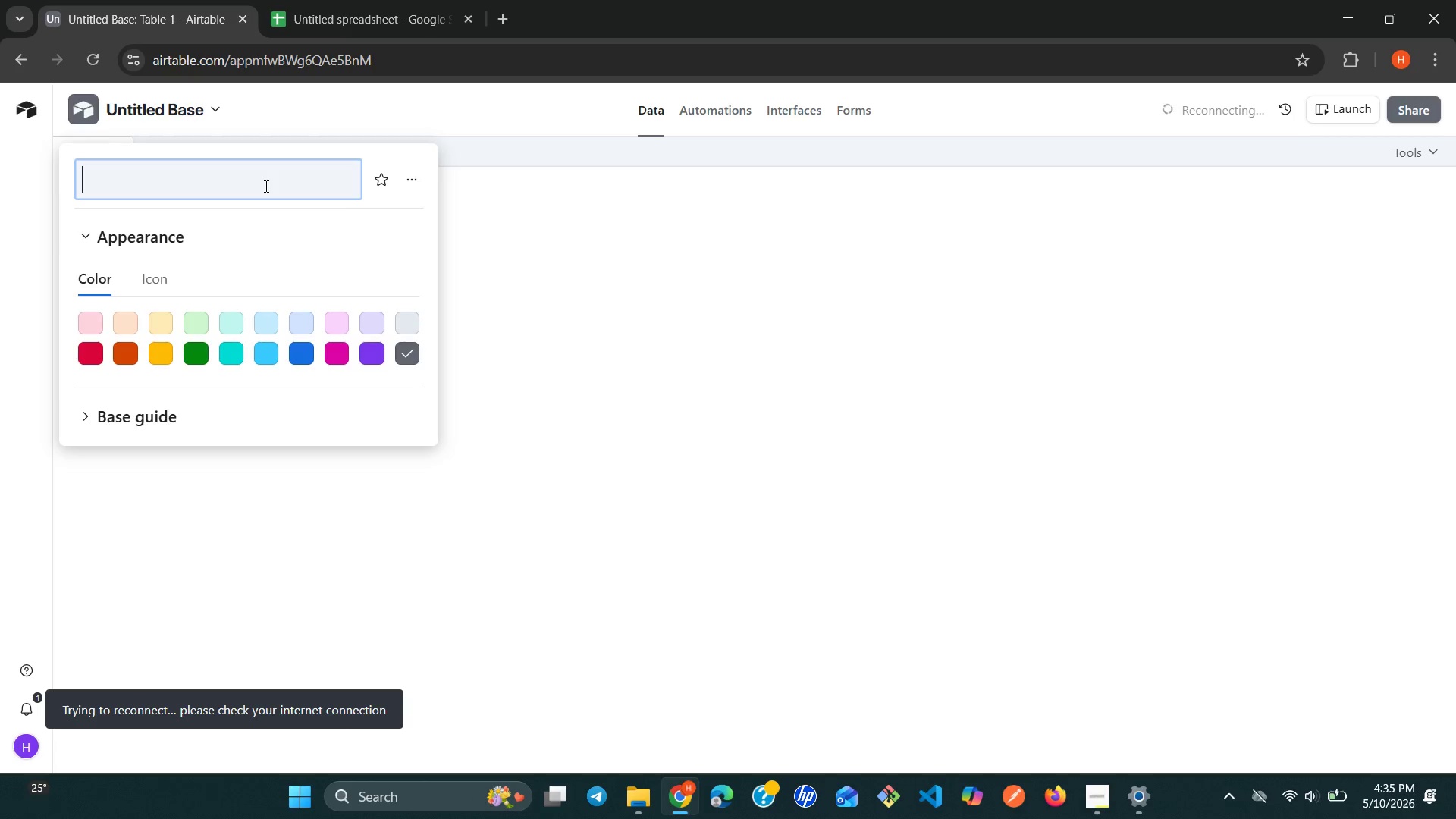 
type(Lumina Academy Rea)
 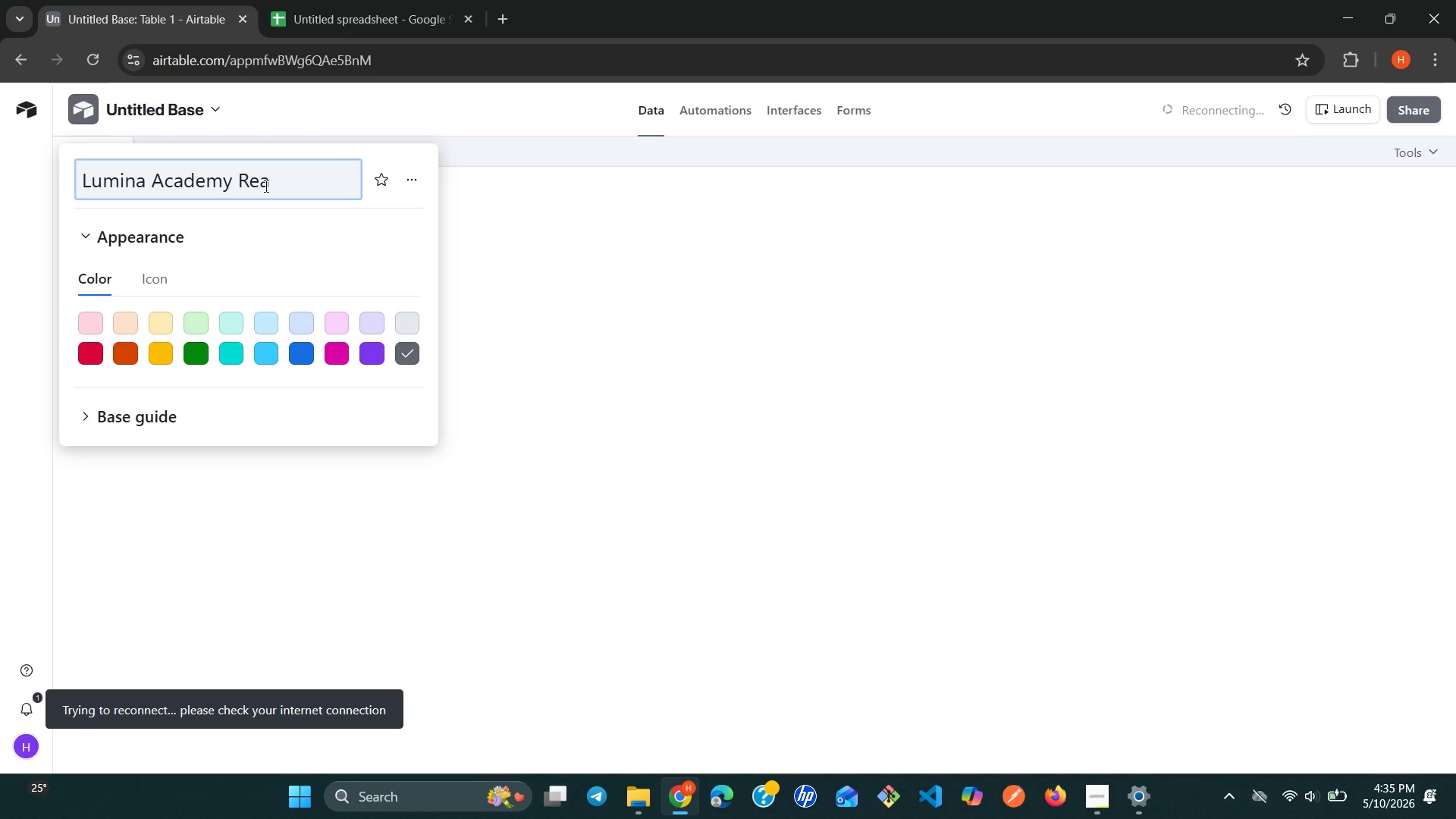 
key(Backspace)
type(search)
 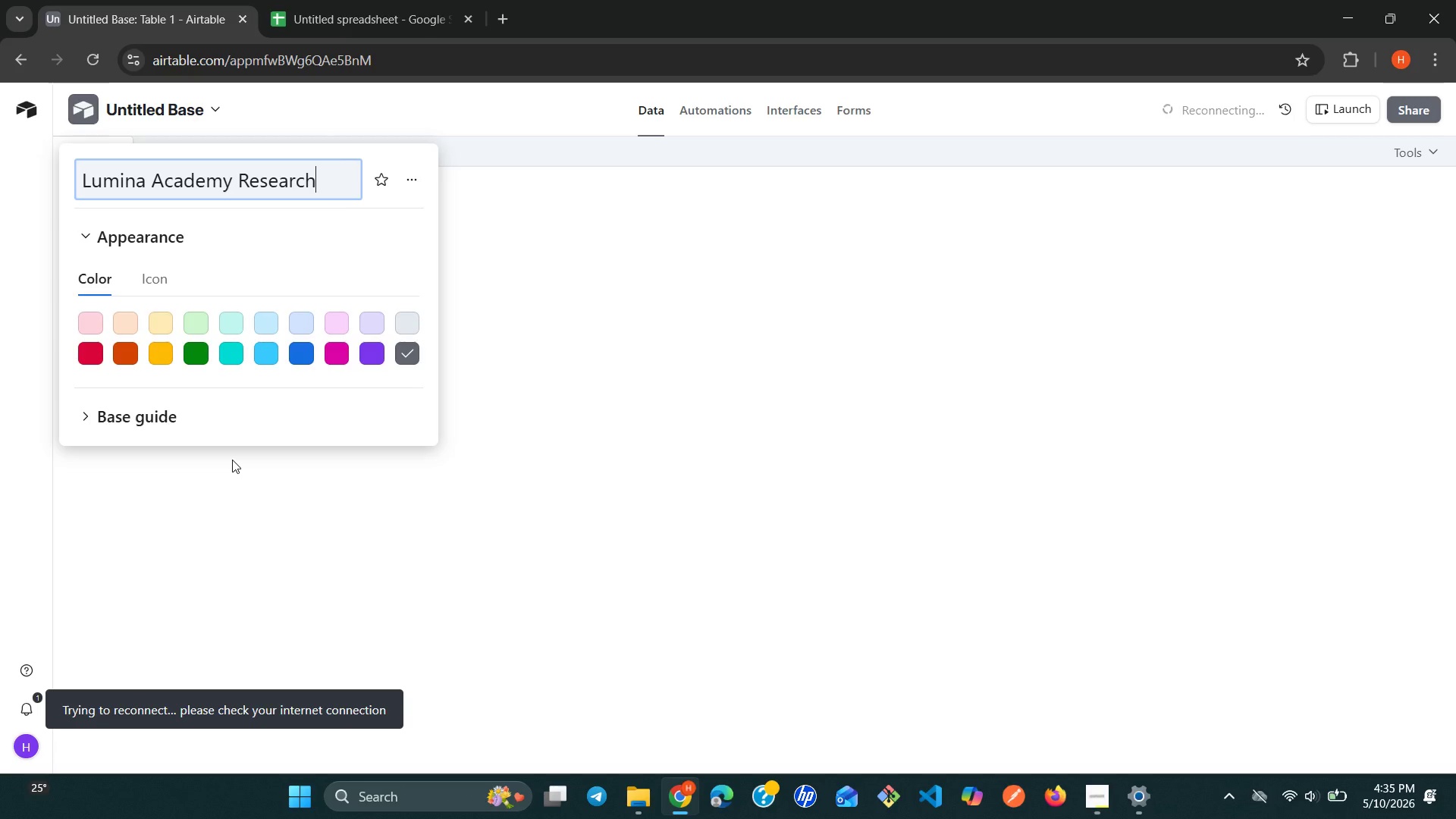 
left_click([228, 544])
 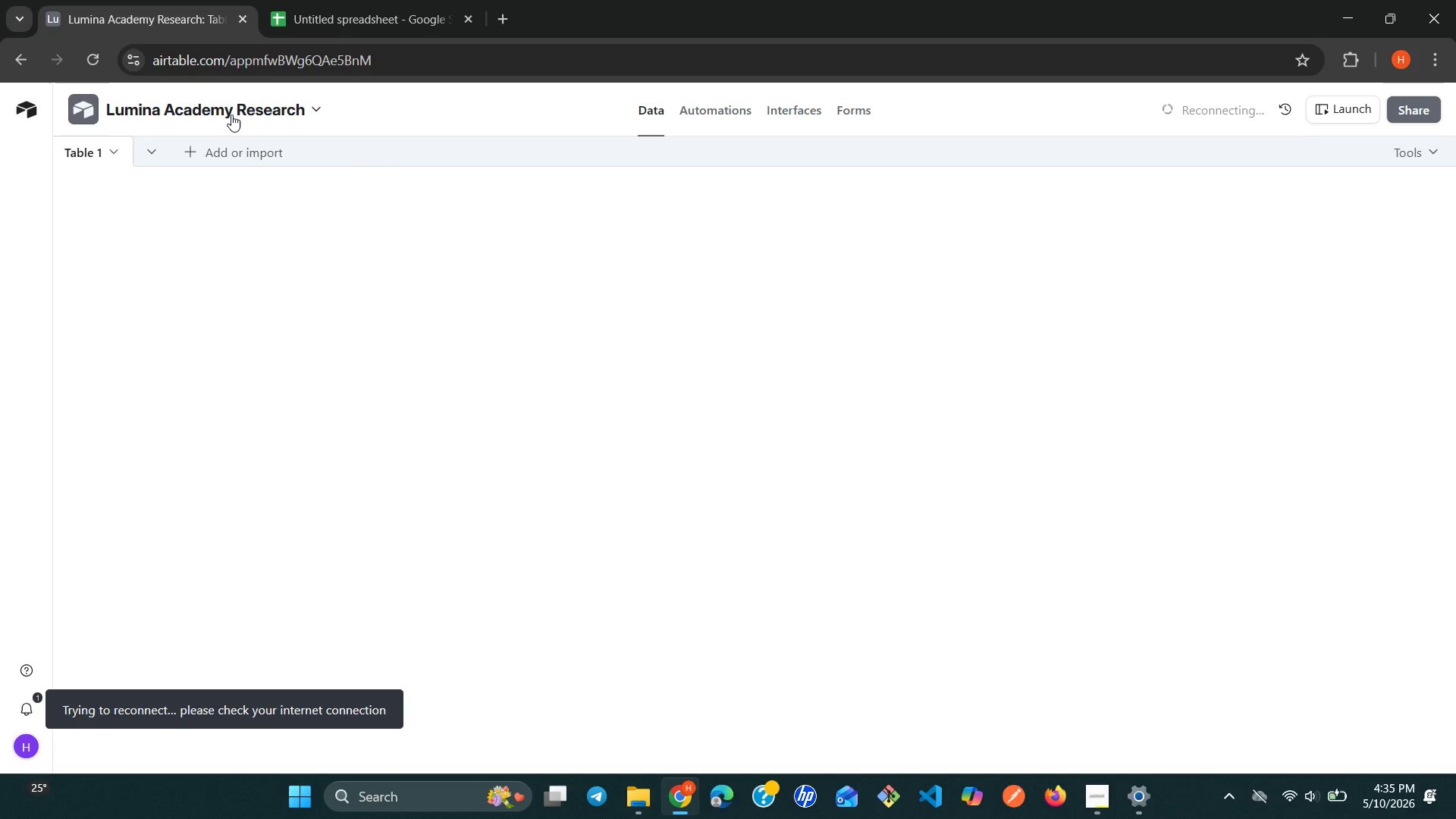 
wait(6.62)
 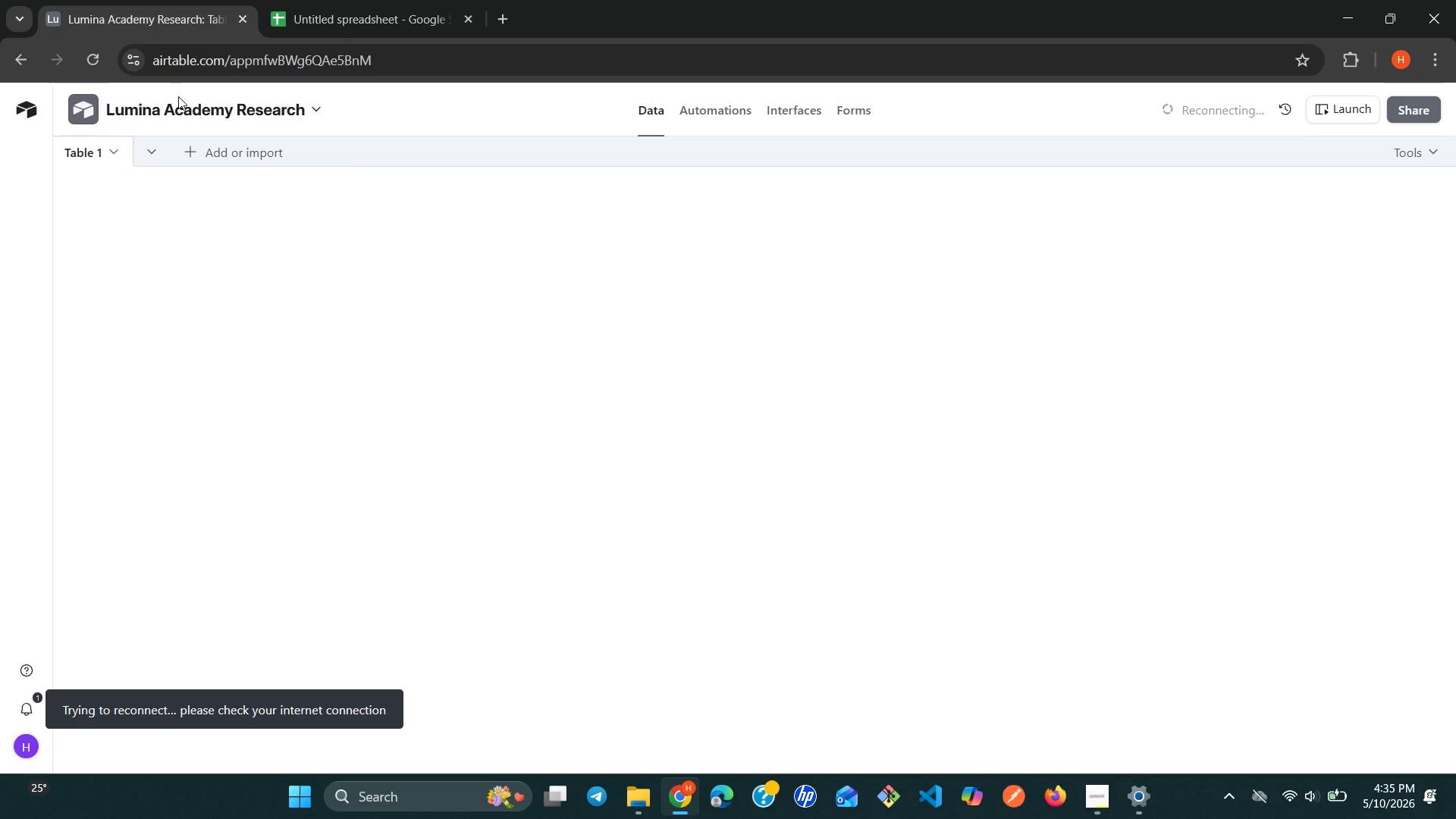 
double_click([276, 104])
 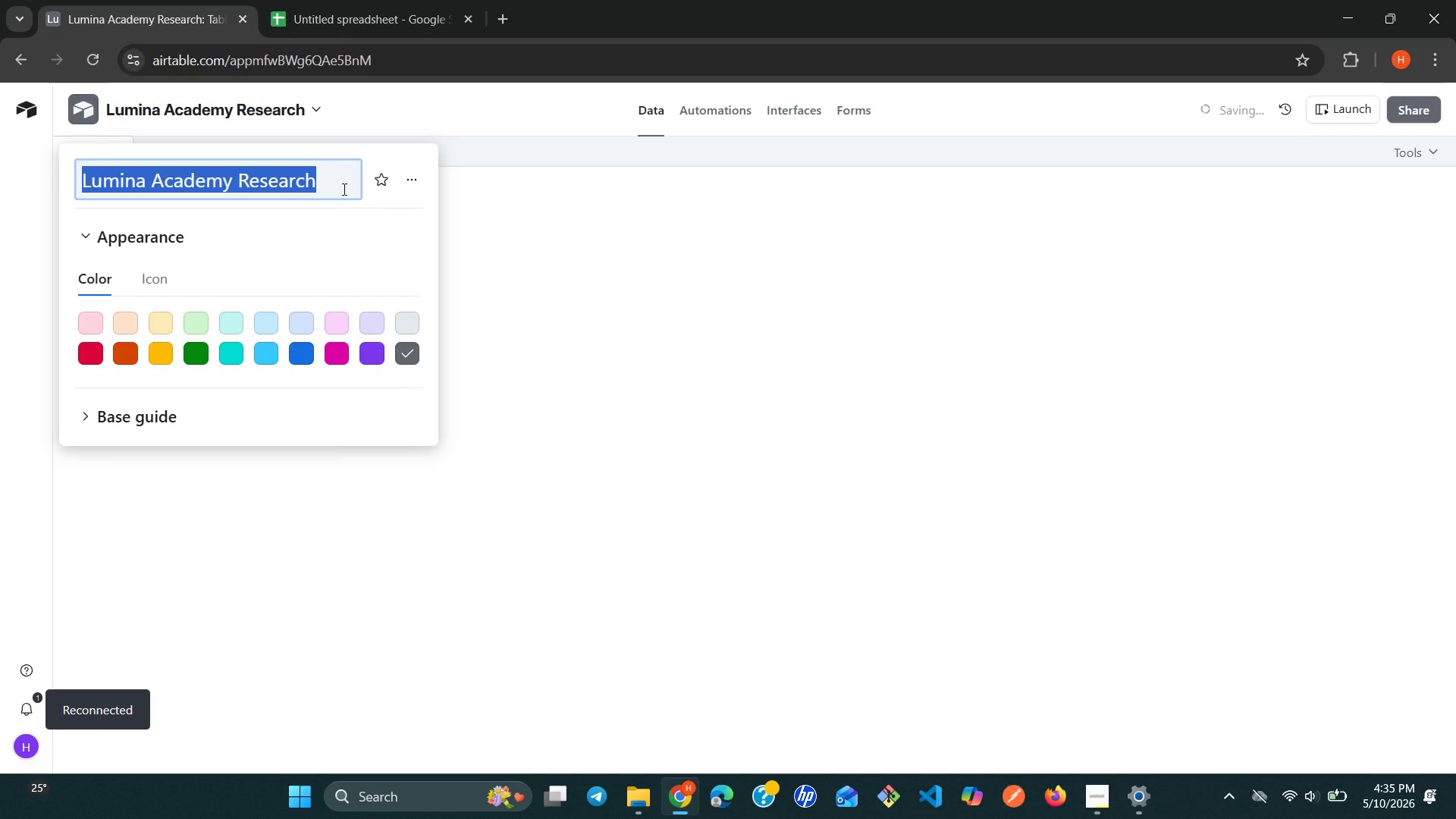 
left_click([343, 189])
 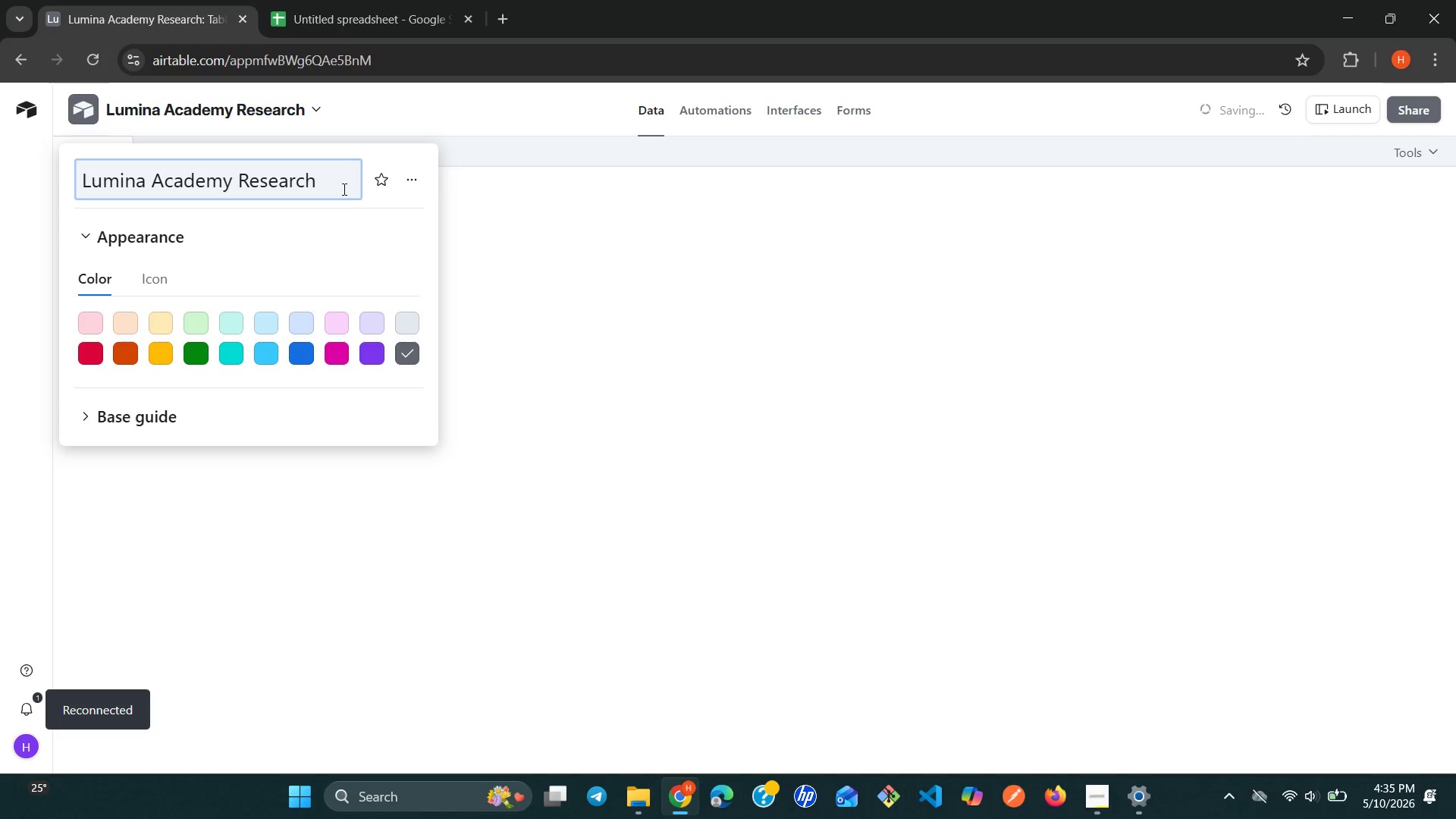 
key(Space)
 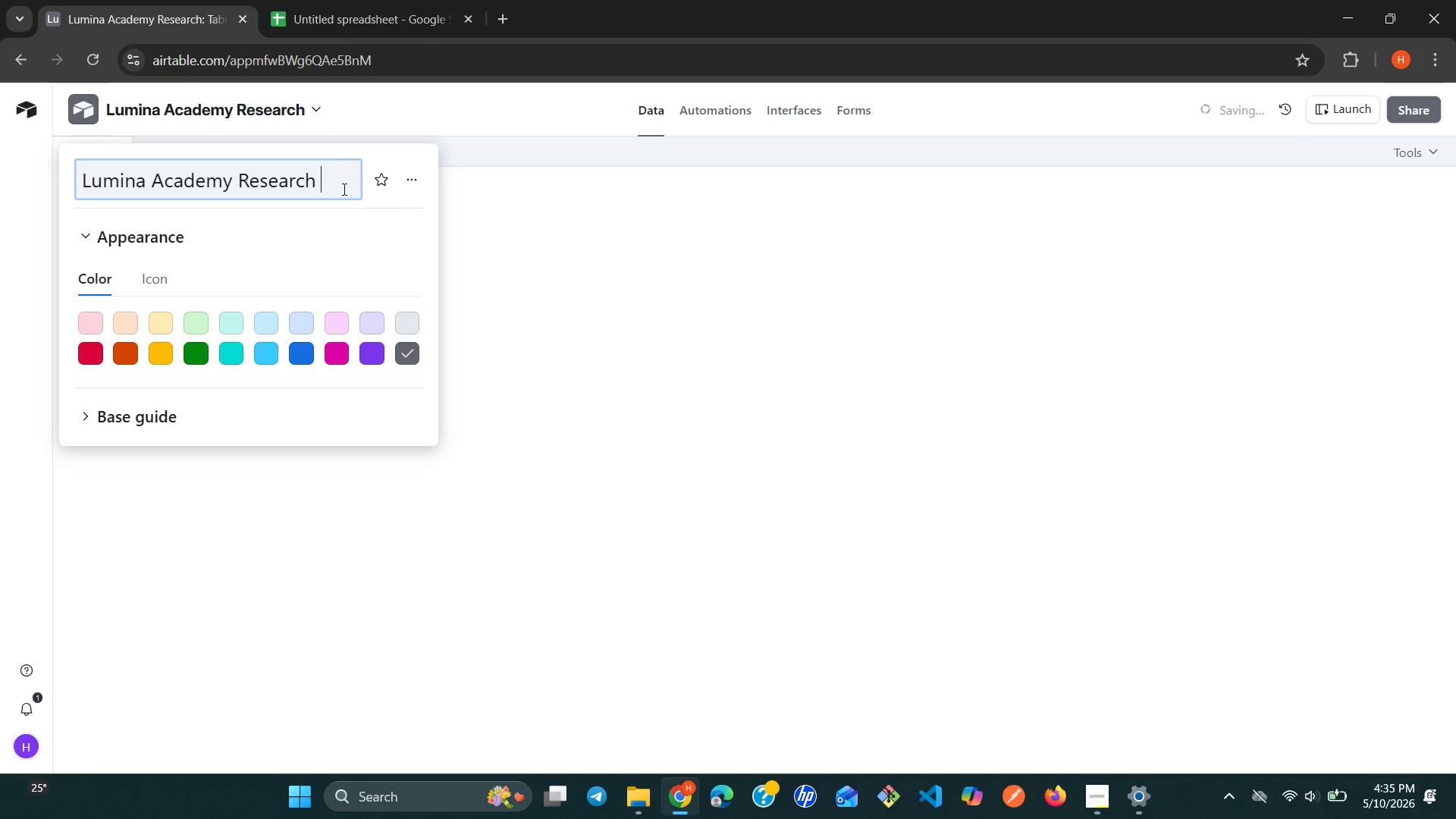 
type(Hub)
 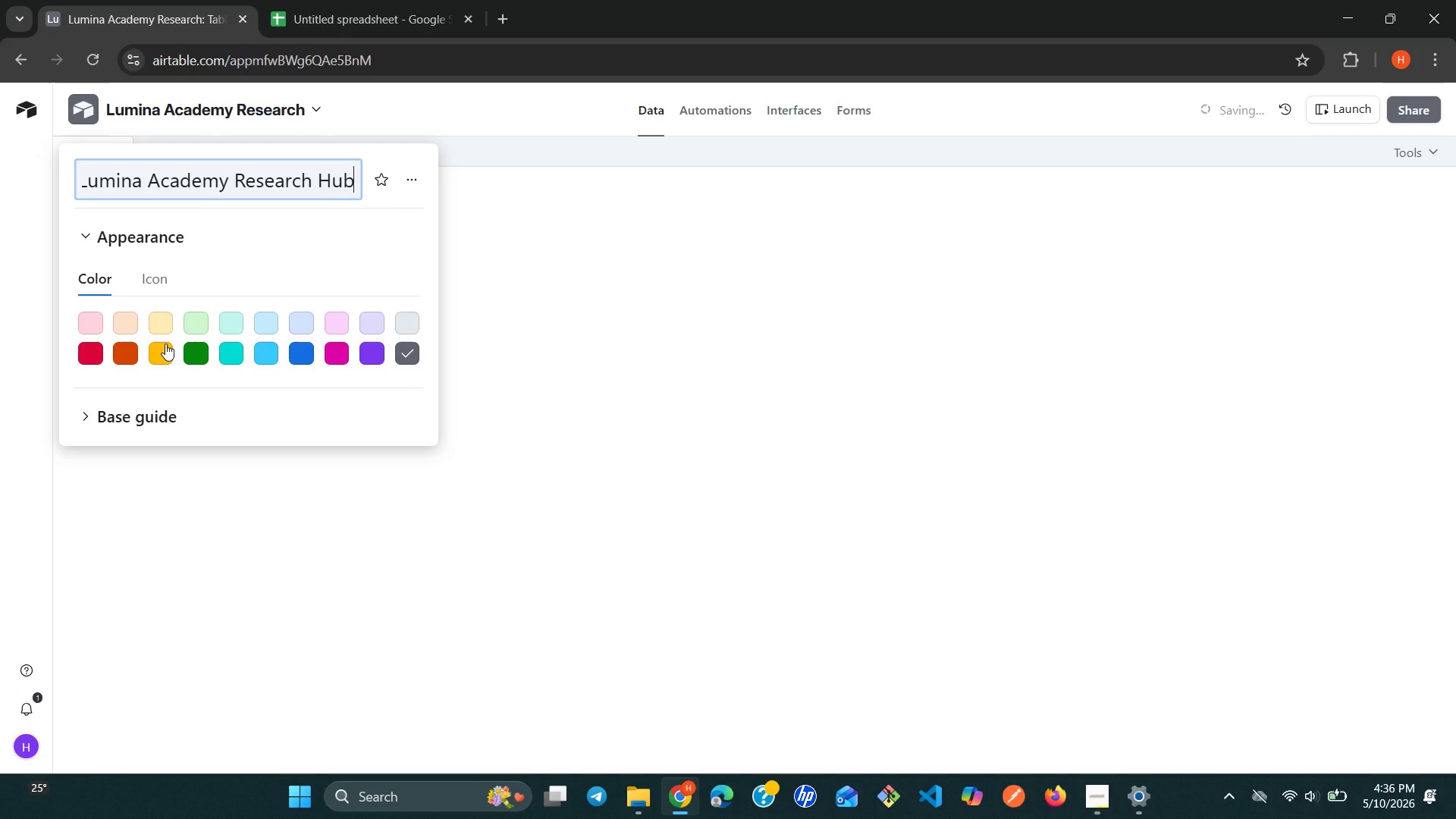 
left_click_drag(start_coordinate=[152, 343], to_coordinate=[124, 343])
 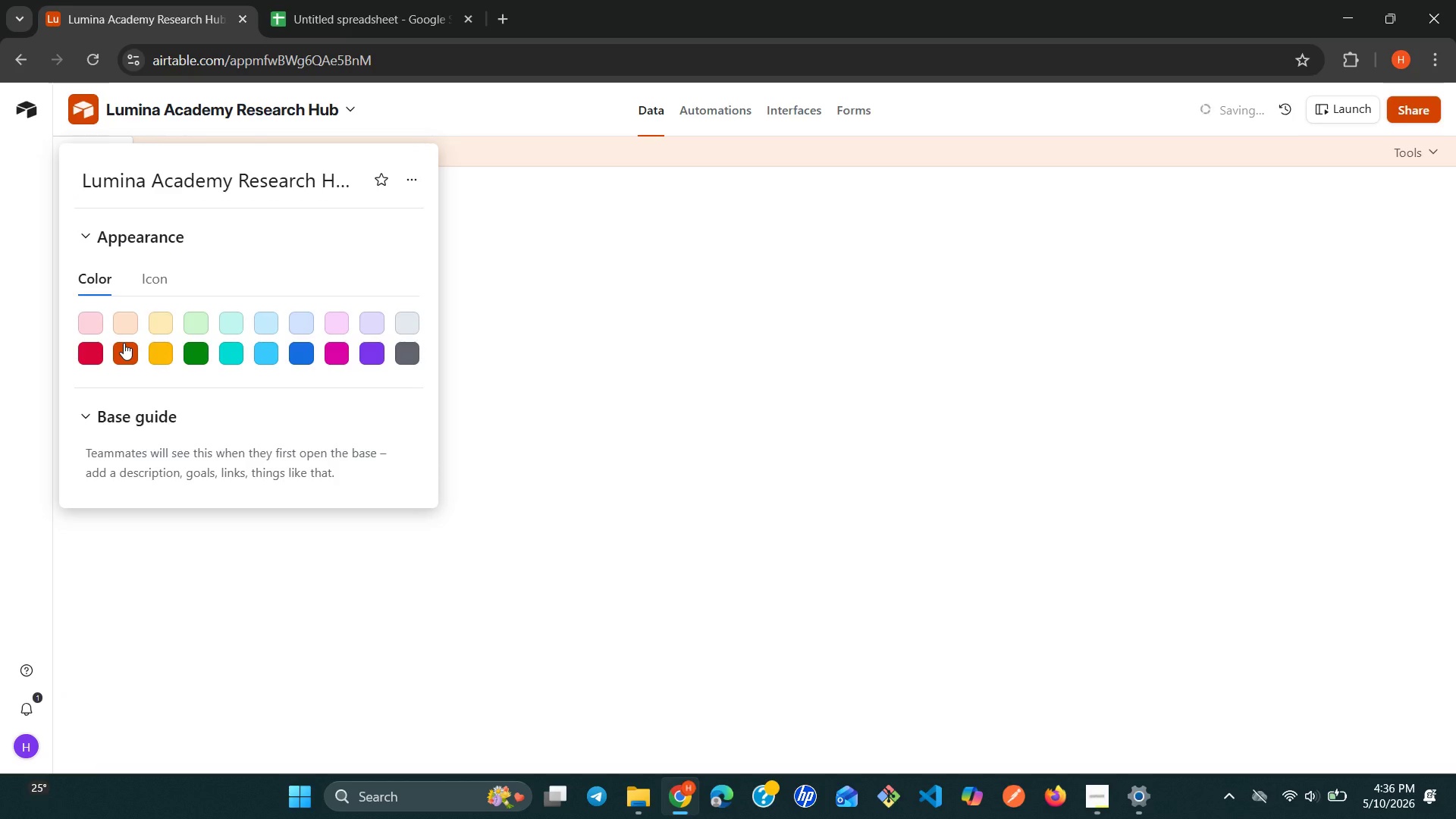 
left_click([124, 343])
 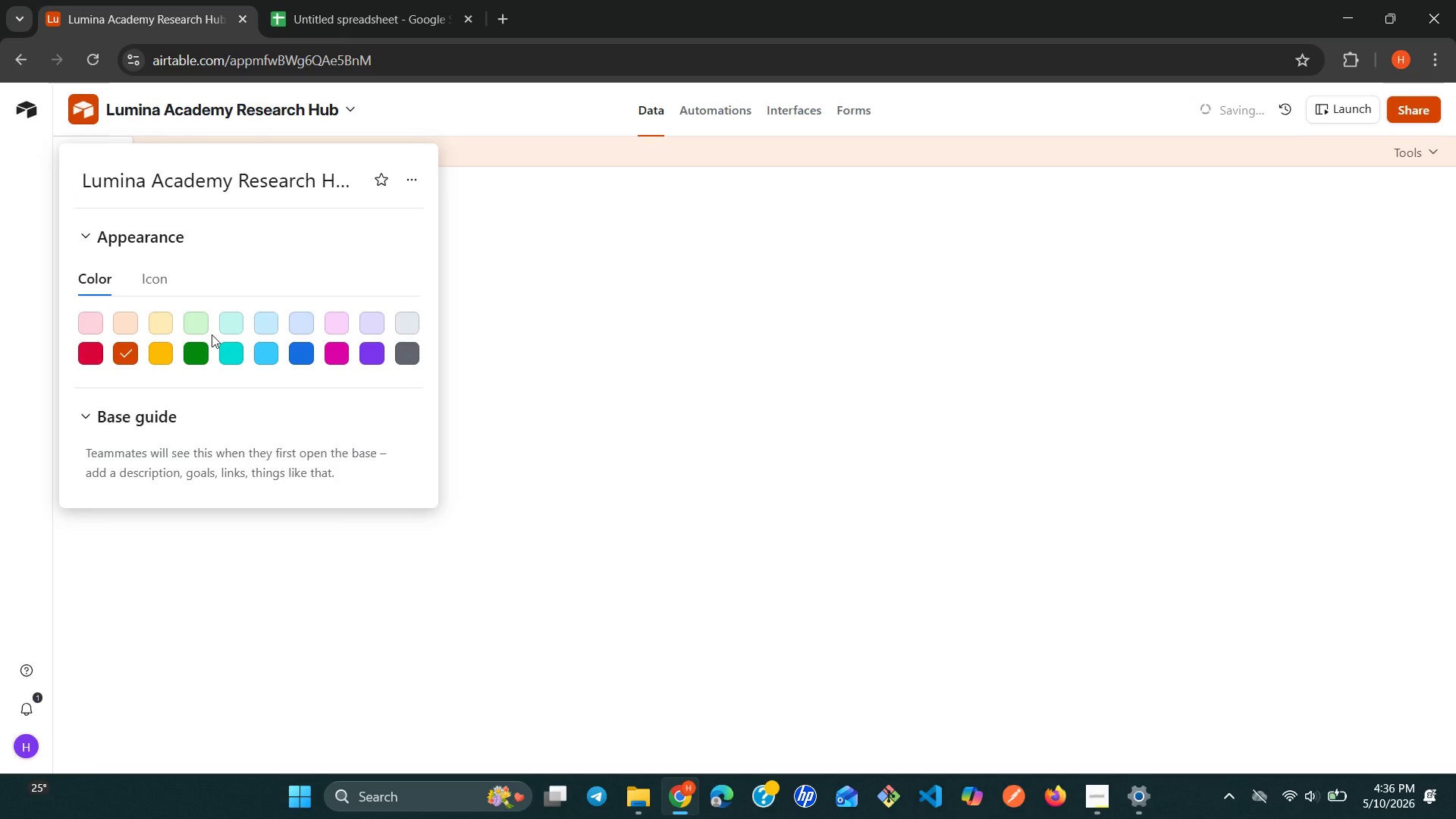 
left_click([234, 318])
 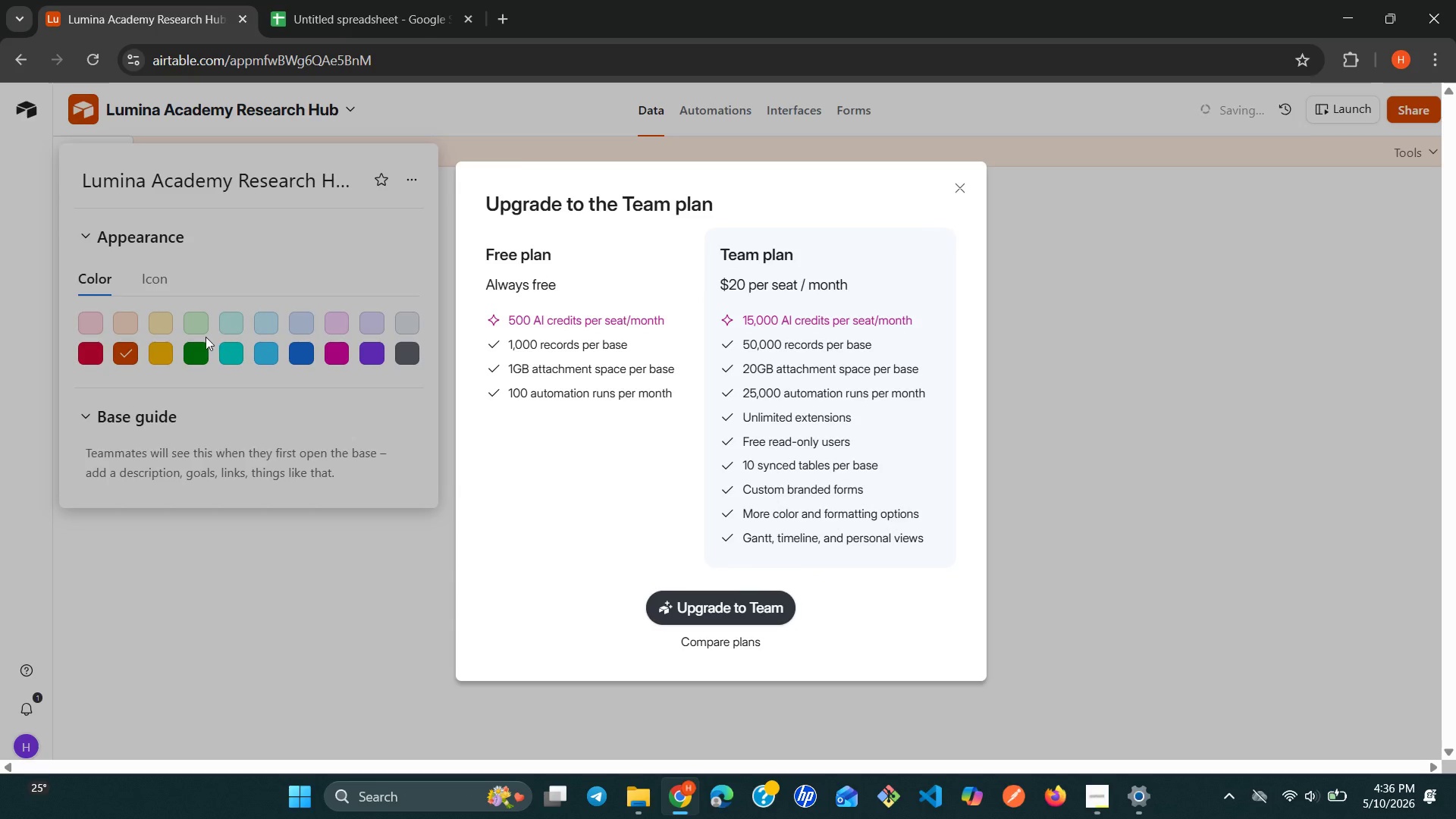 
left_click([187, 335])
 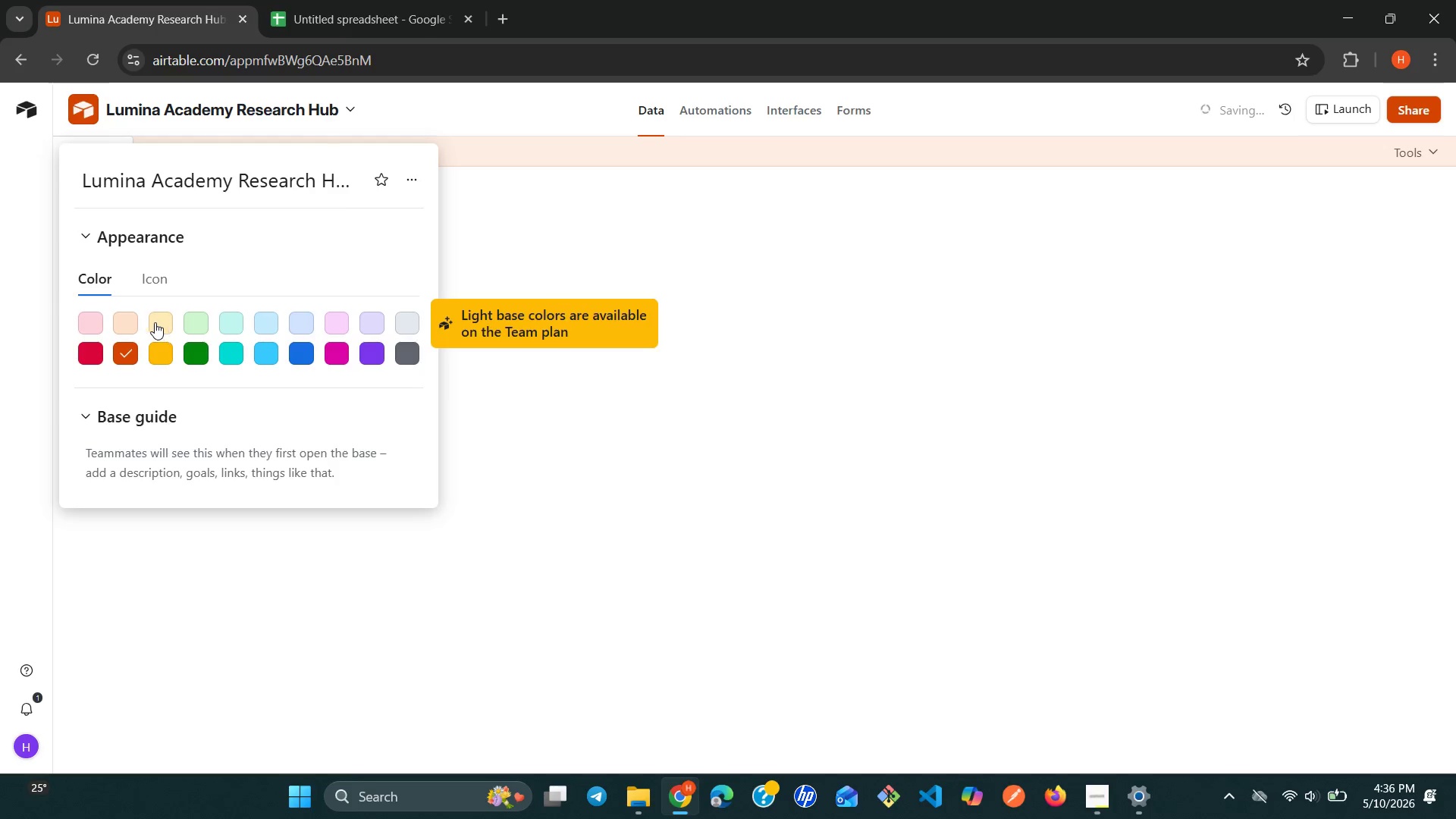 
left_click([155, 322])
 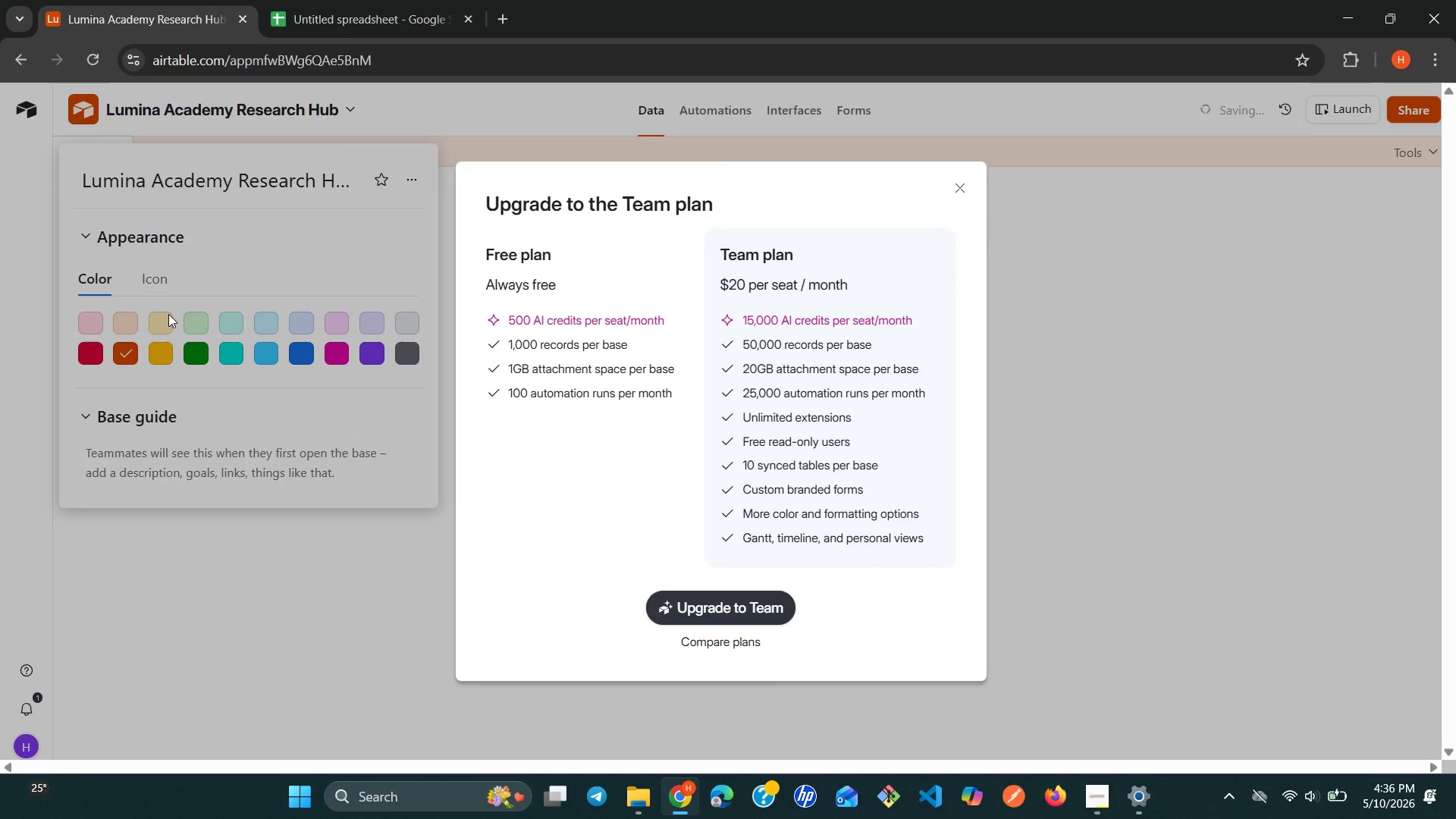 
left_click([168, 314])
 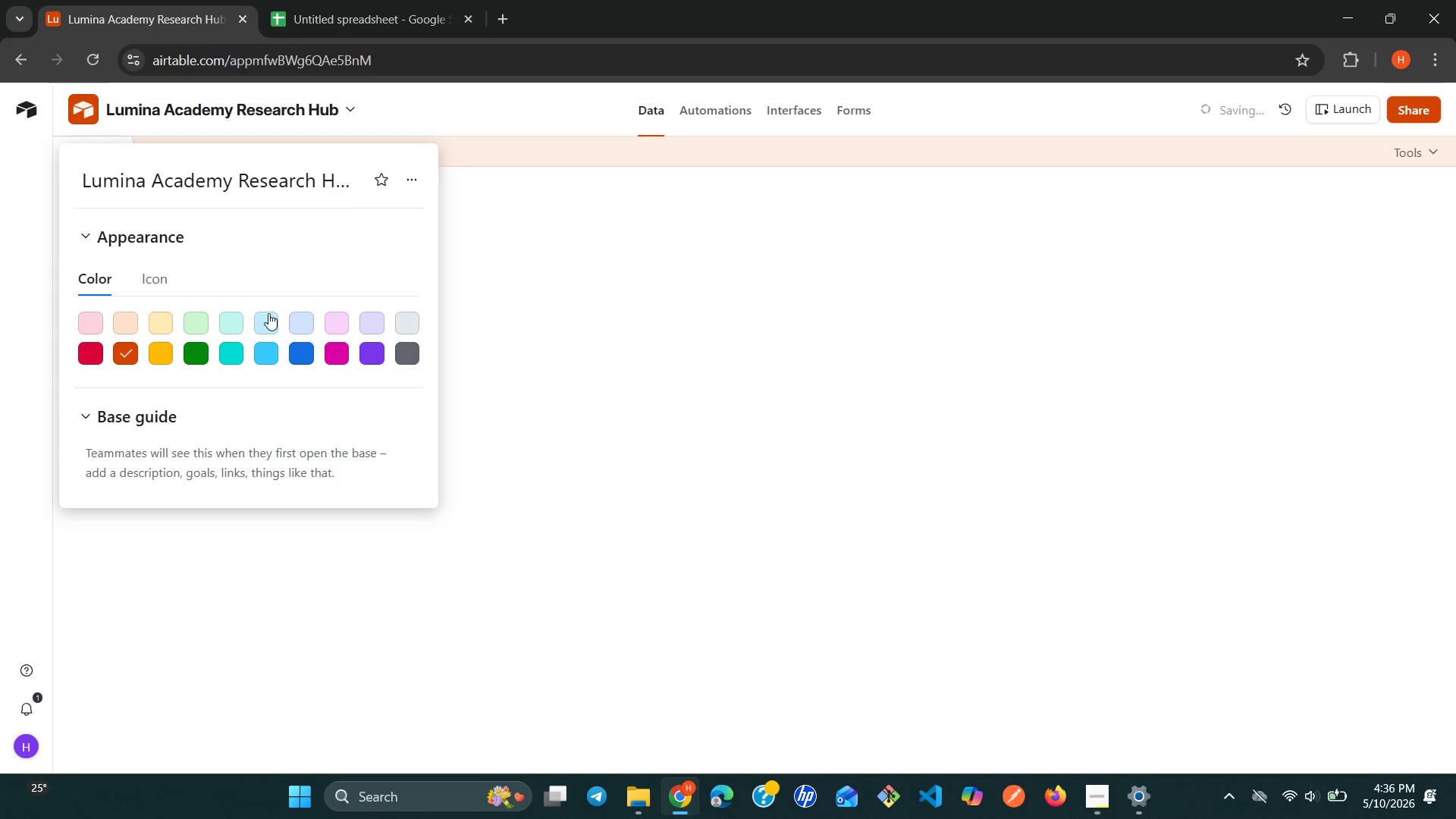 
wait(5.22)
 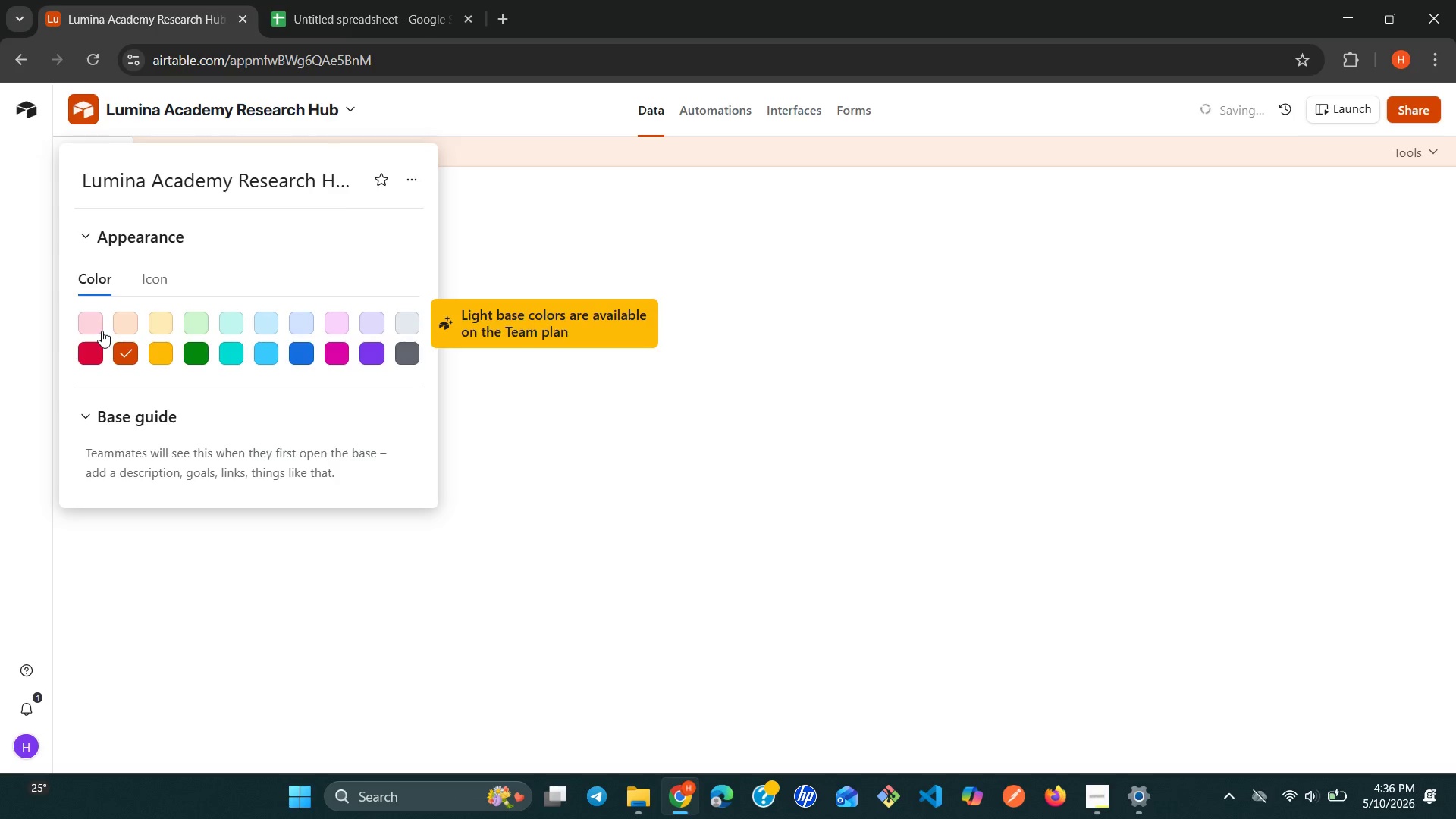 
left_click([145, 598])
 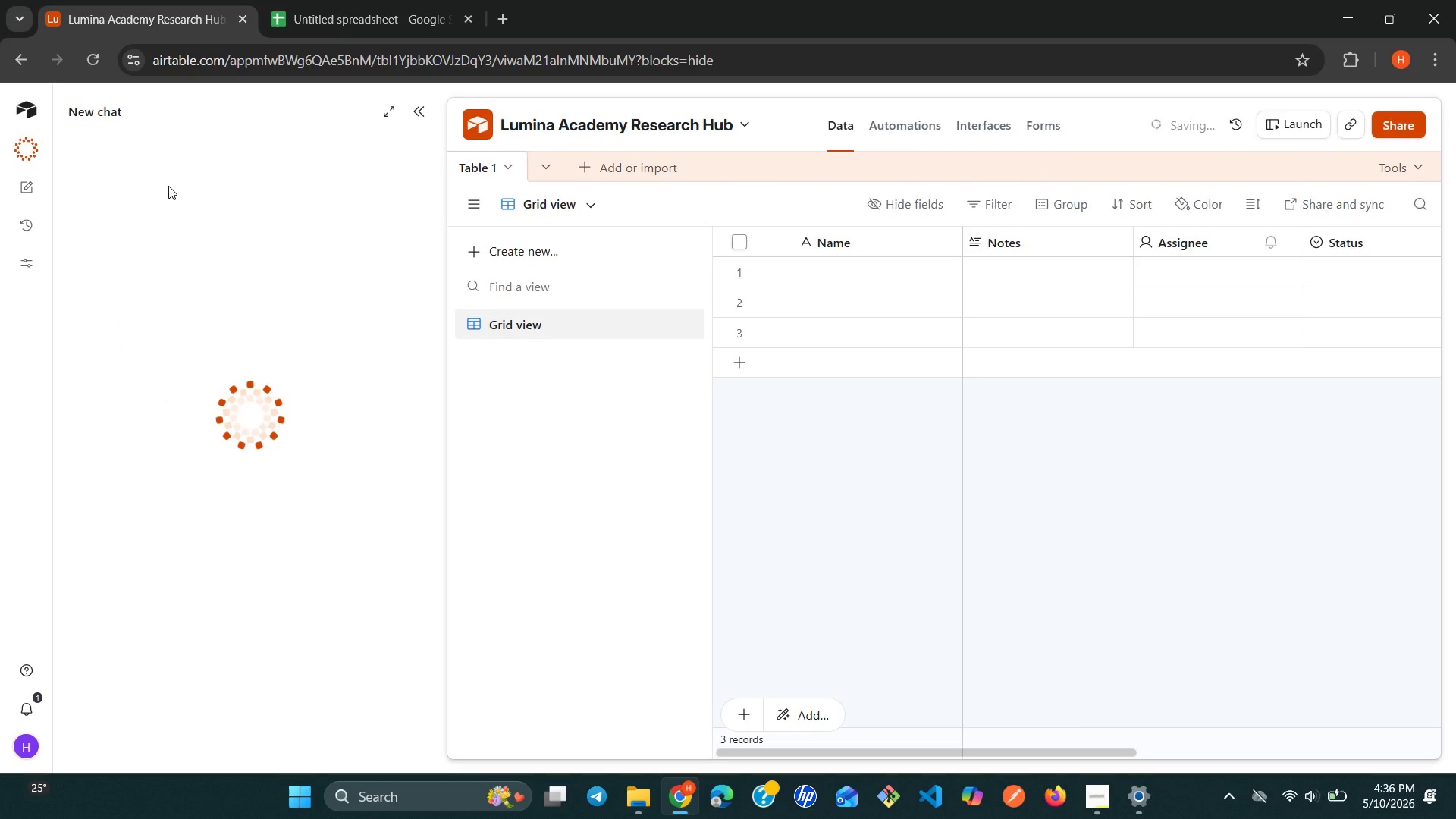 
wait(12.83)
 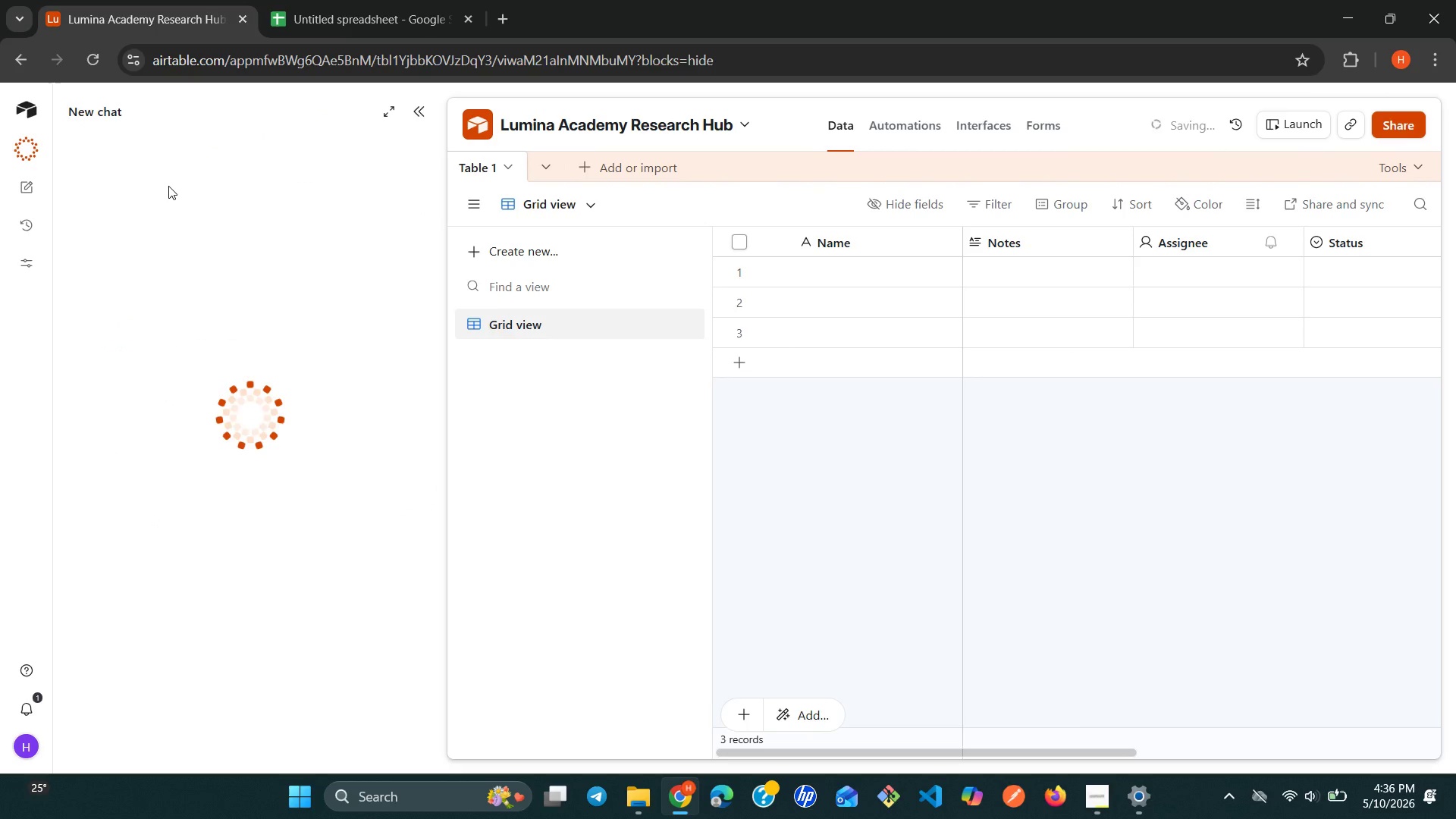 
left_click([419, 111])
 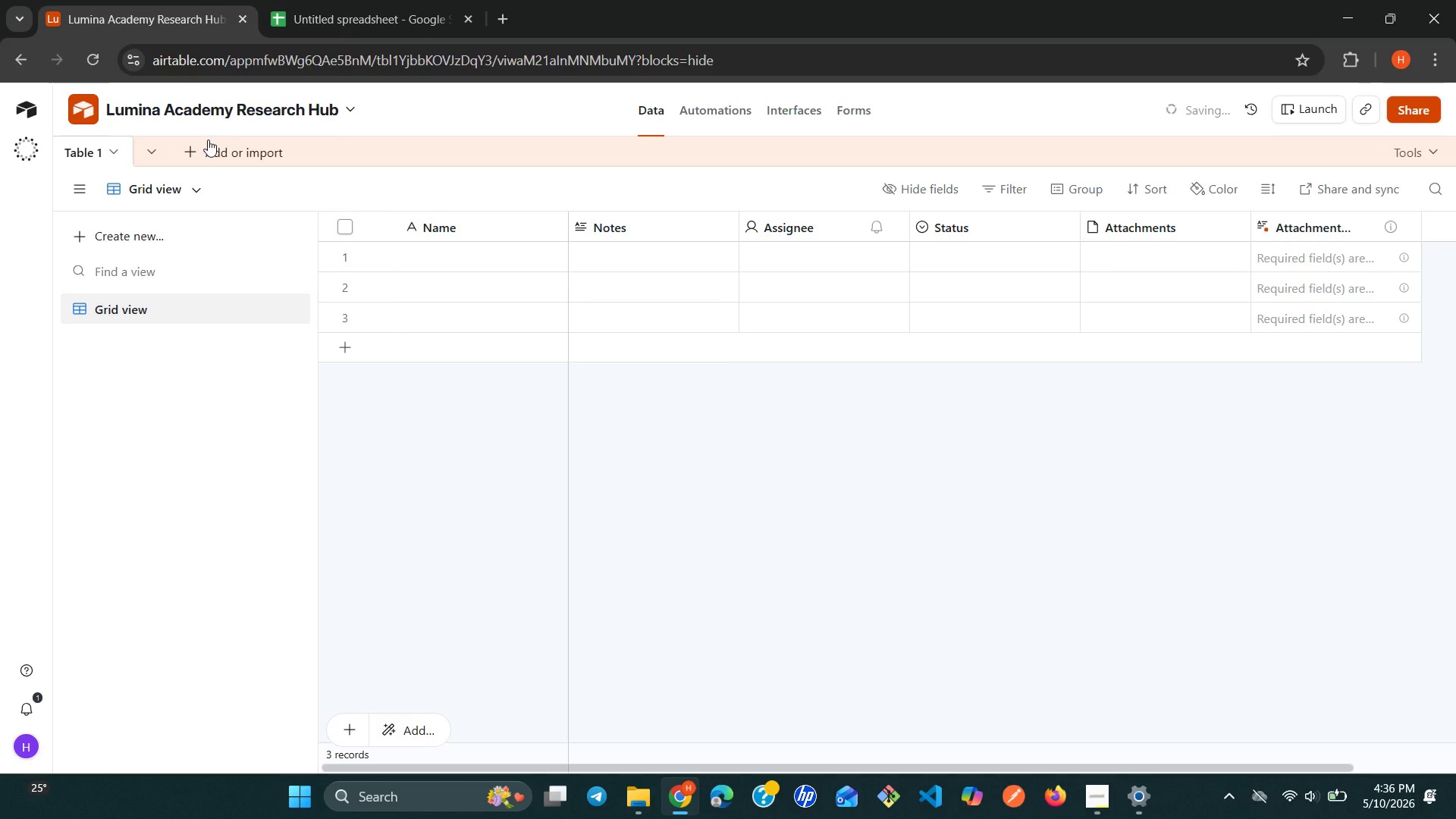 
wait(14.66)
 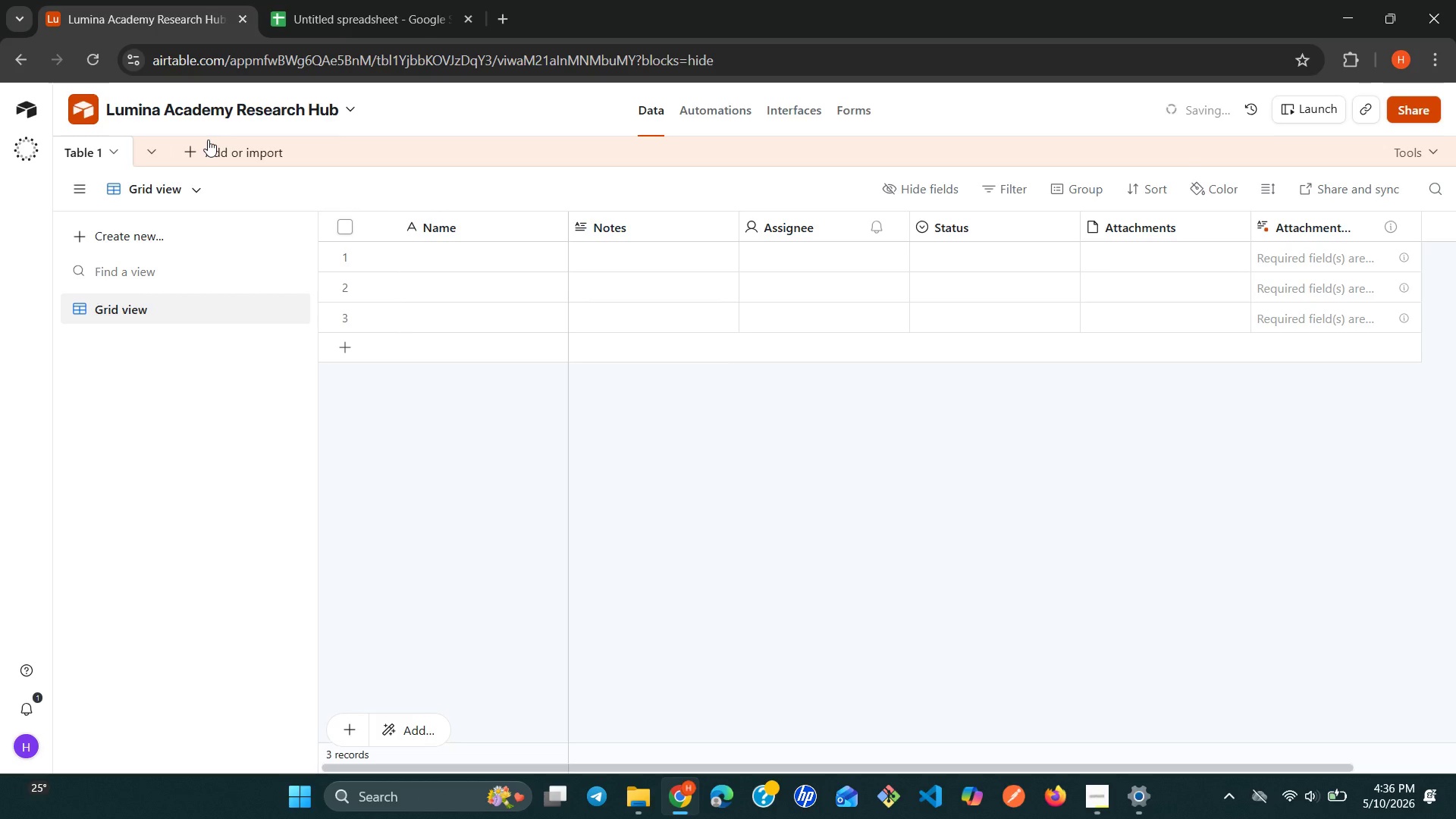 
left_click([197, 143])
 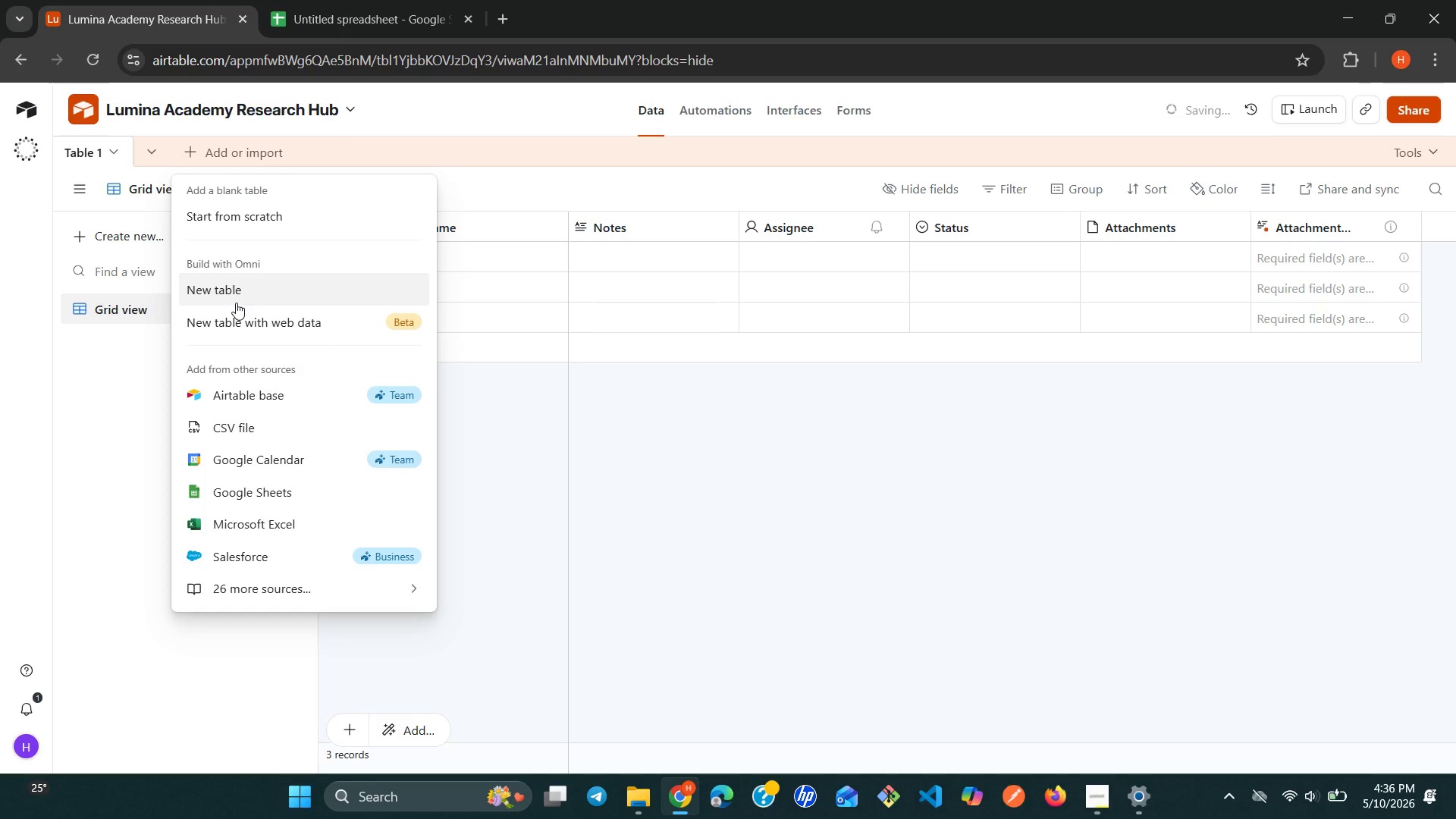 
left_click([236, 303])
 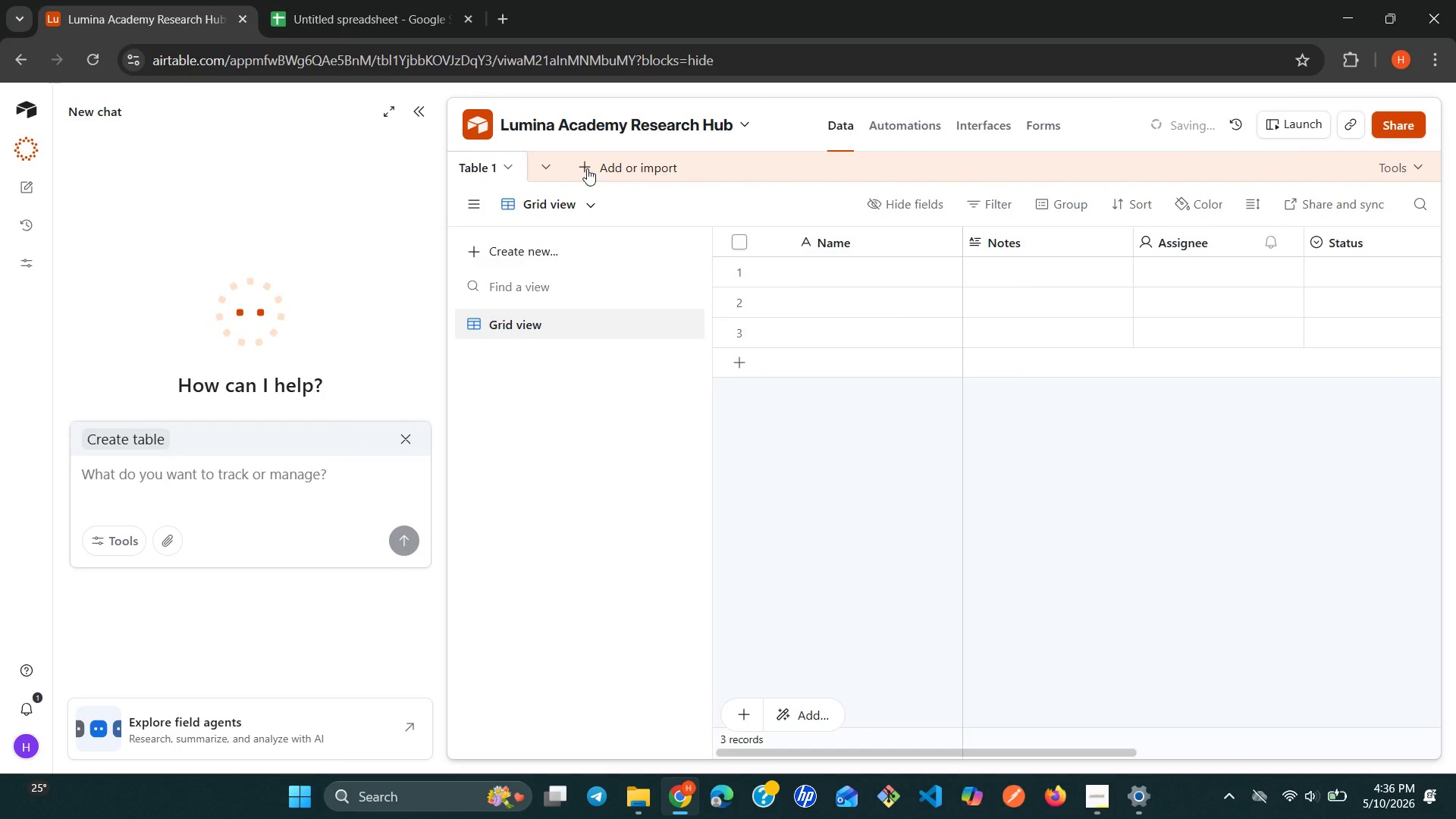 
wait(7.19)
 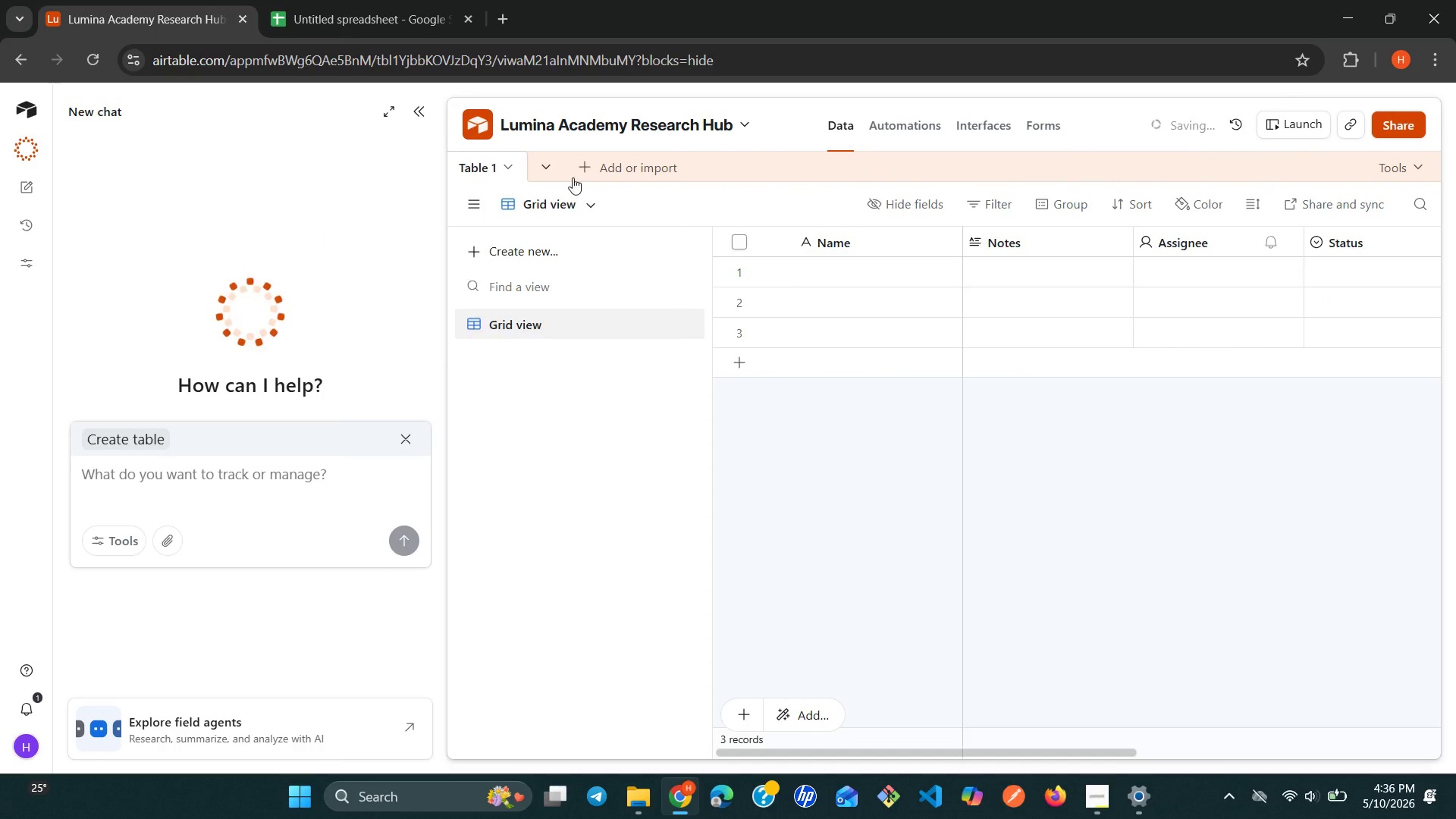 
left_click([426, 115])
 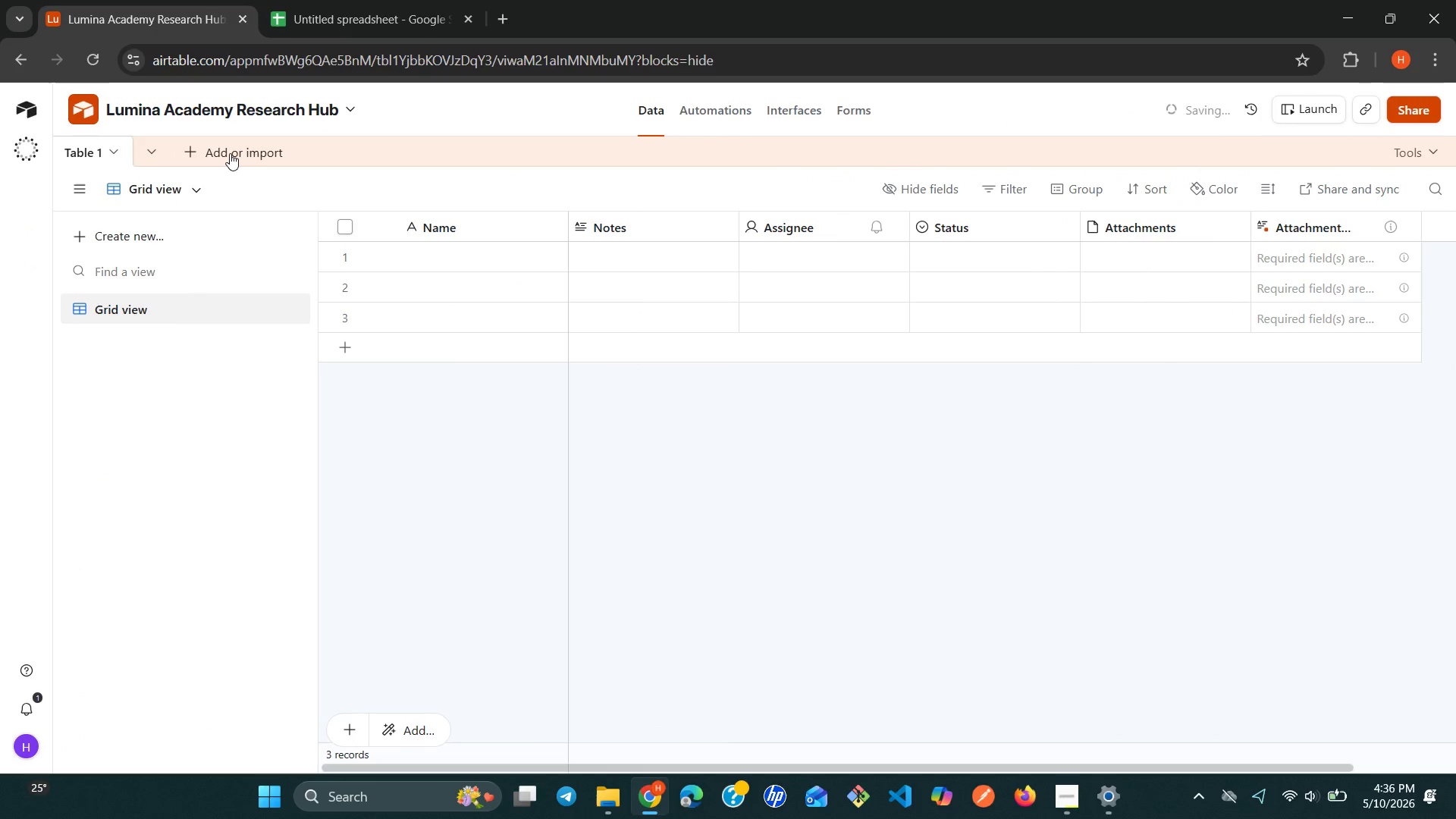 
left_click([228, 152])
 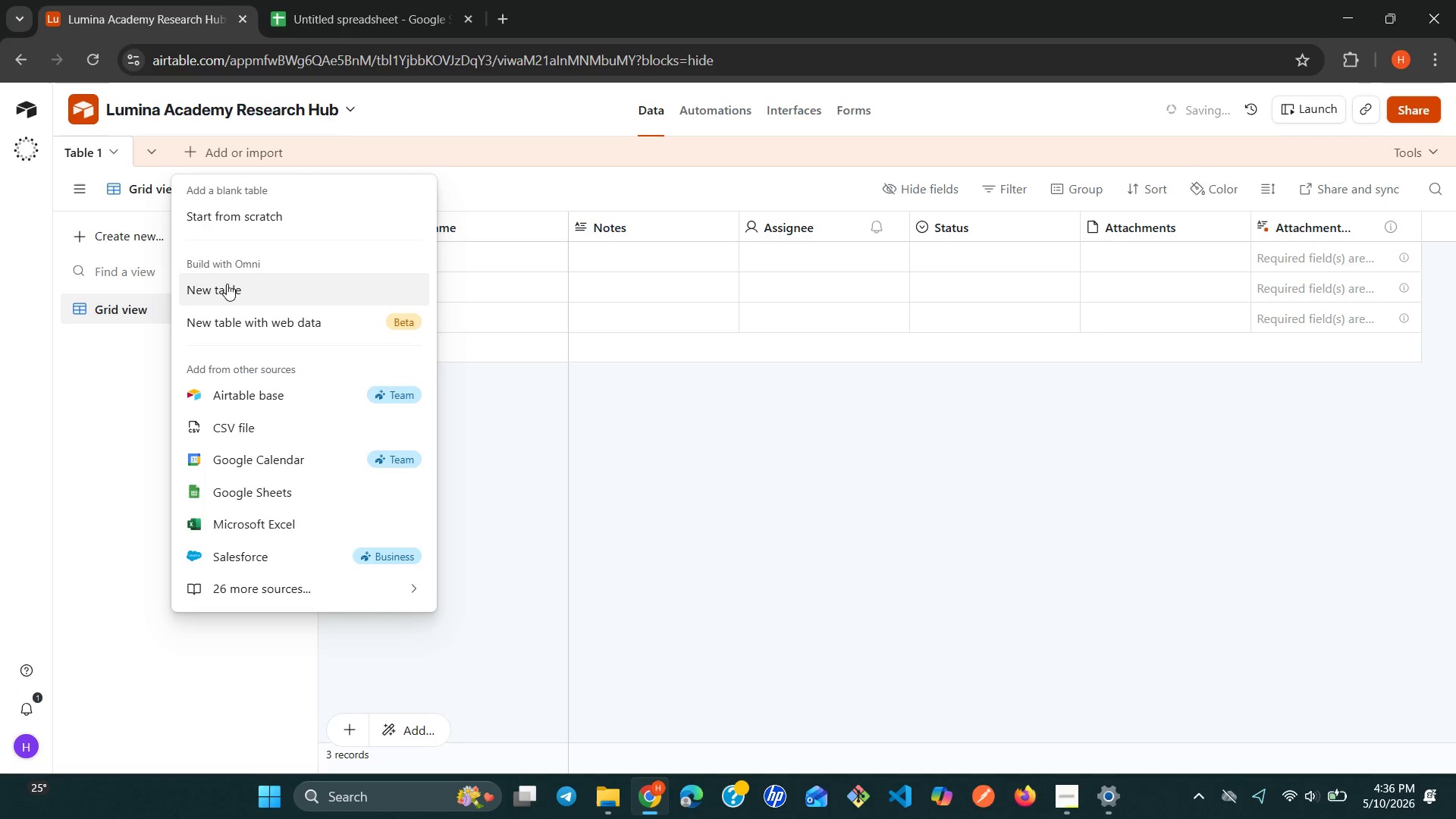 
left_click([227, 284])
 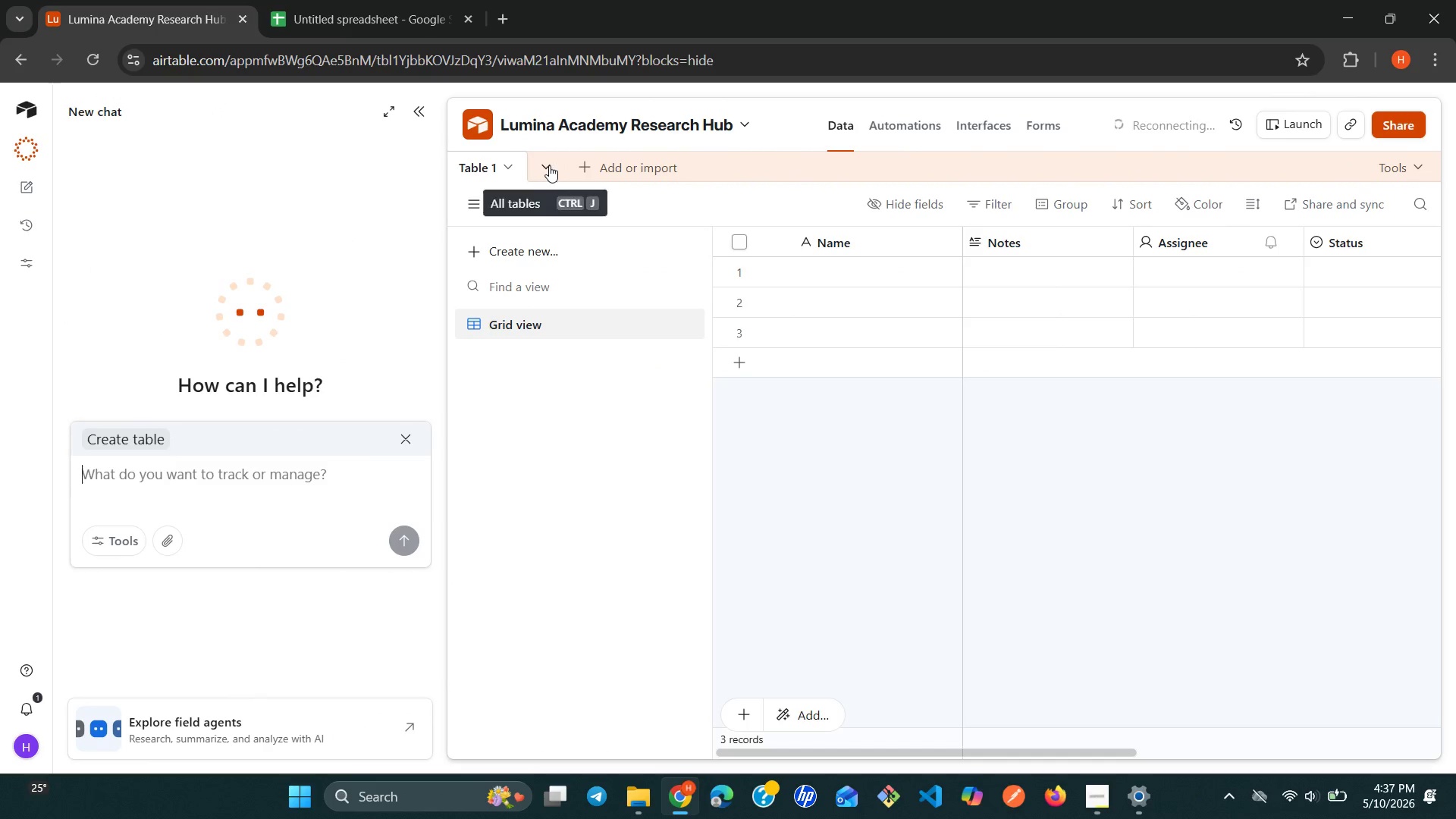 
wait(5.52)
 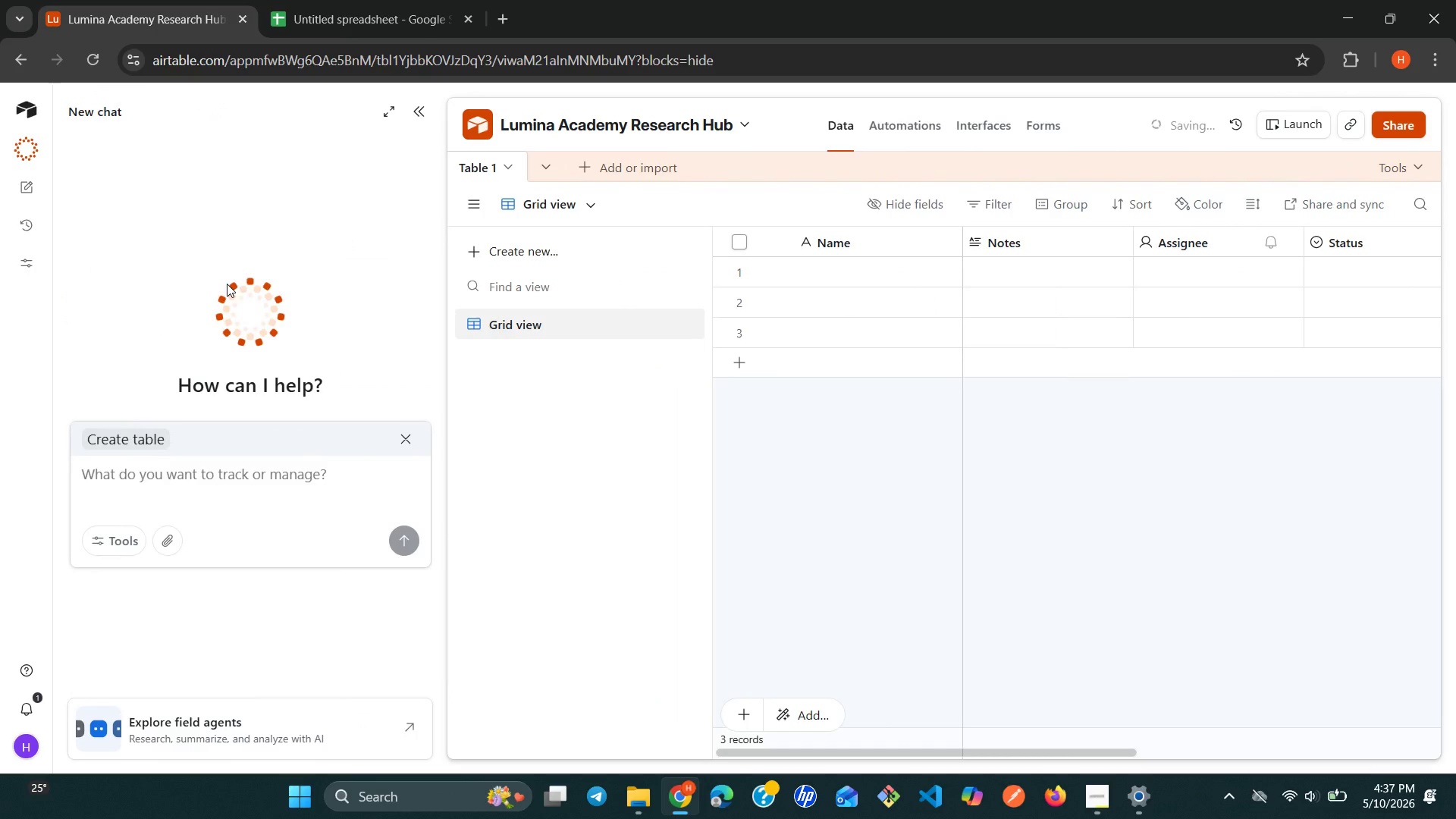 
left_click([513, 162])
 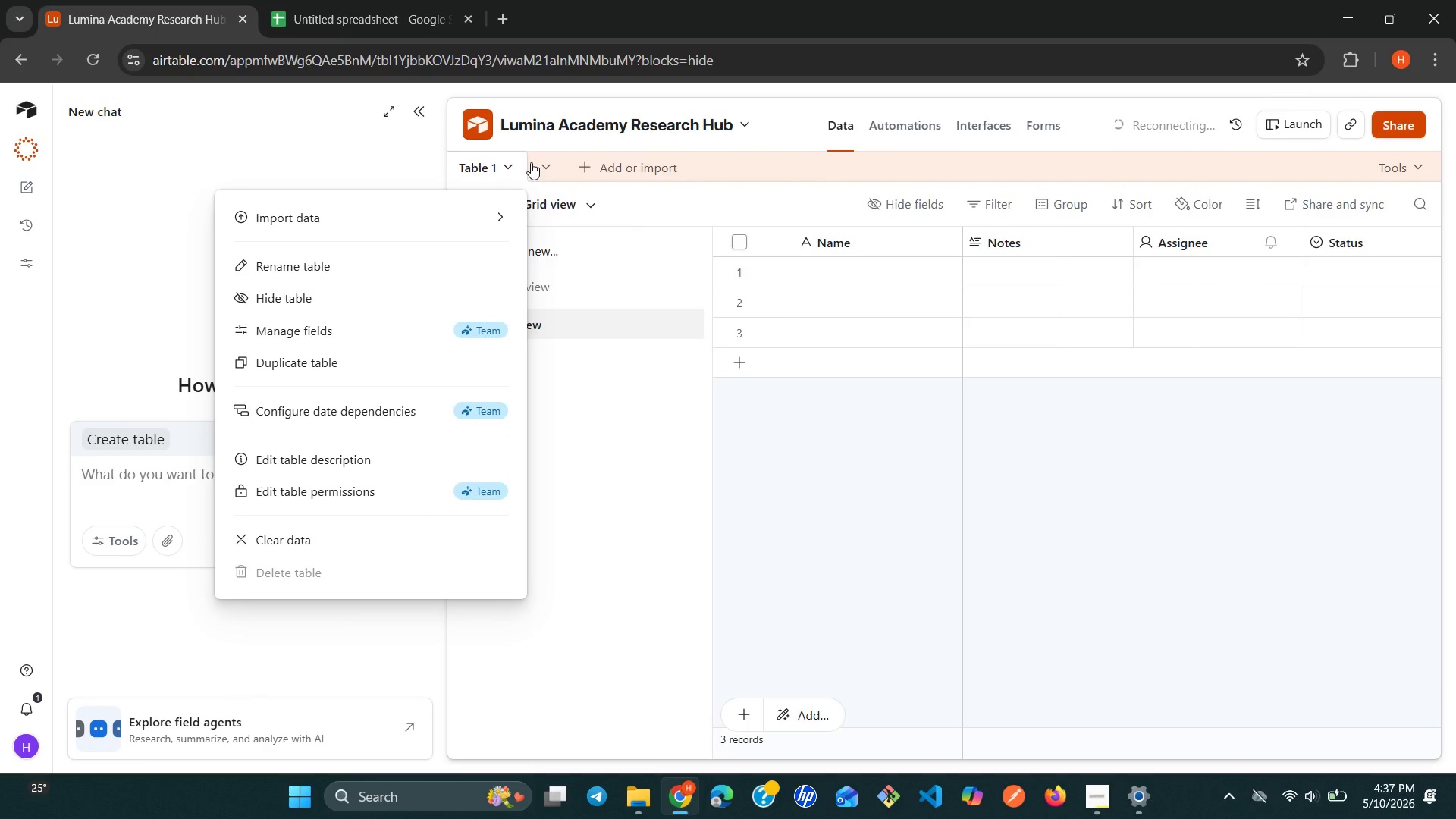 
left_click([579, 160])
 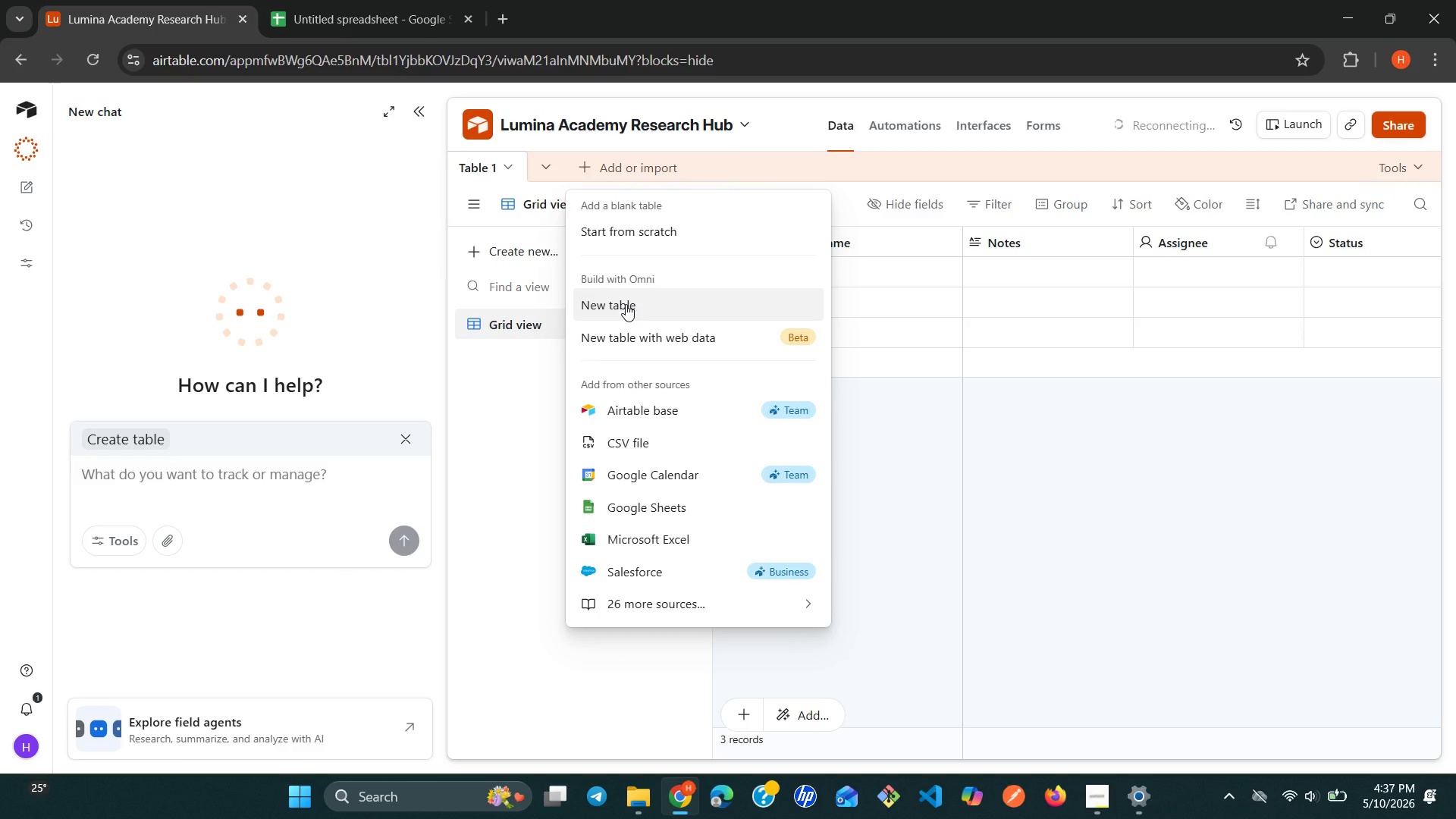 
wait(8.14)
 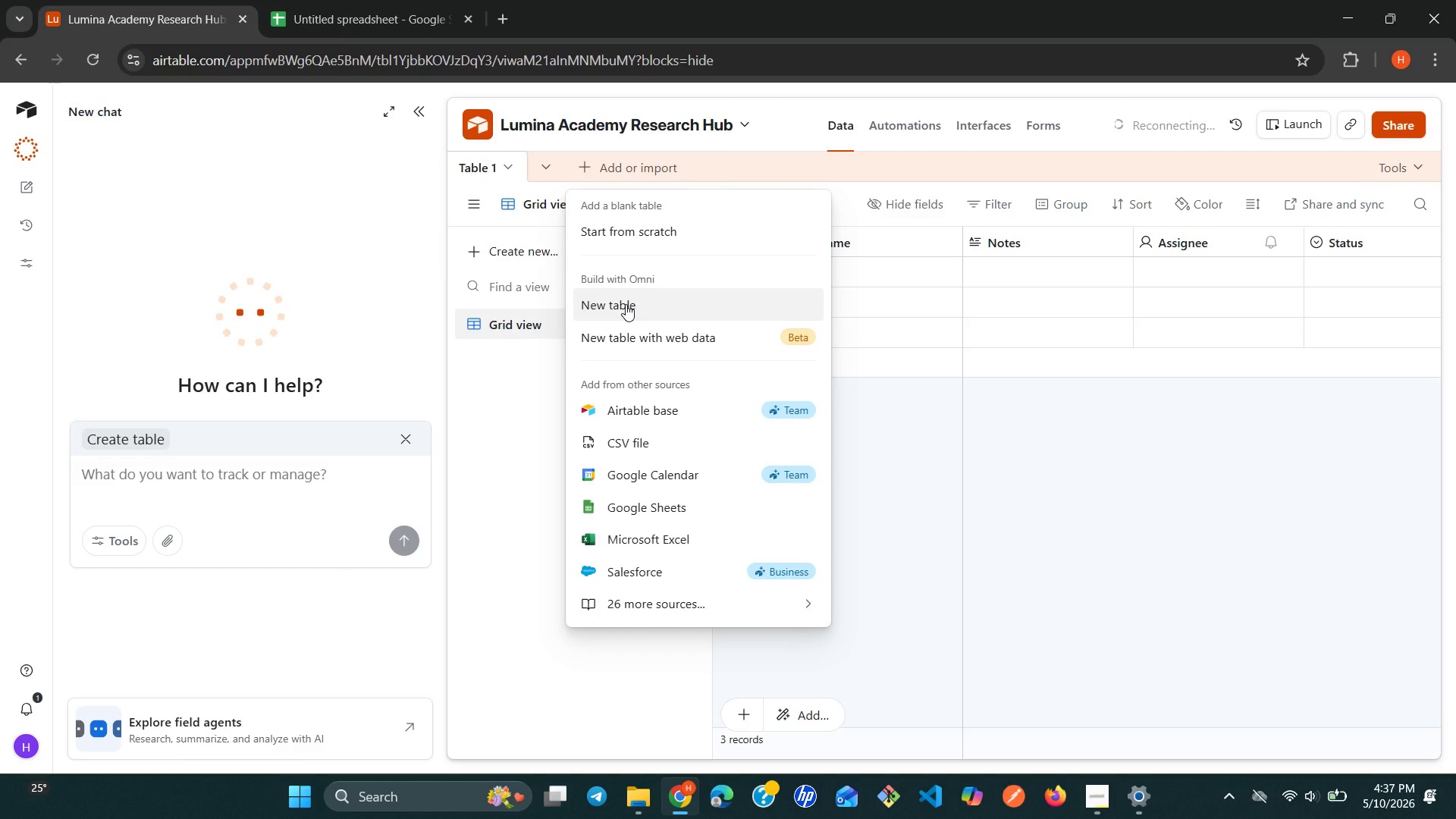 
left_click([651, 224])
 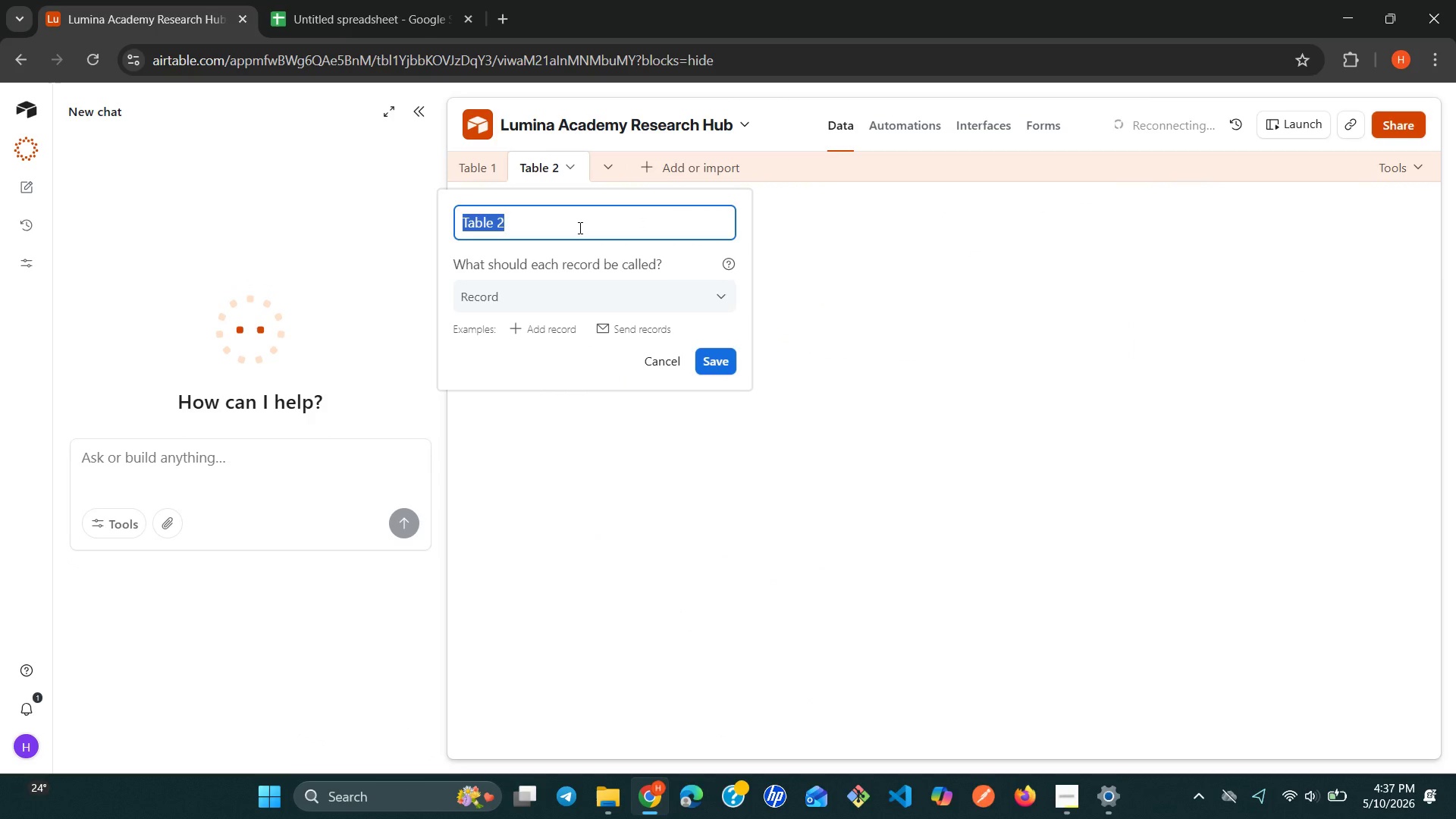 
key(Backspace)
 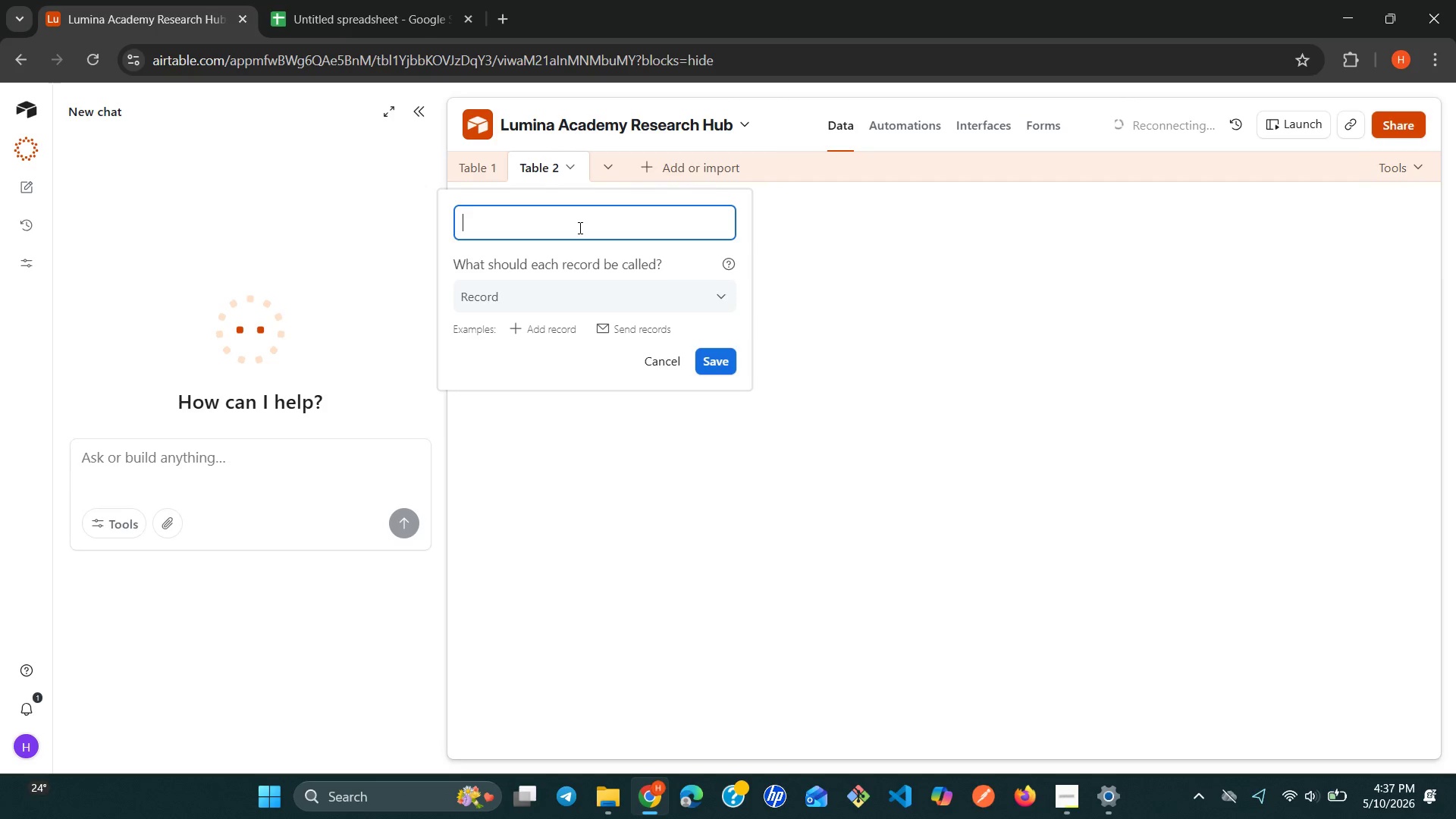 
key(Shift+S)
 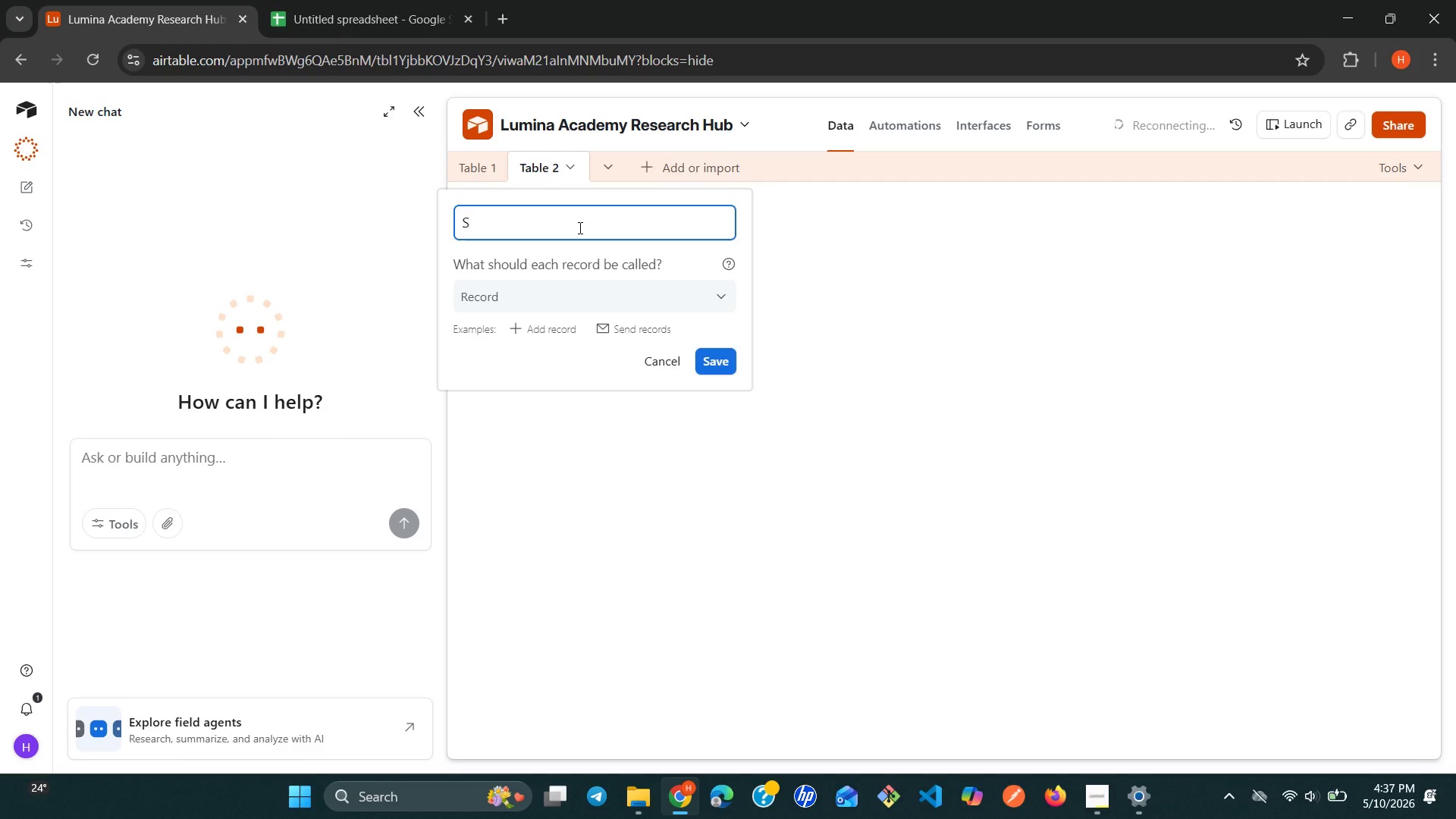 
wait(14.36)
 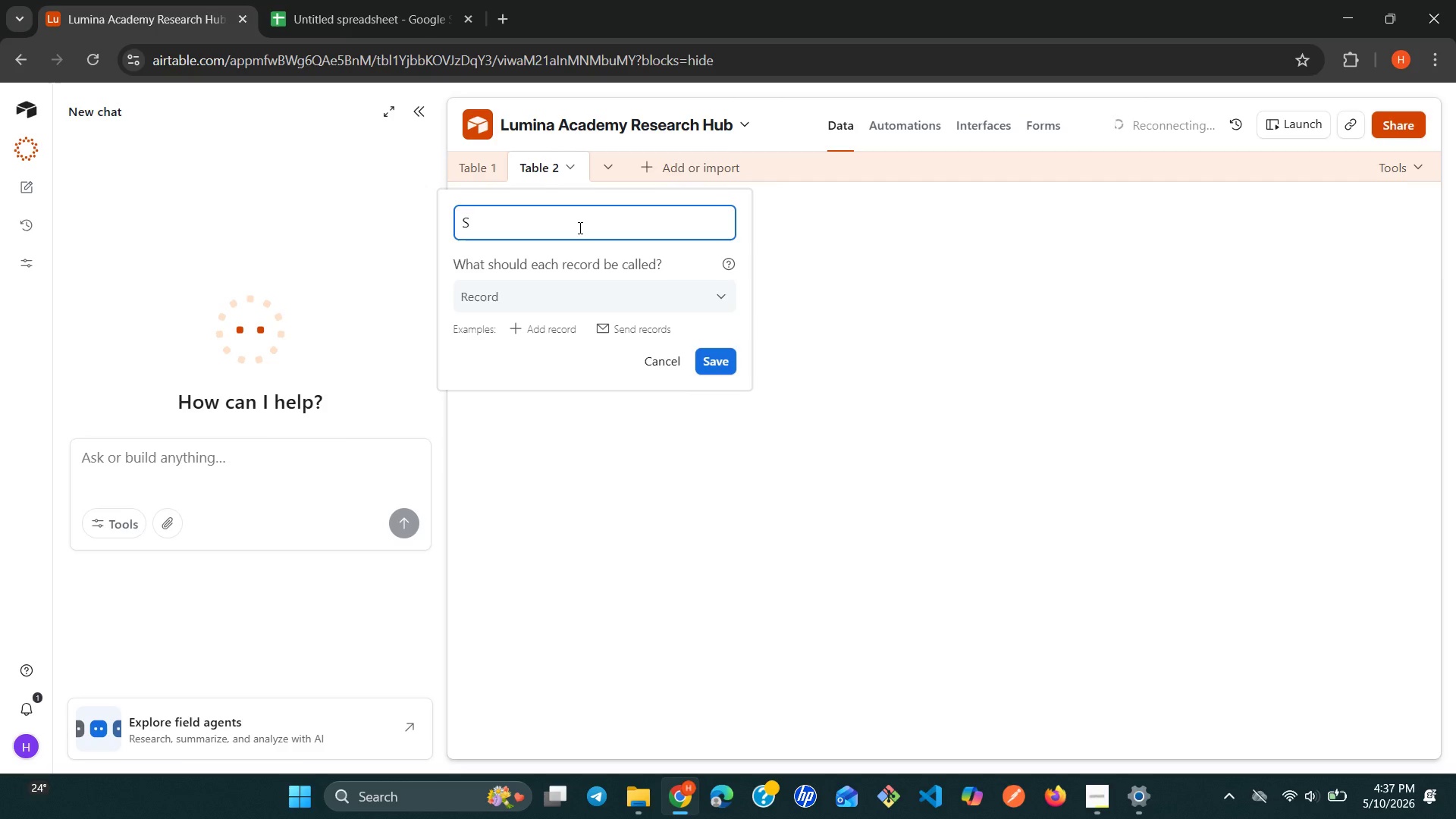 
type(upply Pattern)
key(Backspace)
key(Backspace)
key(Backspace)
key(Backspace)
key(Backspace)
type(rtners)
 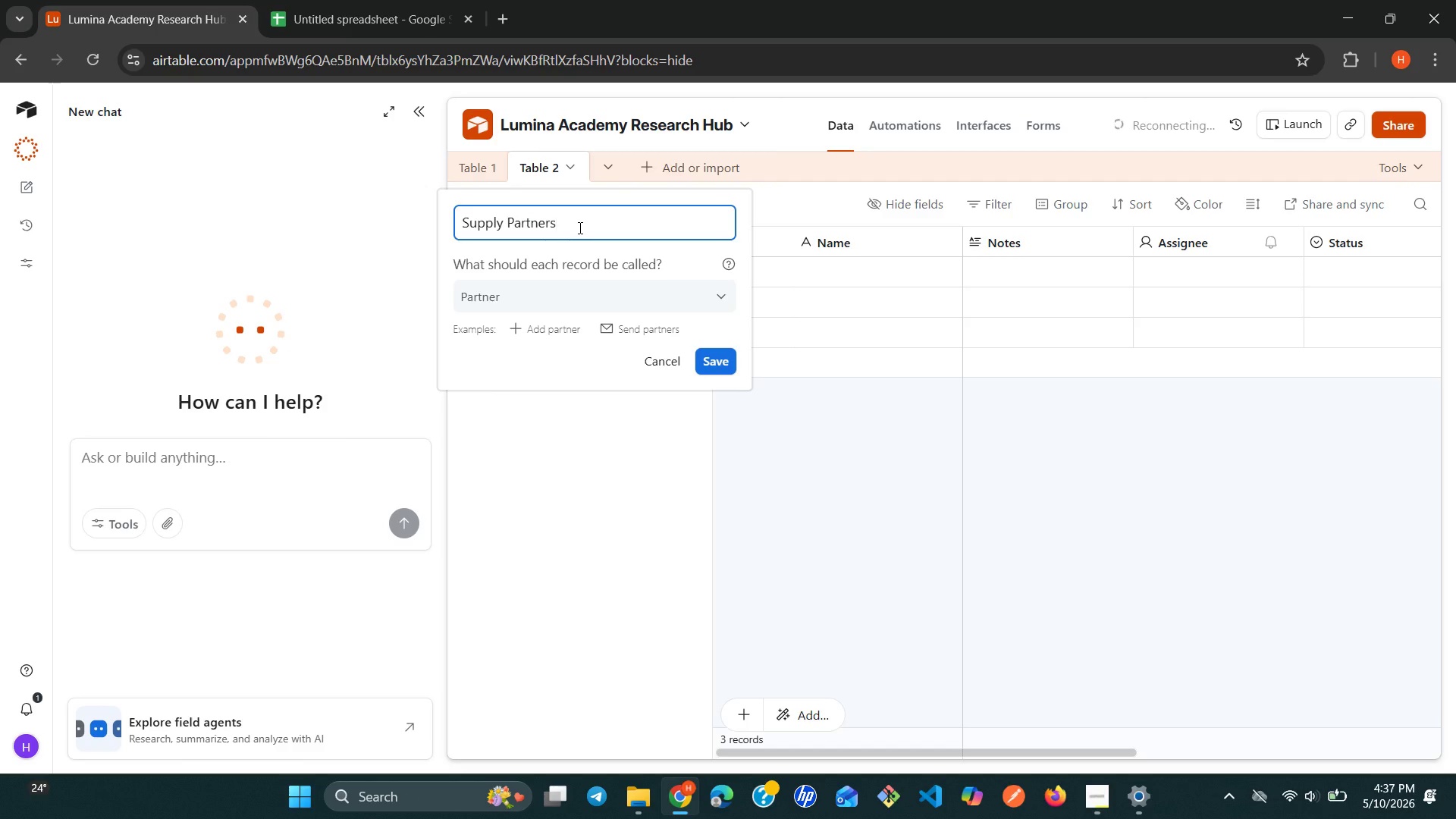 
wait(10.72)
 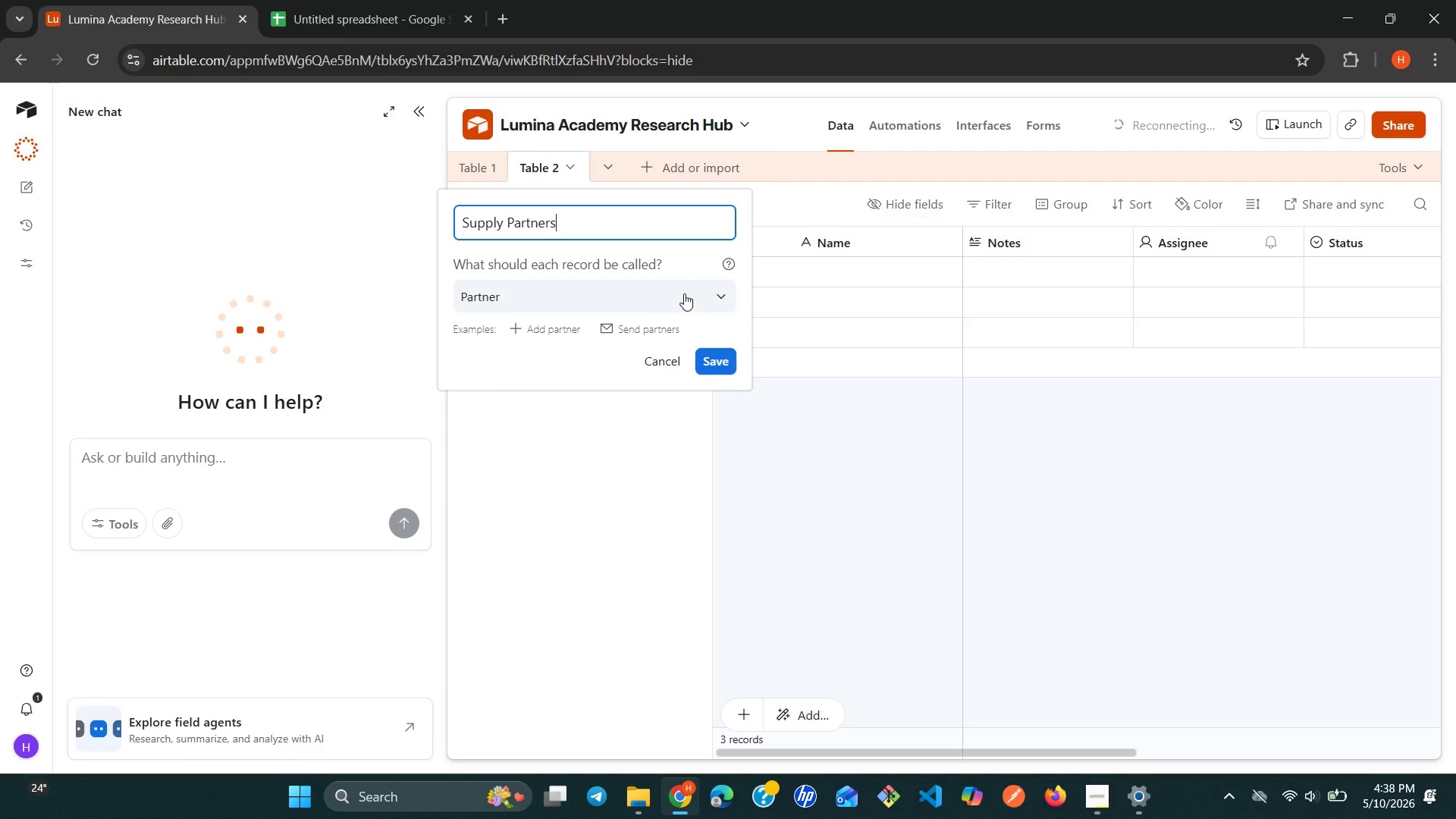 
left_click([717, 356])
 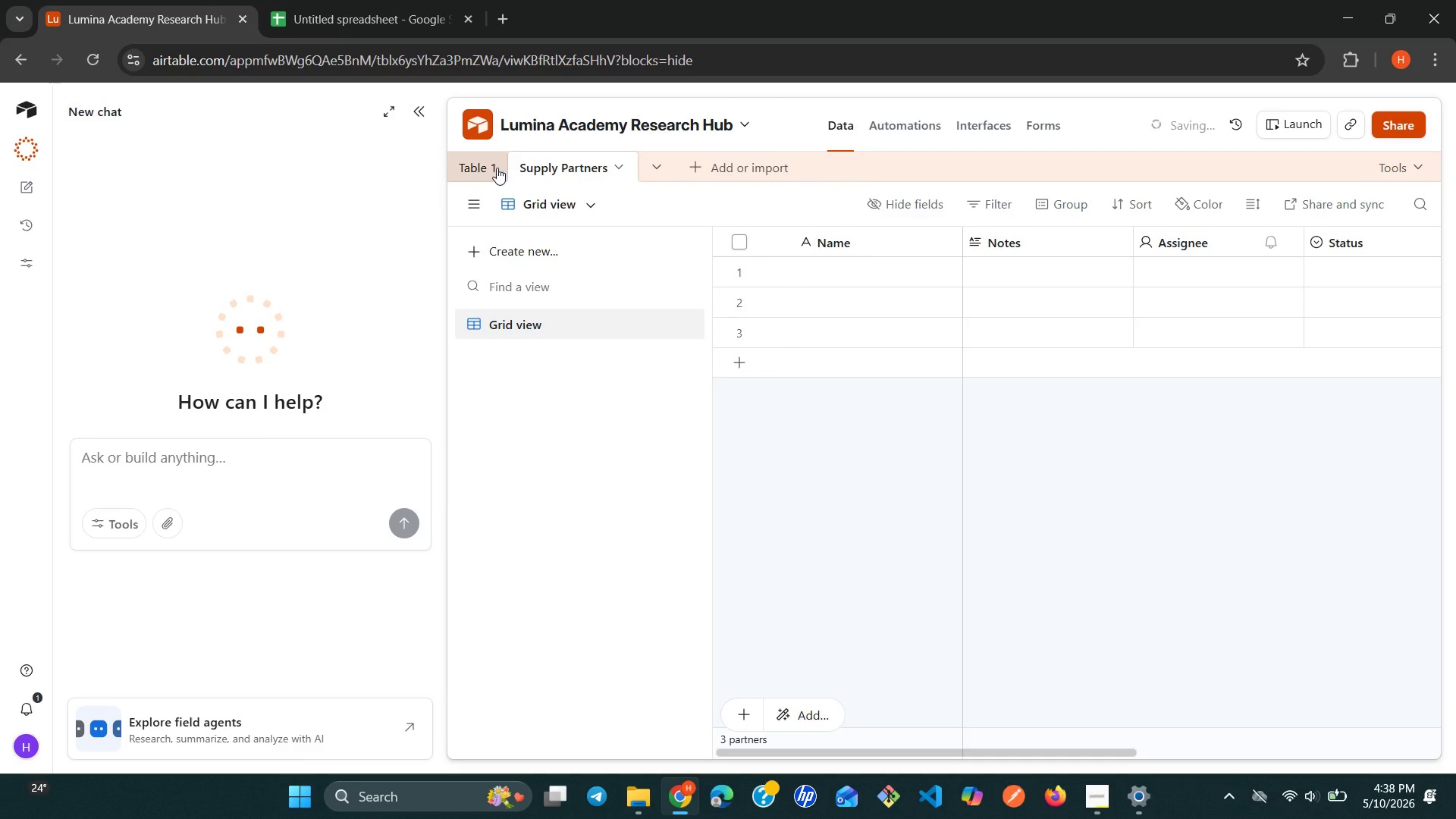 
left_click([491, 168])
 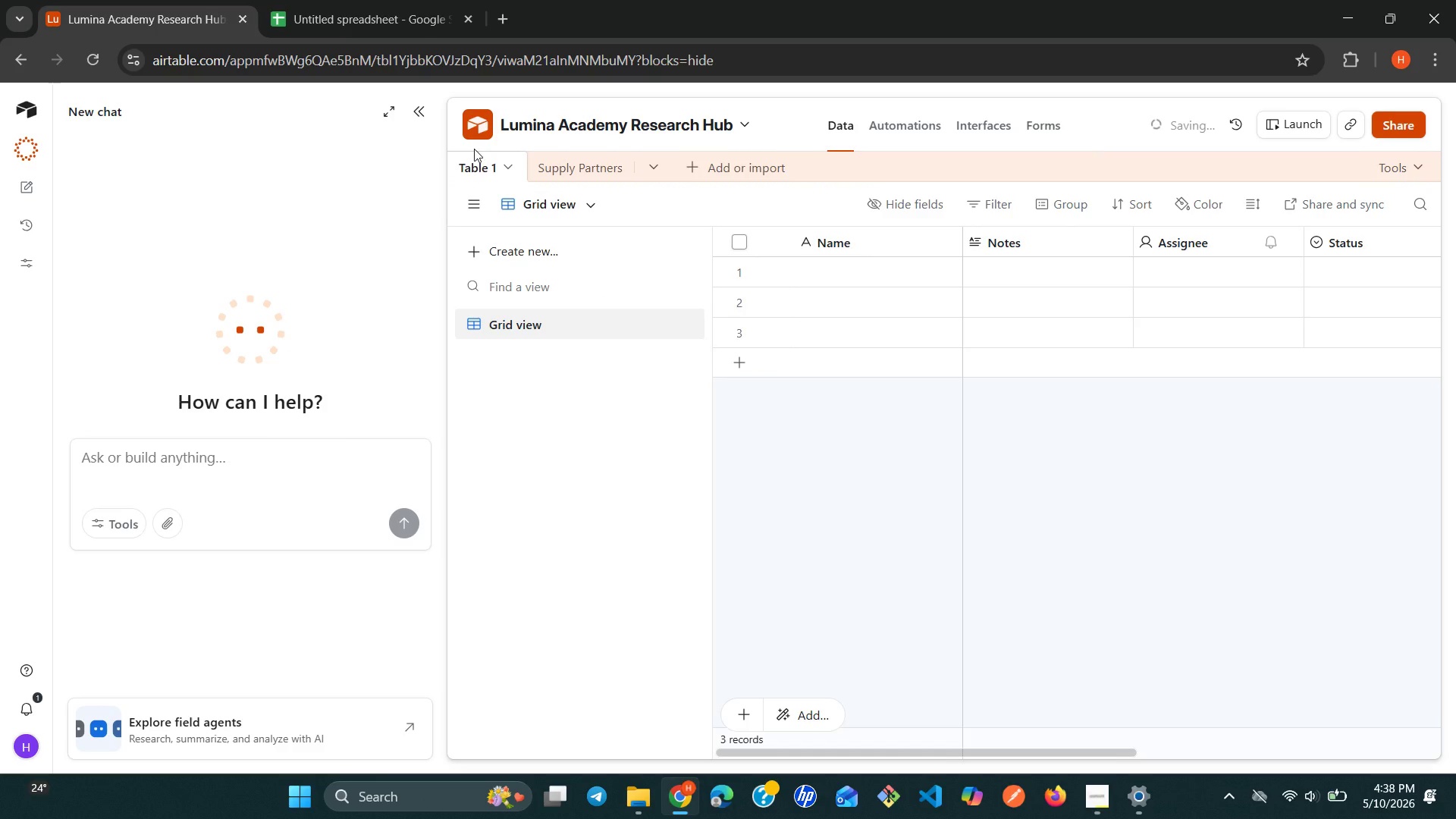 
left_click([474, 158])
 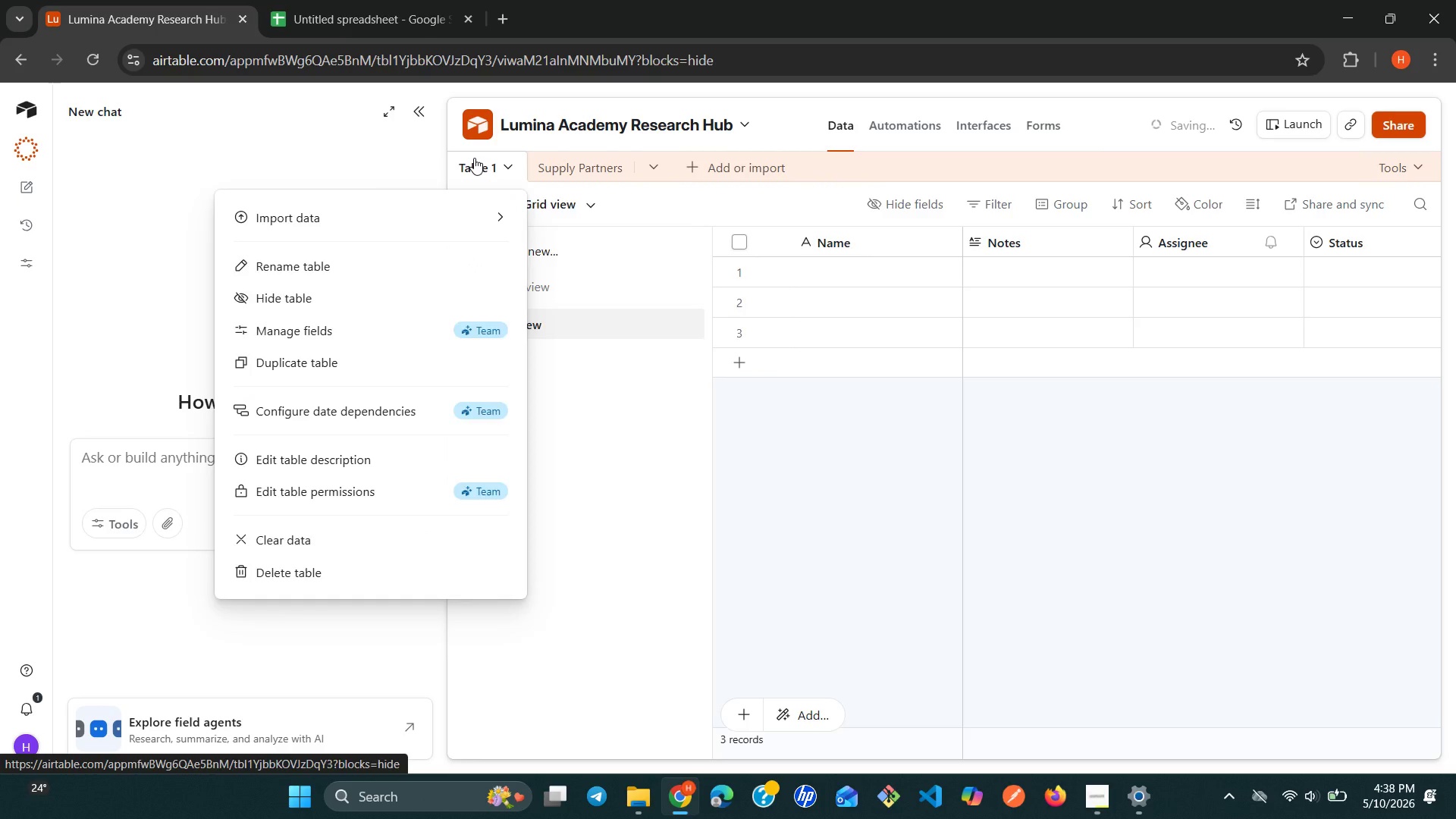 
left_click([474, 158])
 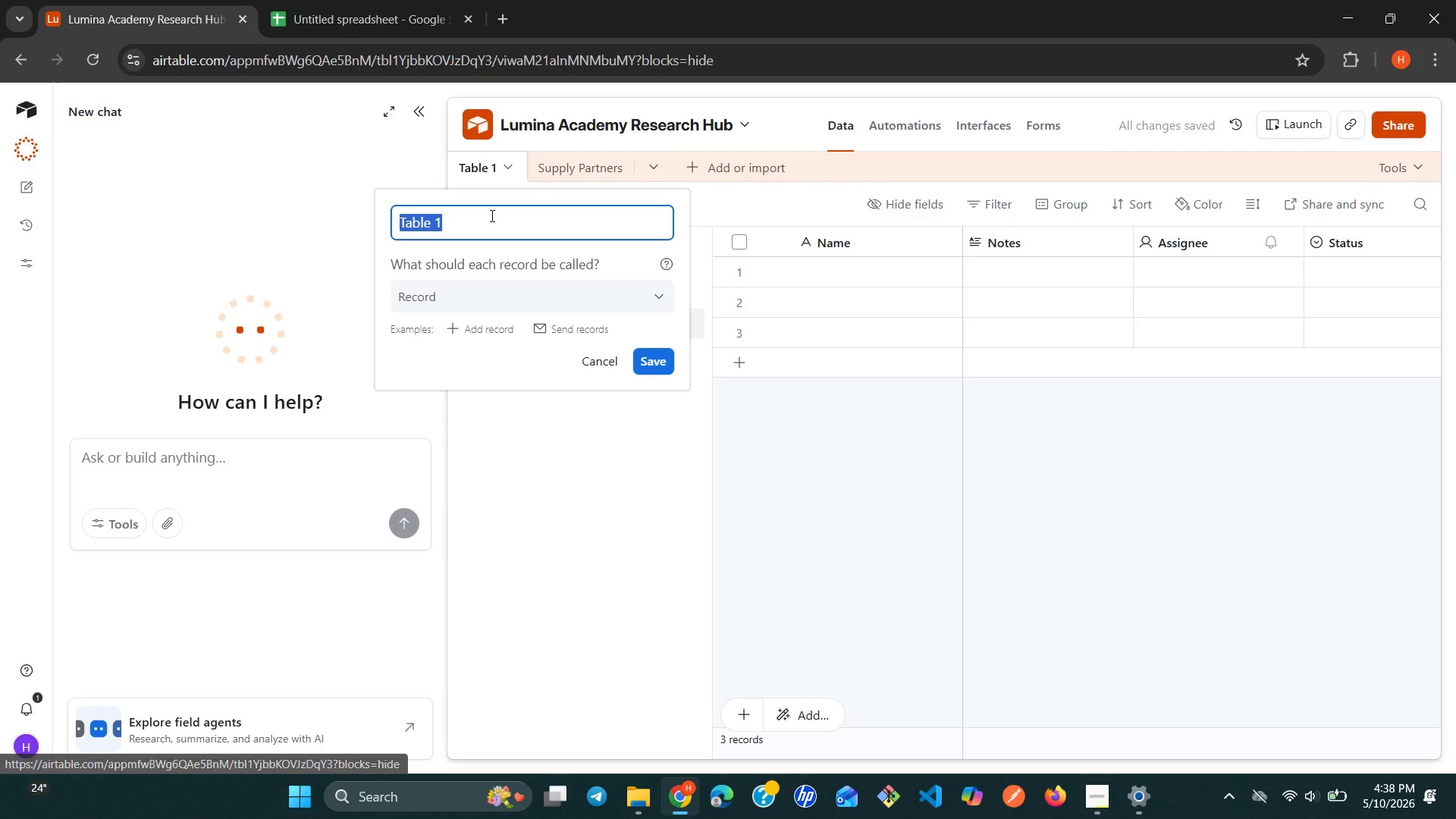 
left_click([491, 215])
 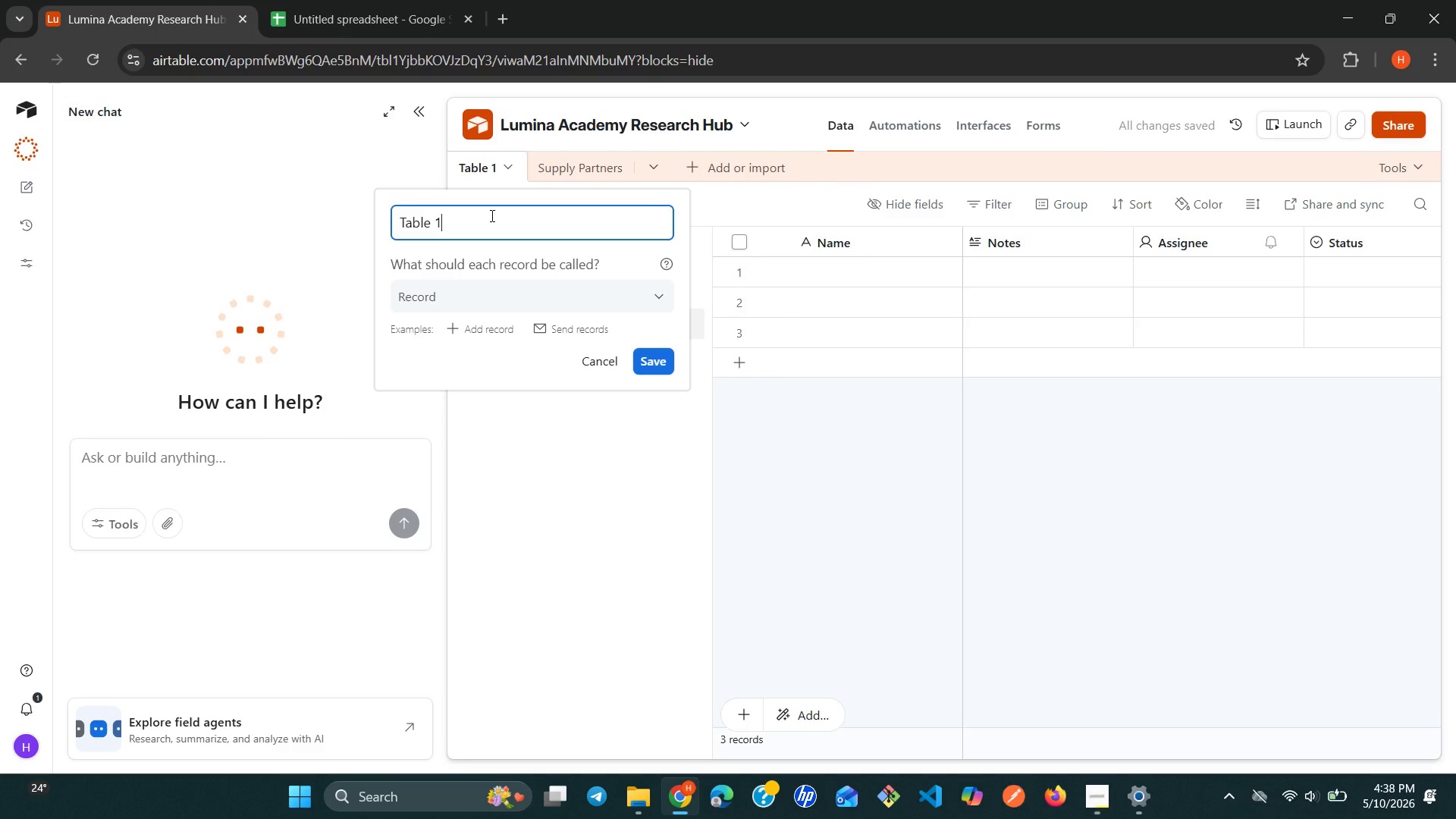 
key(Backspace)
 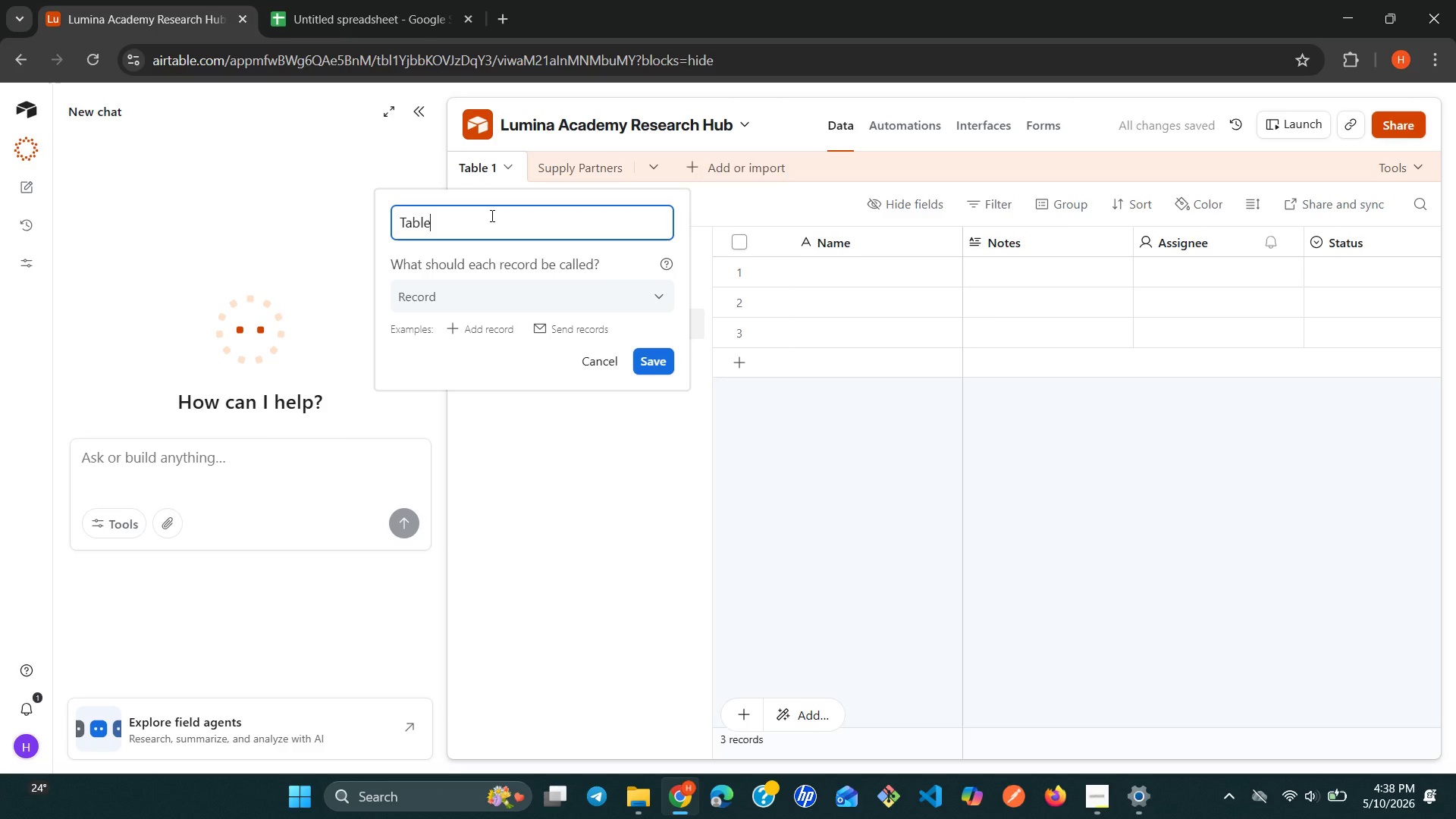 
key(Backspace)
 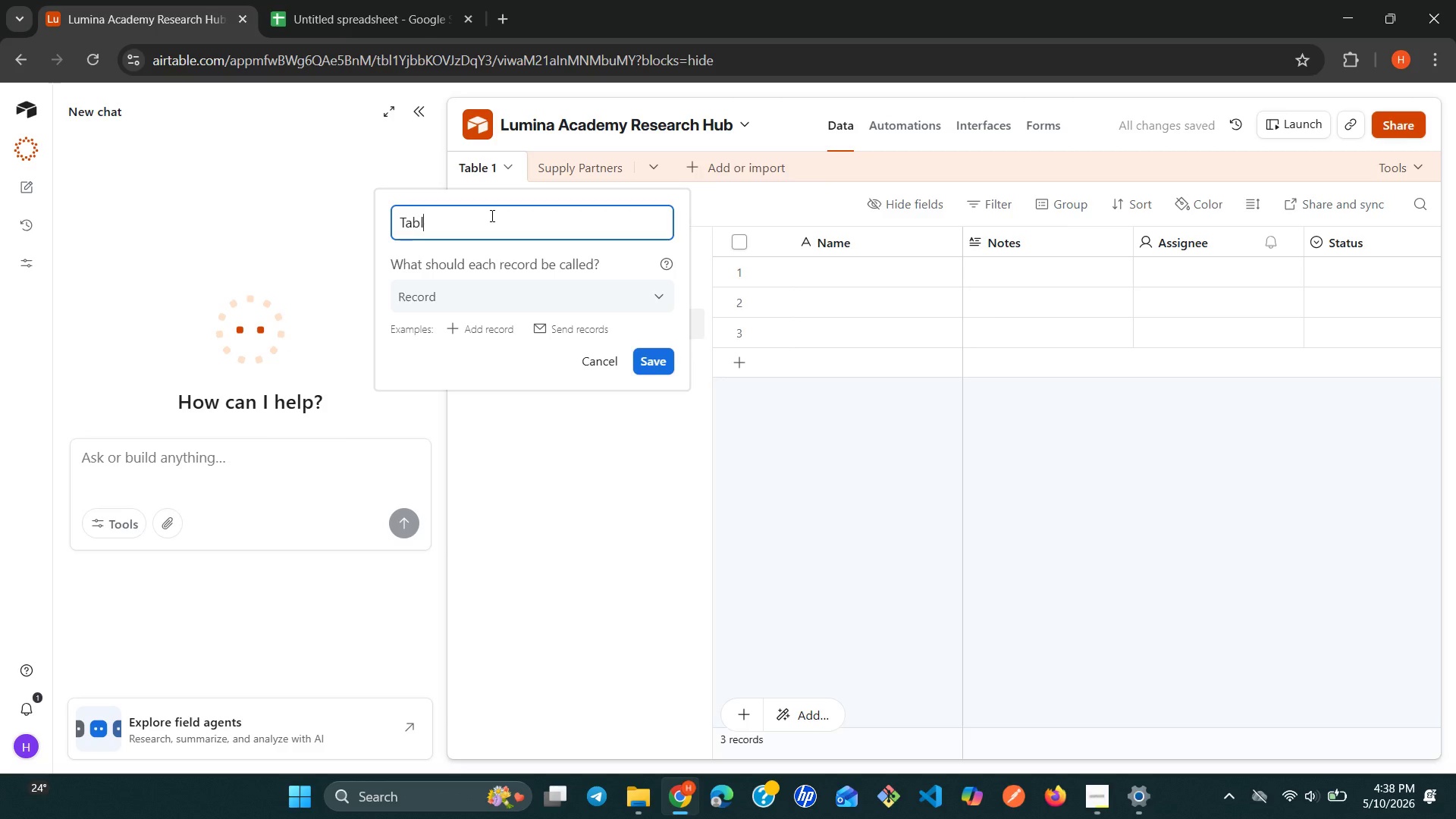 
key(Backspace)
 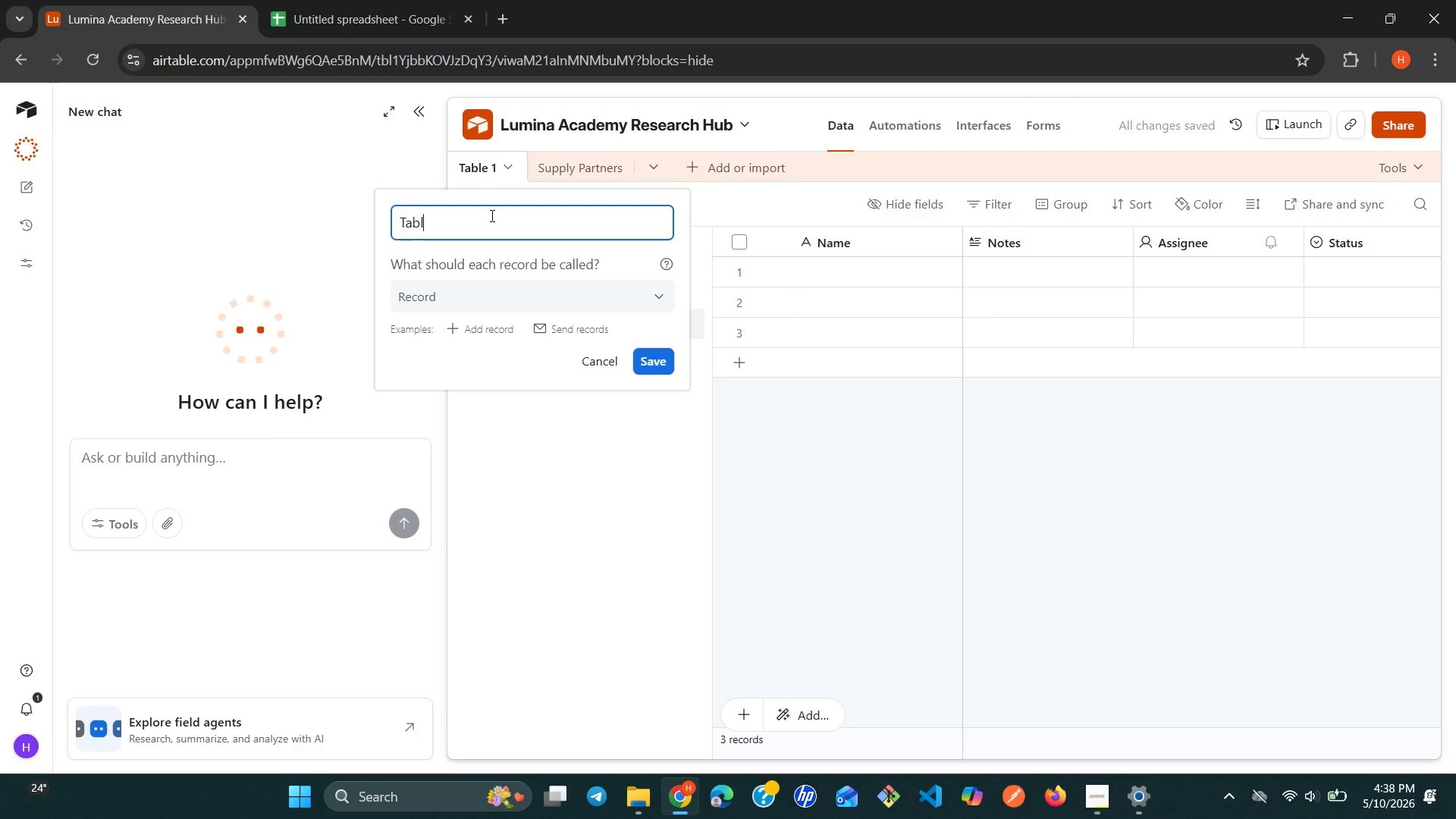 
key(Backspace)
 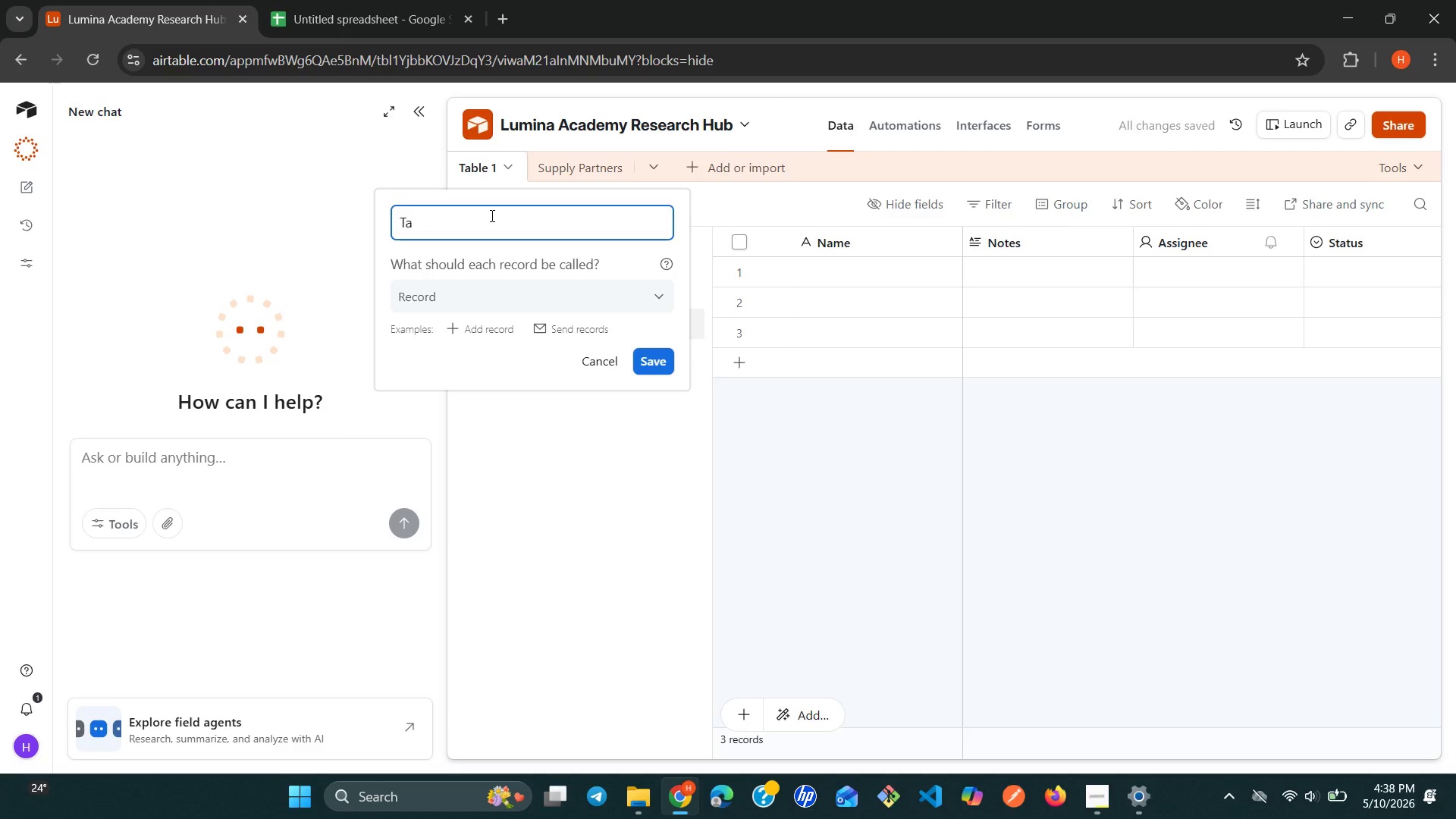 
key(Backspace)
 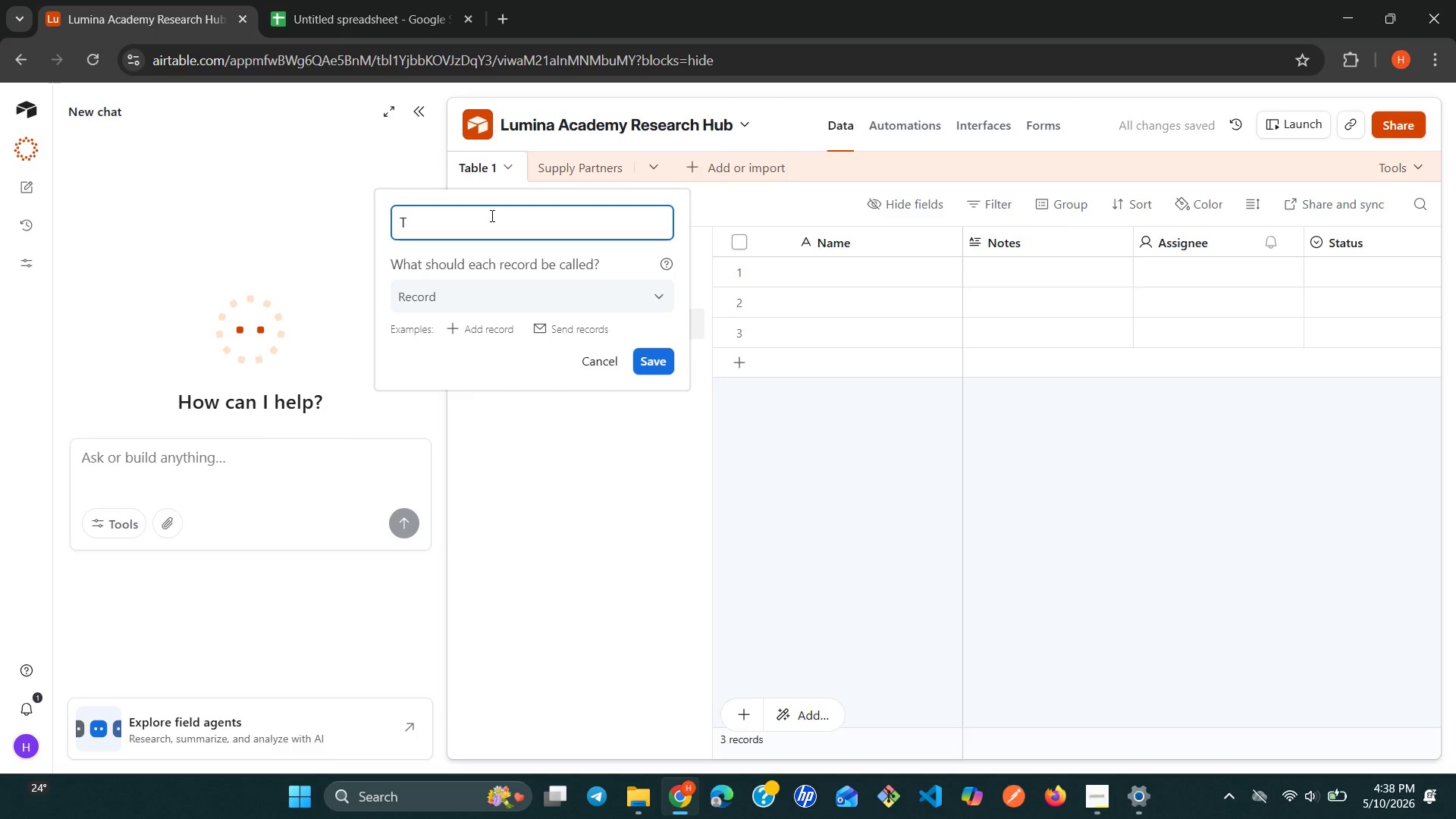 
key(Backspace)
 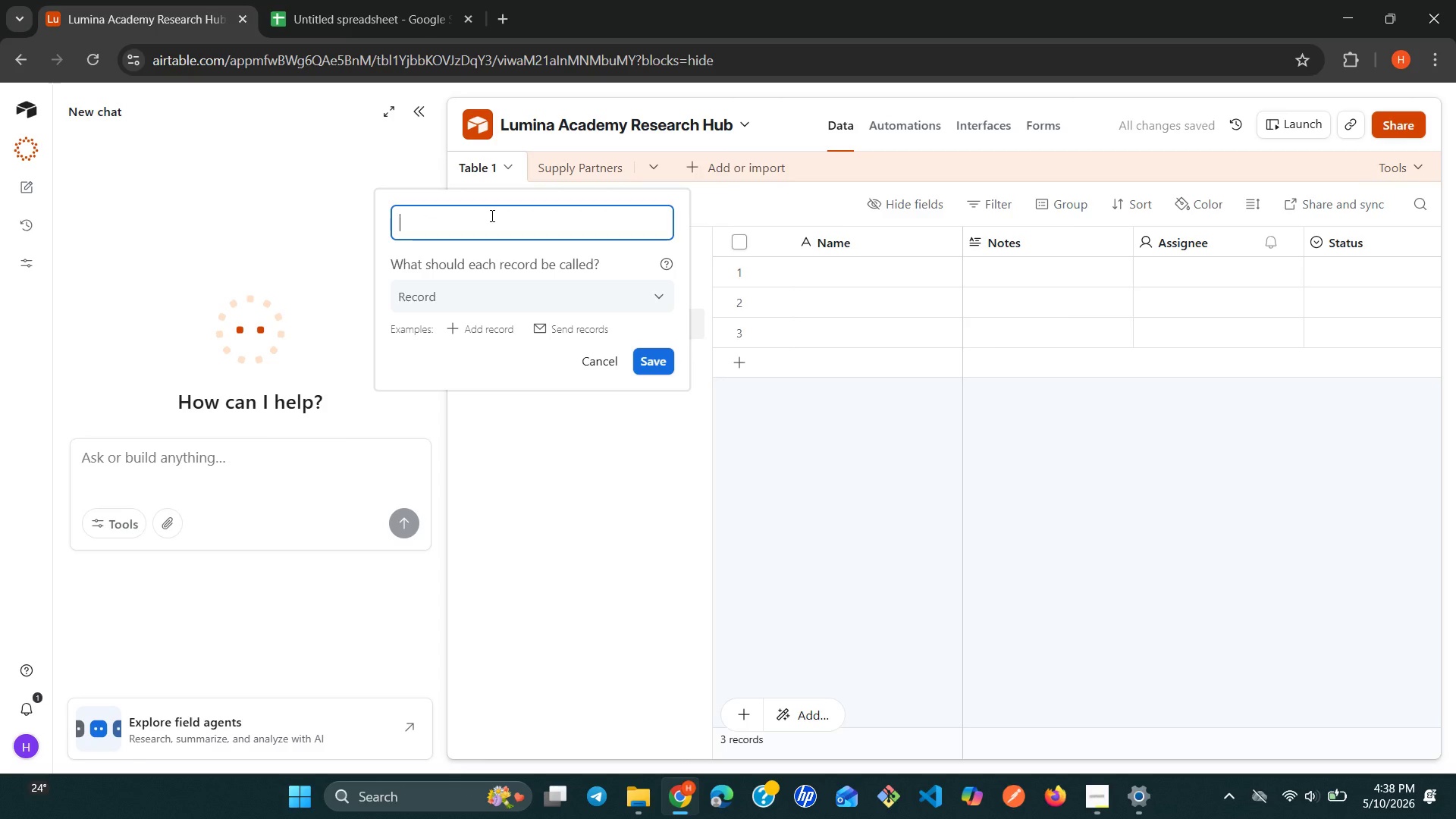 
key(Backspace)
 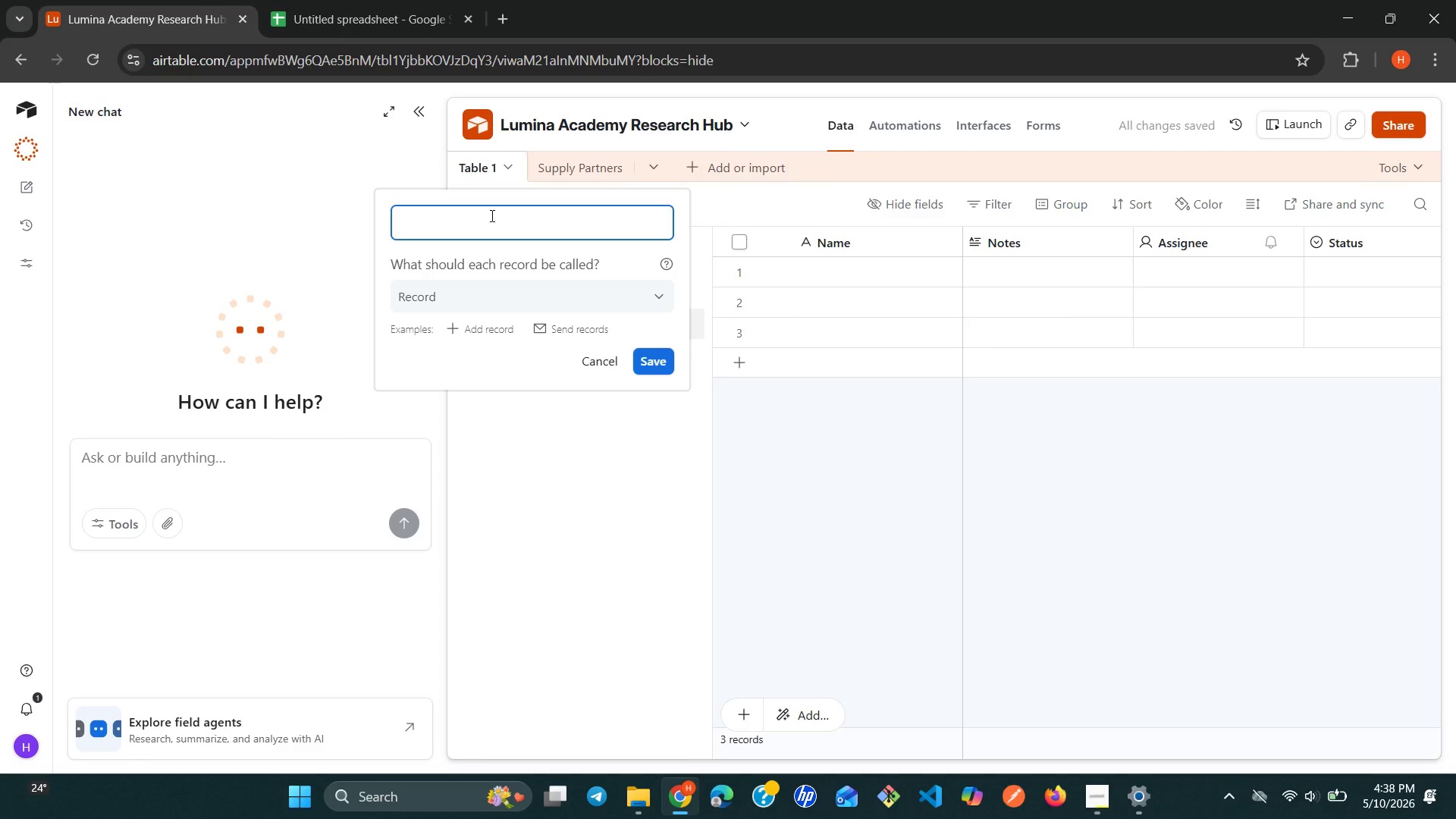 
key(Shift+V)
 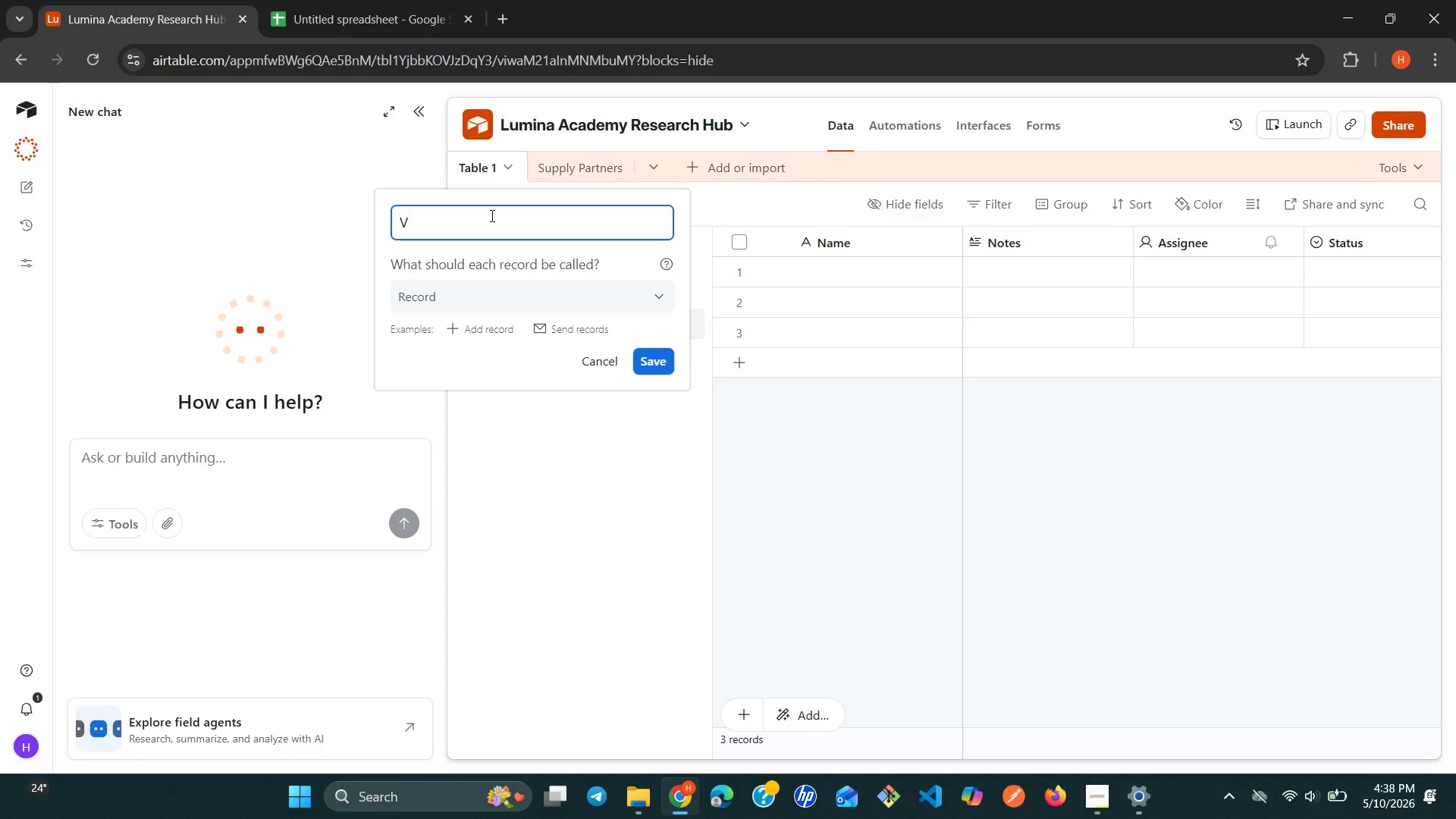 
type(enues)
 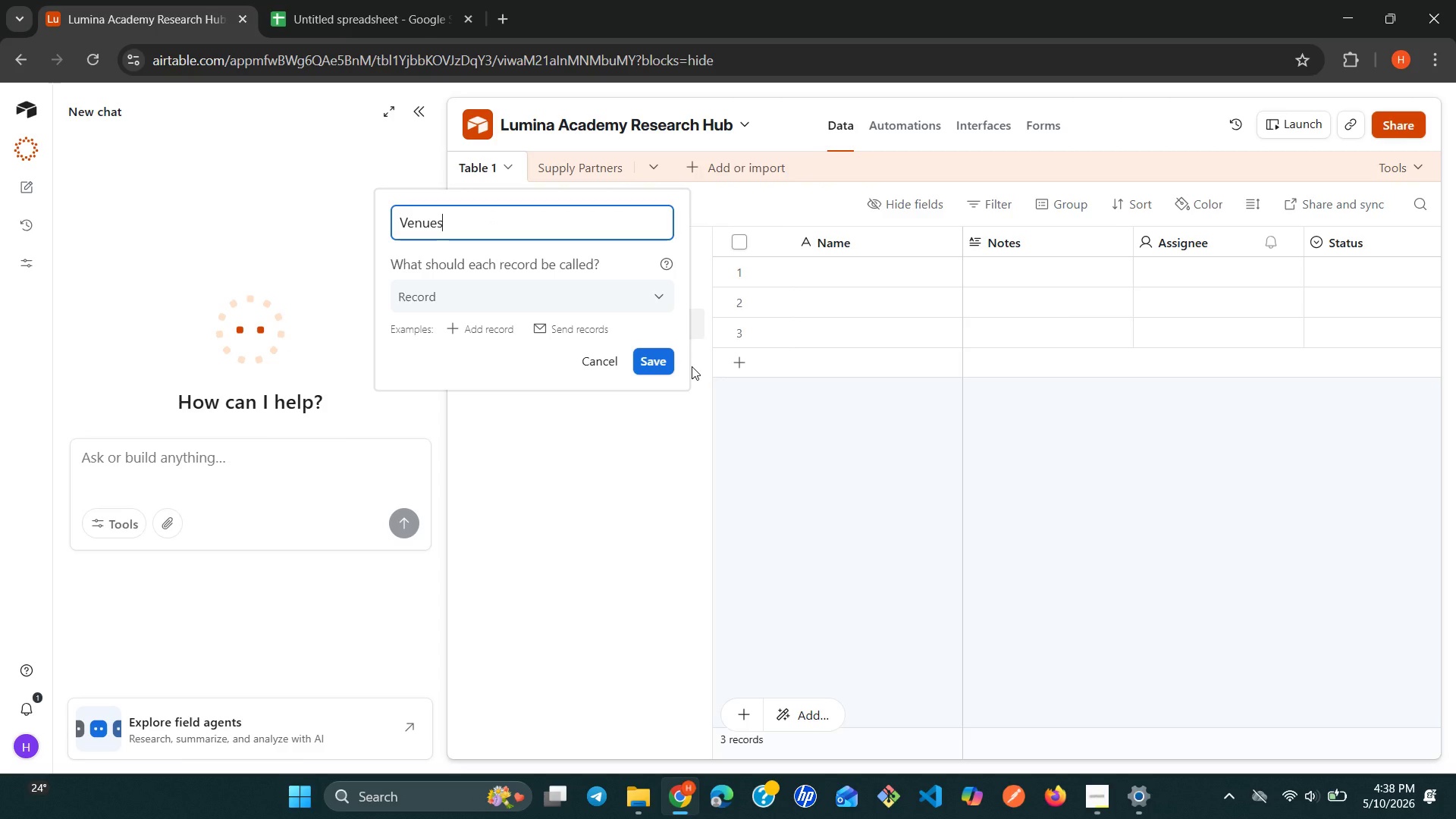 
left_click([651, 358])
 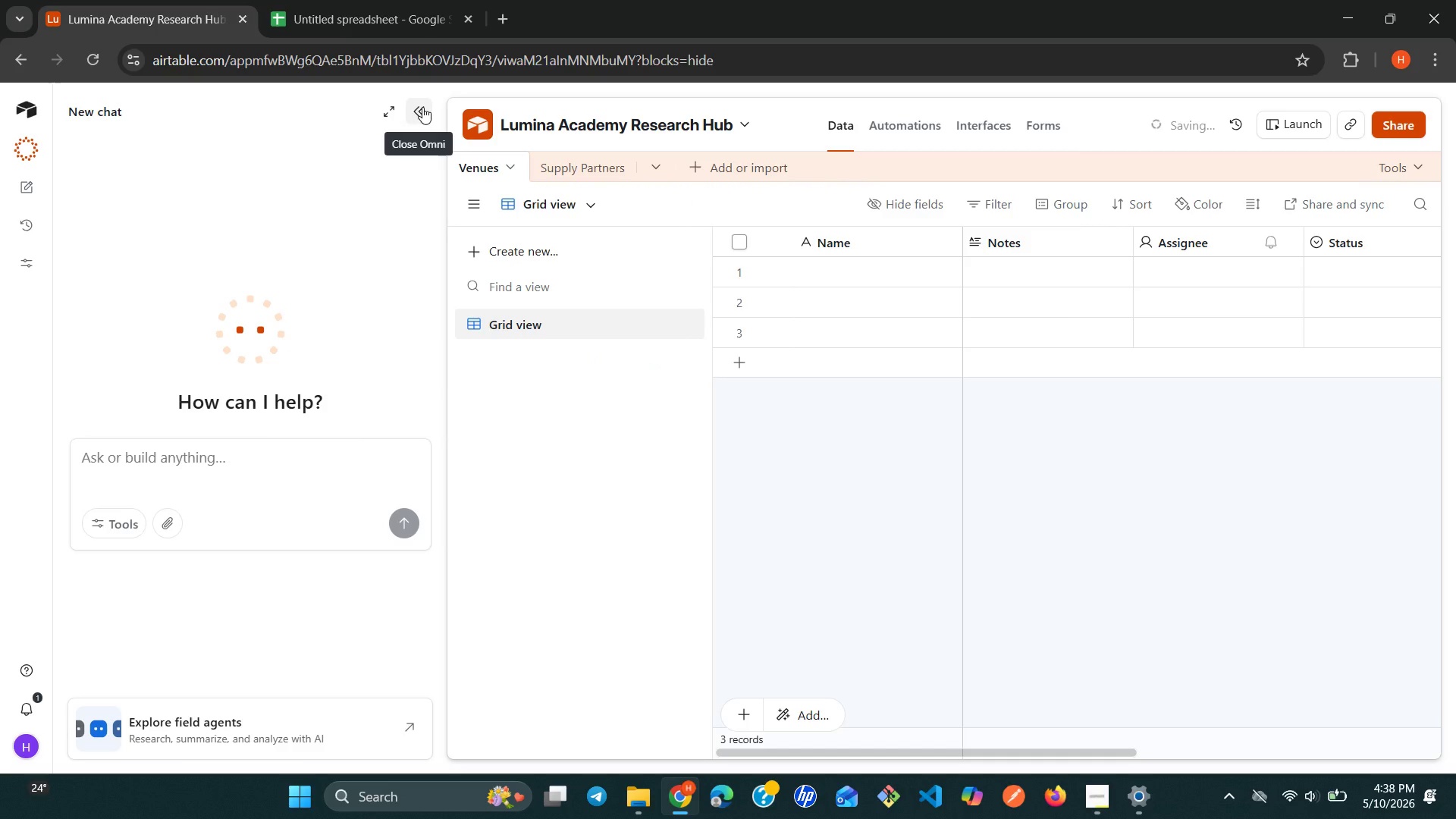 
left_click([423, 109])
 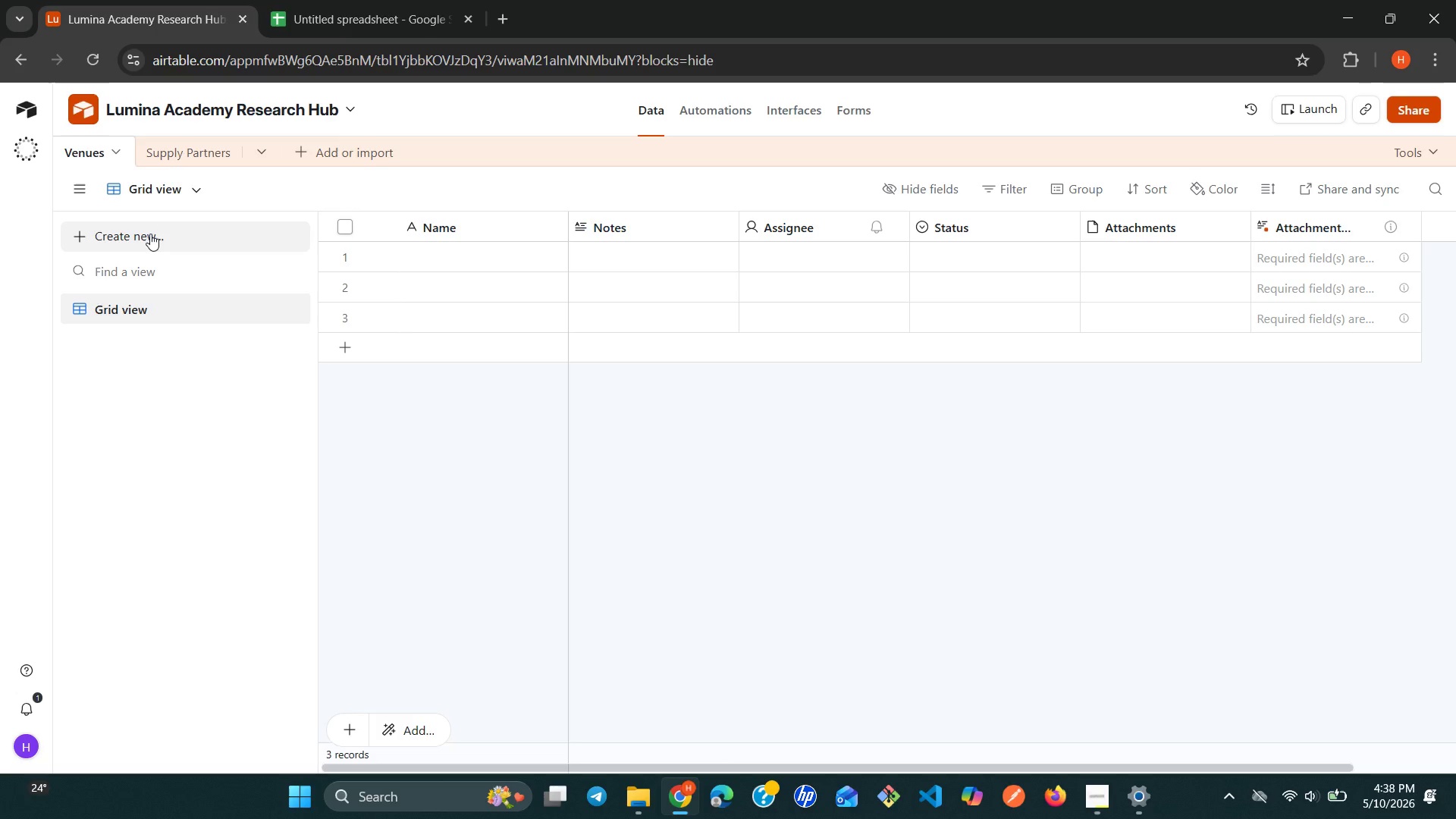 
wait(29.19)
 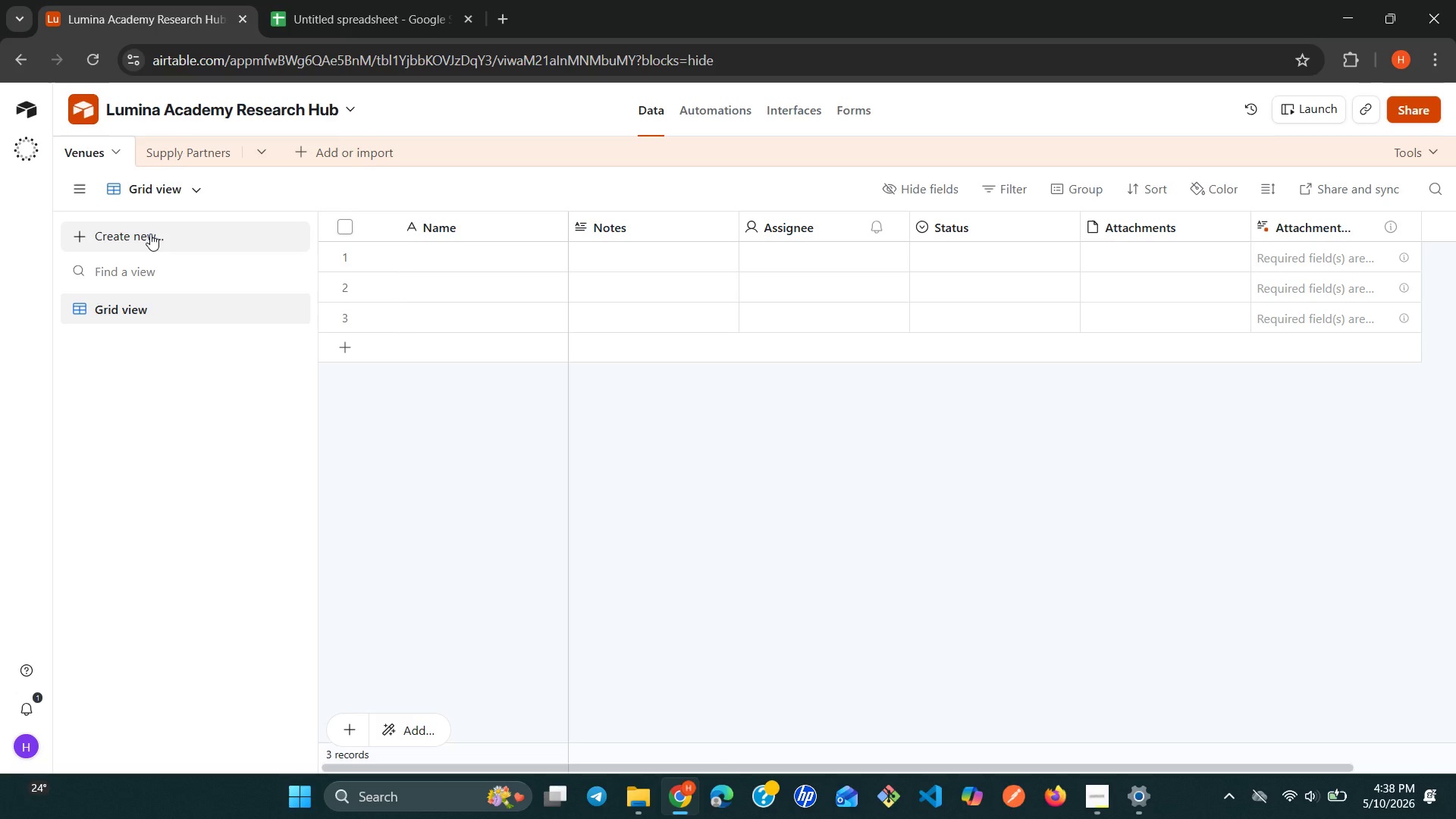 
left_click([242, 227])
 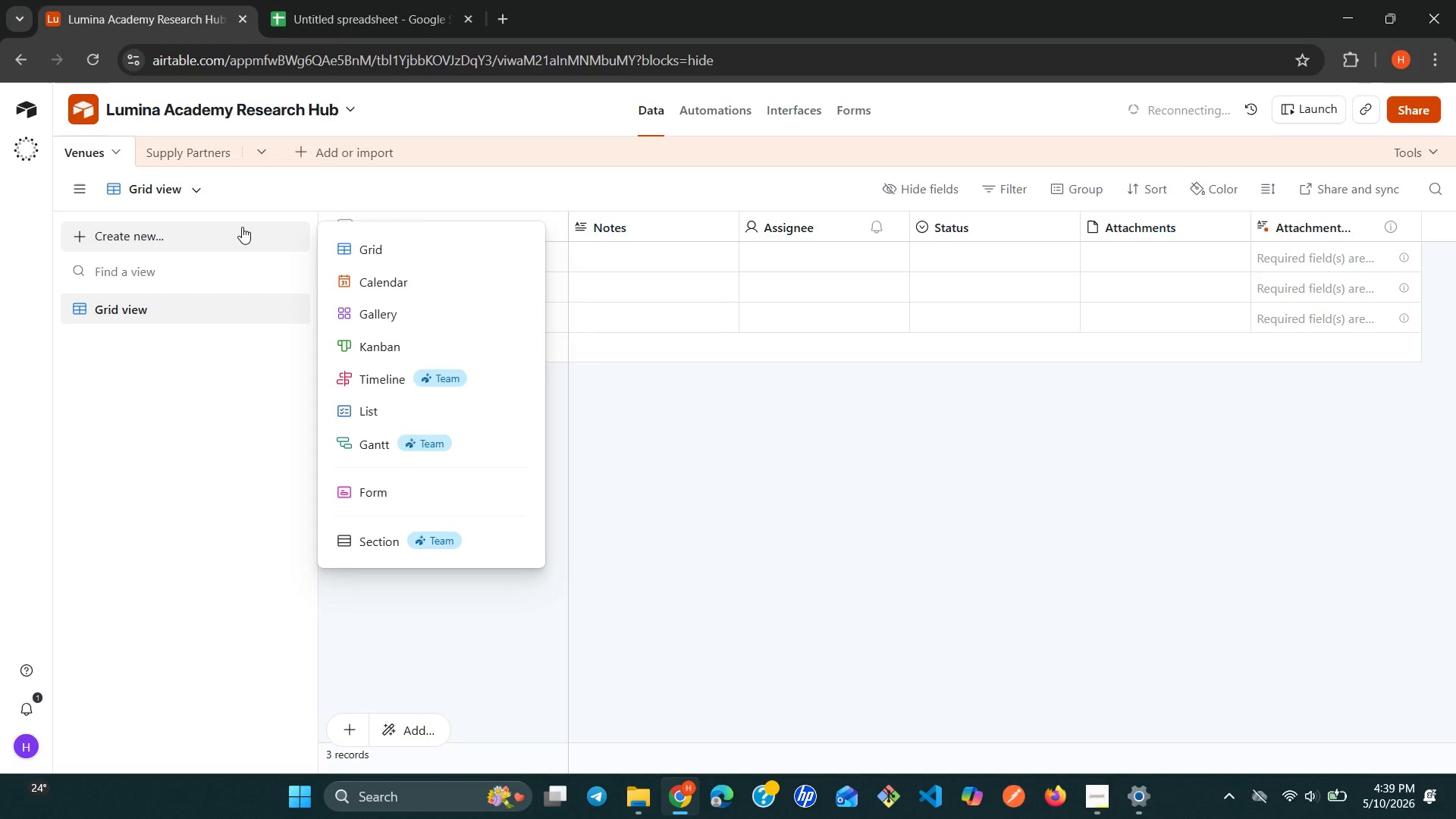 
wait(5.33)
 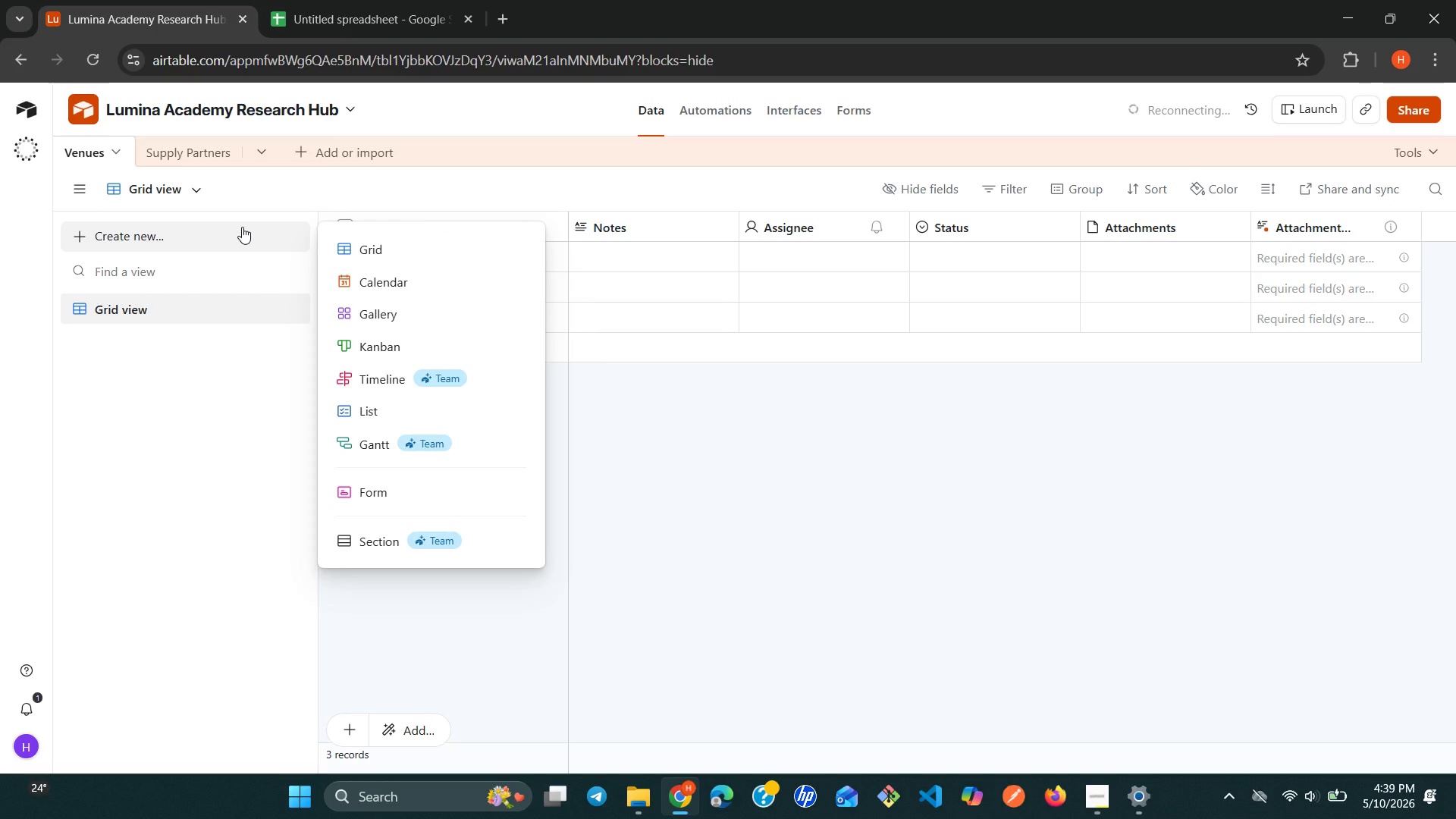 
left_click_drag(start_coordinate=[181, 232], to_coordinate=[78, 191])
 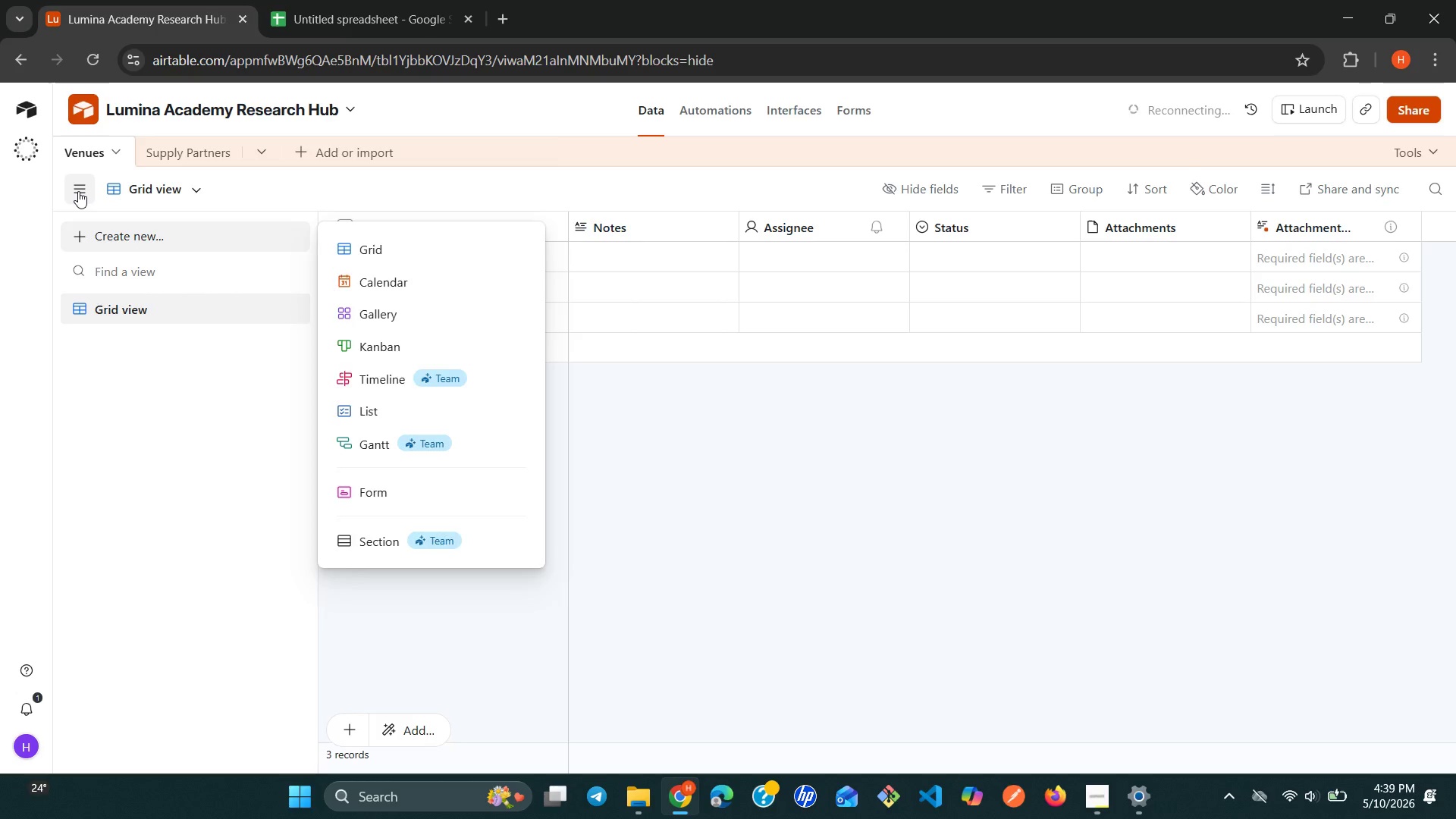 
left_click([78, 191])
 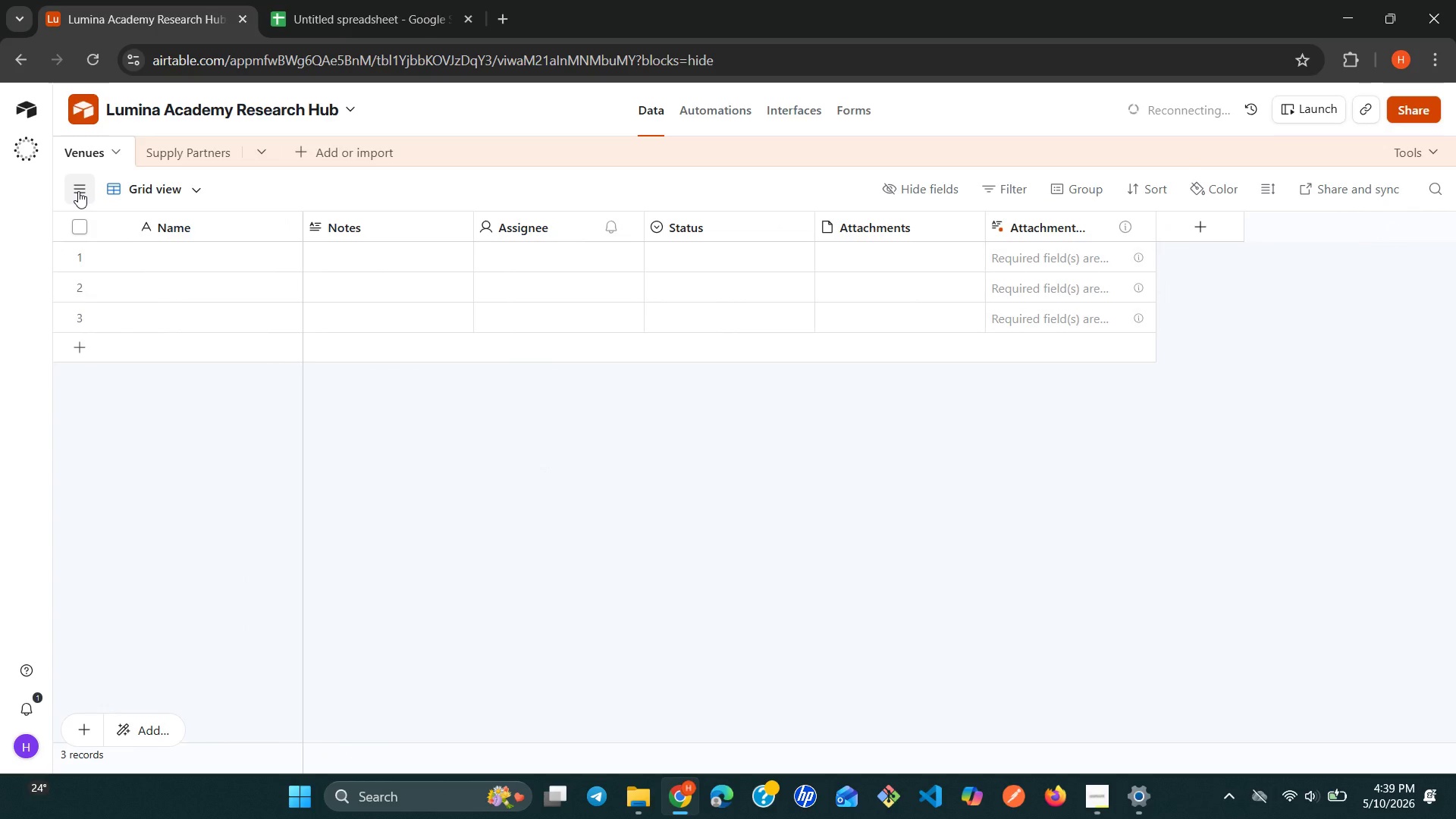 
left_click([78, 191])
 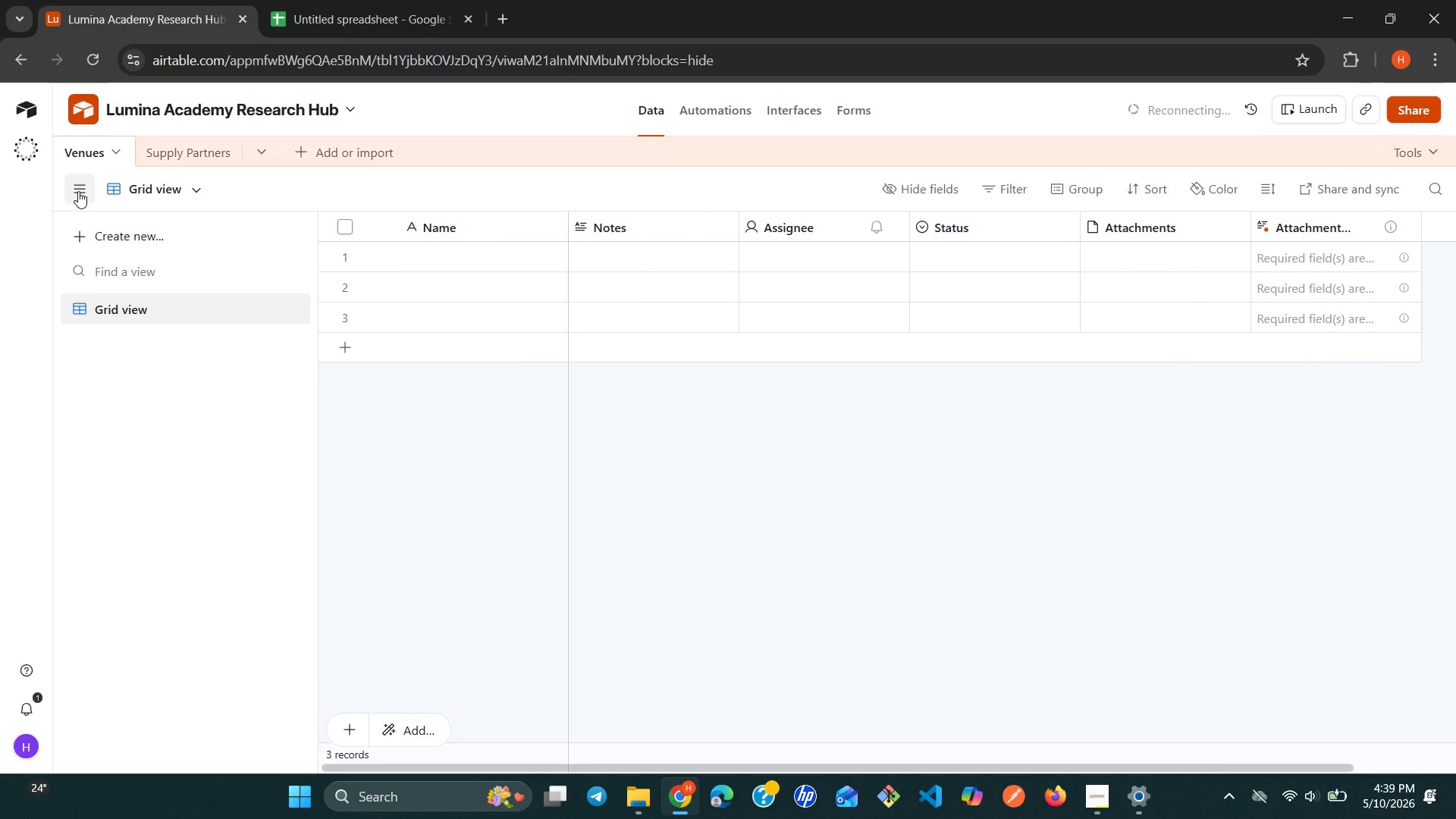 
left_click([78, 191])
 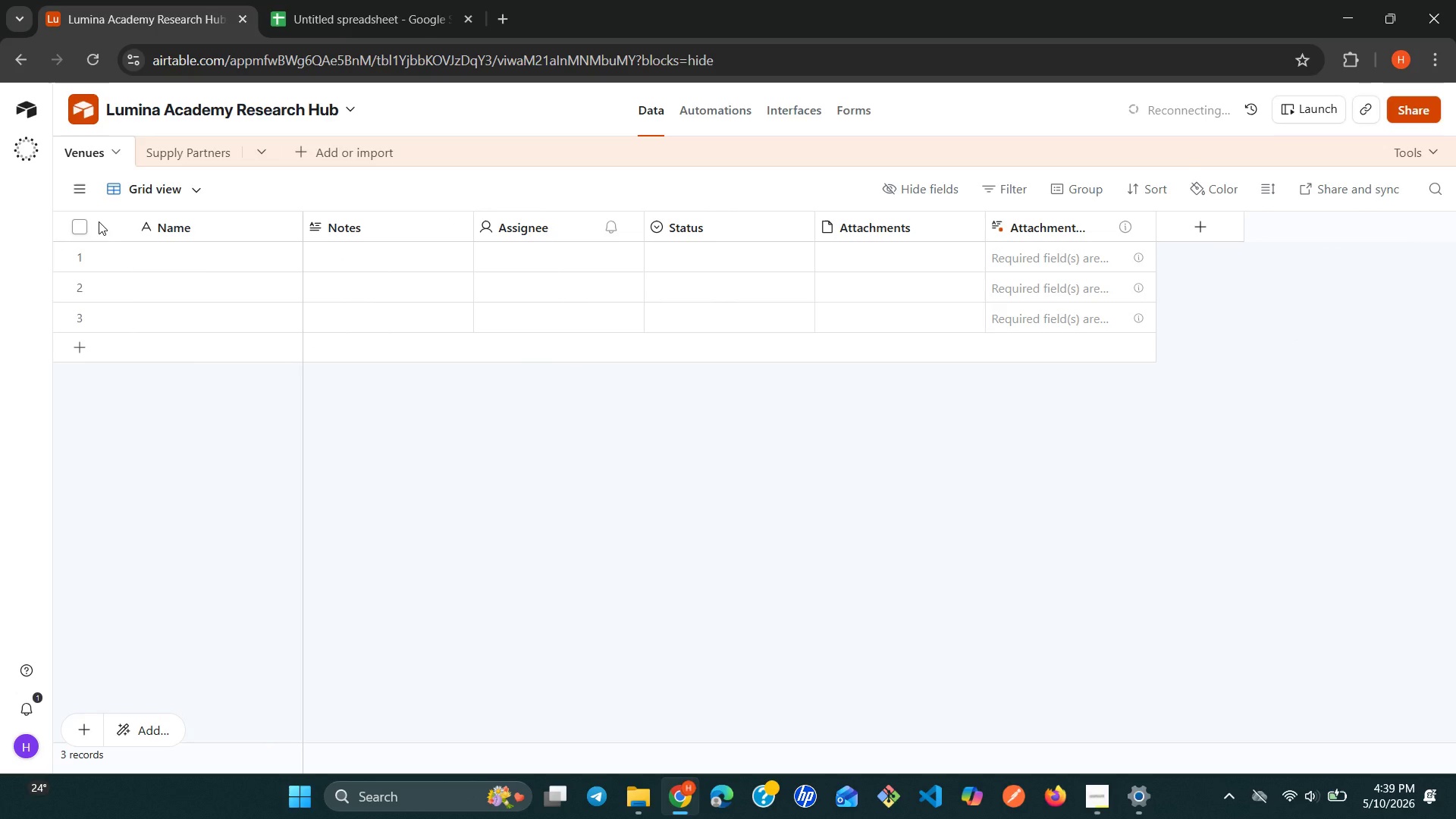 
wait(6.05)
 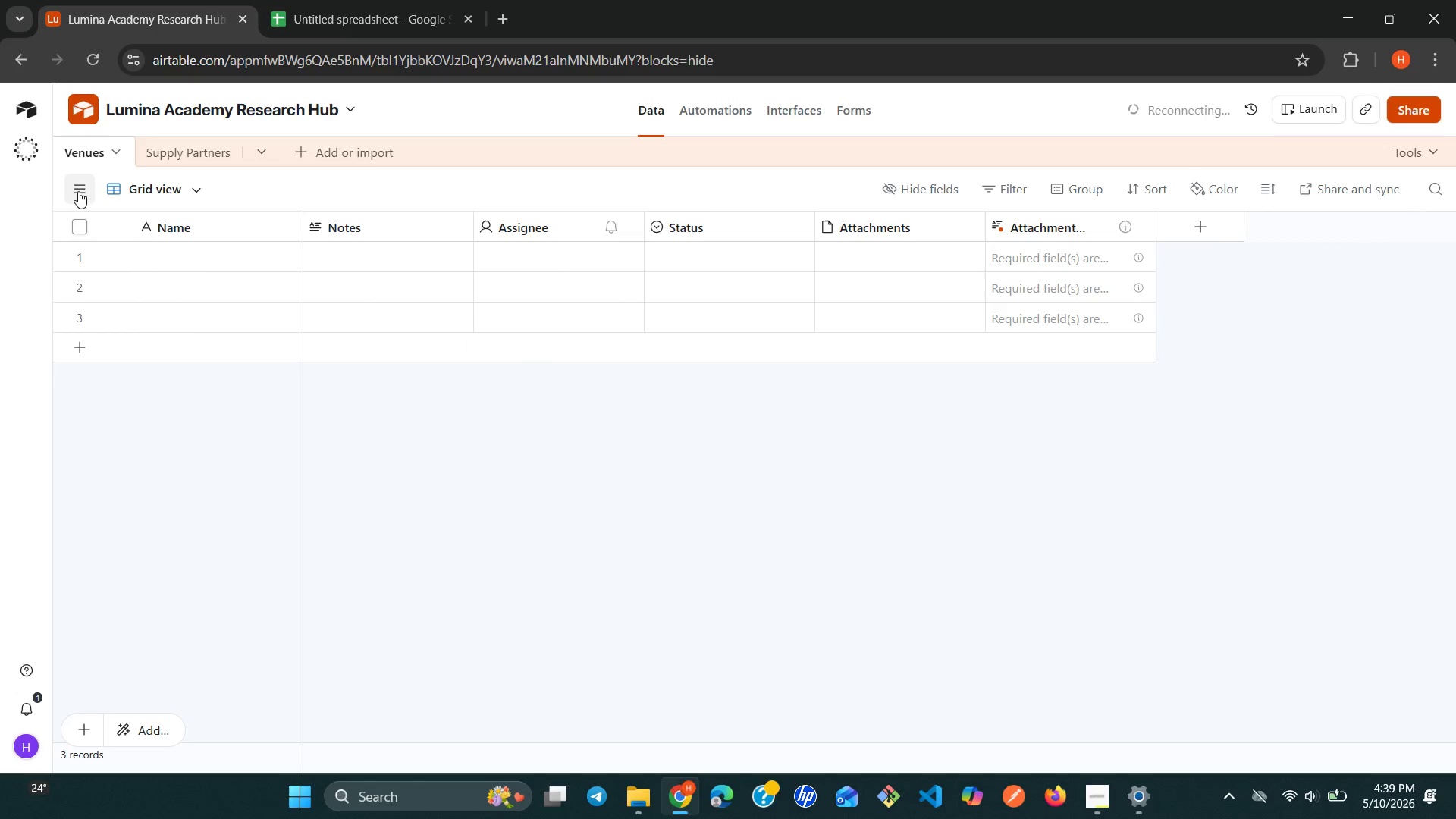 
right_click([99, 221])
 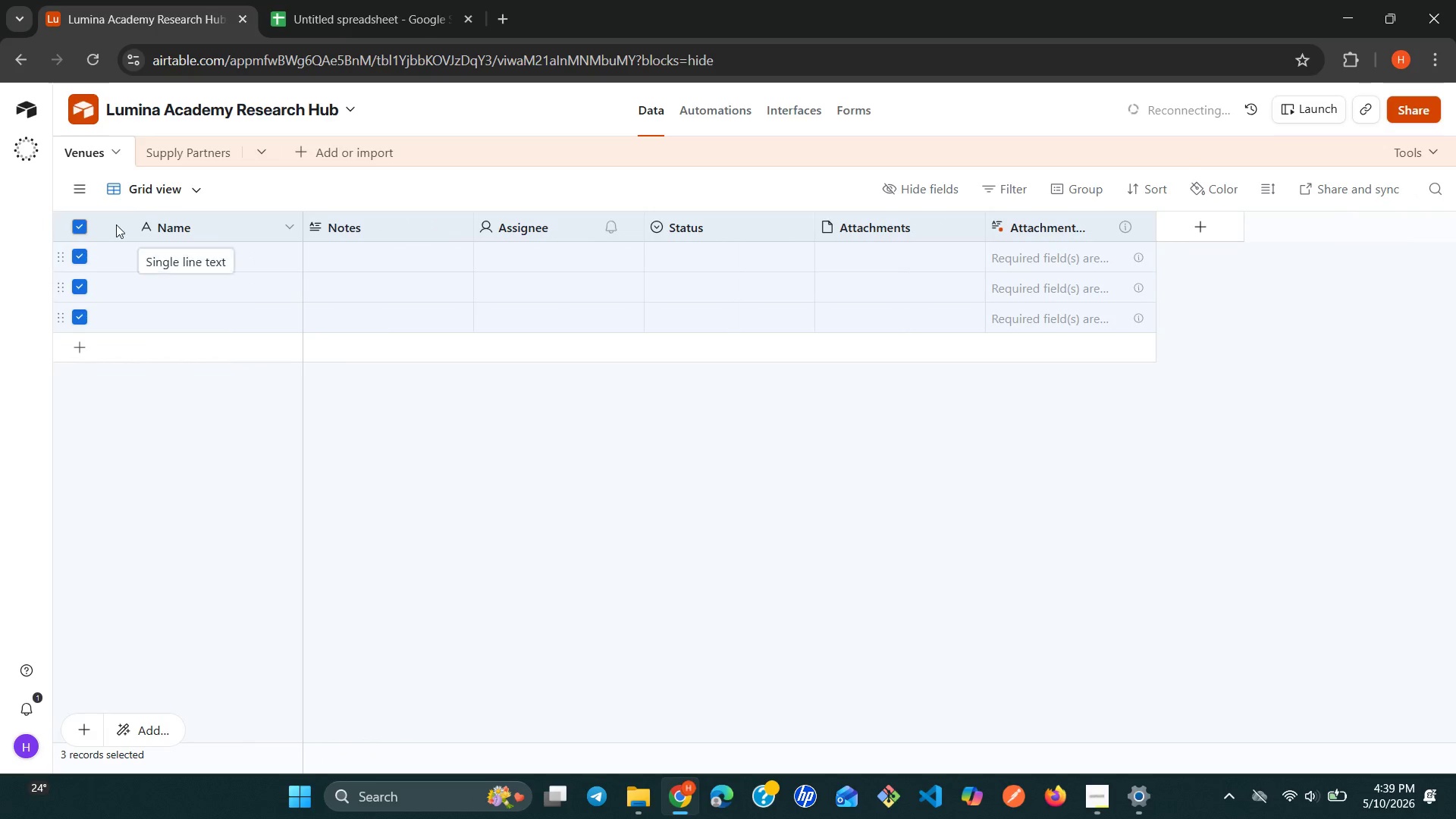 
wait(5.83)
 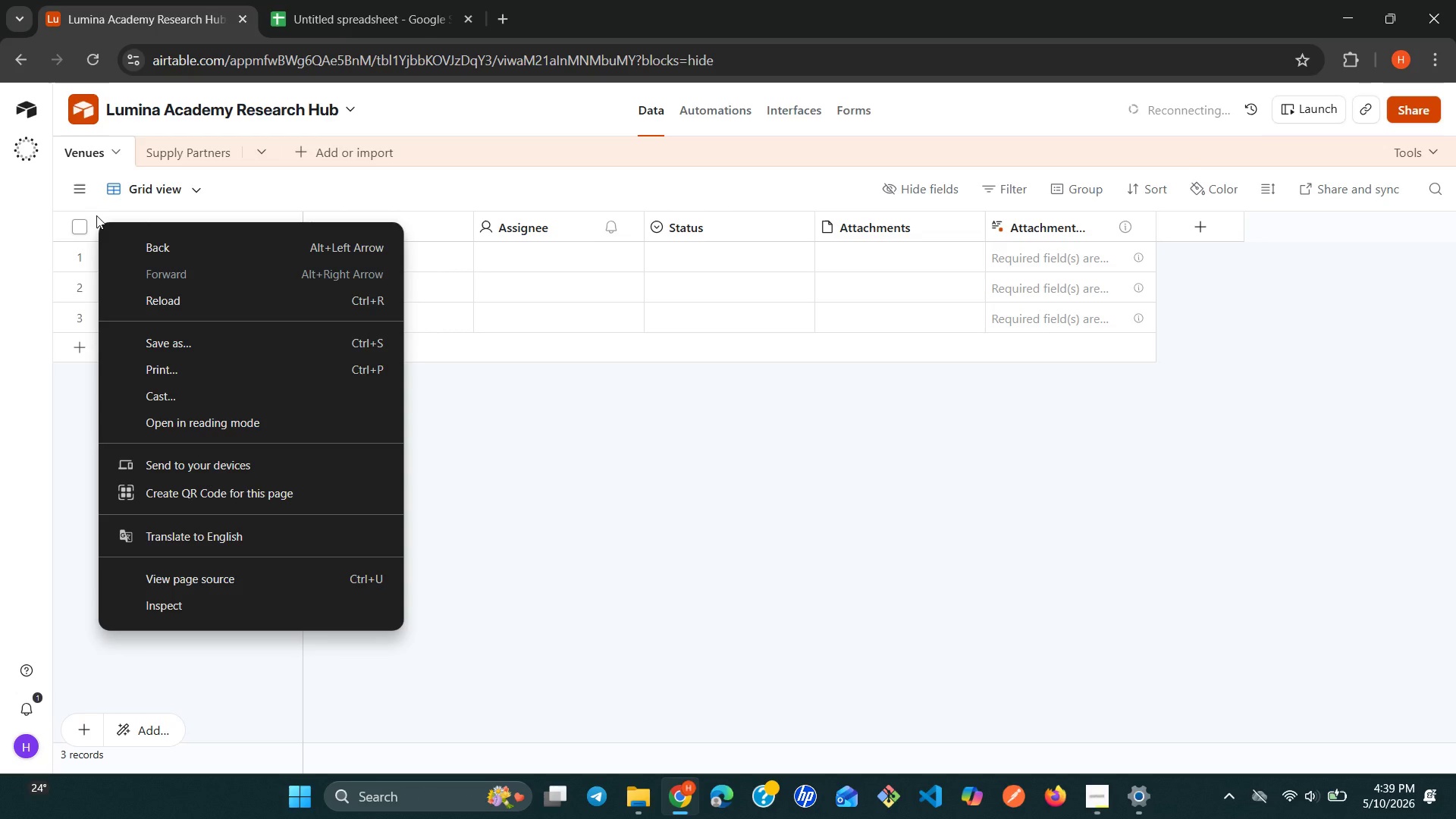 
left_click([77, 223])
 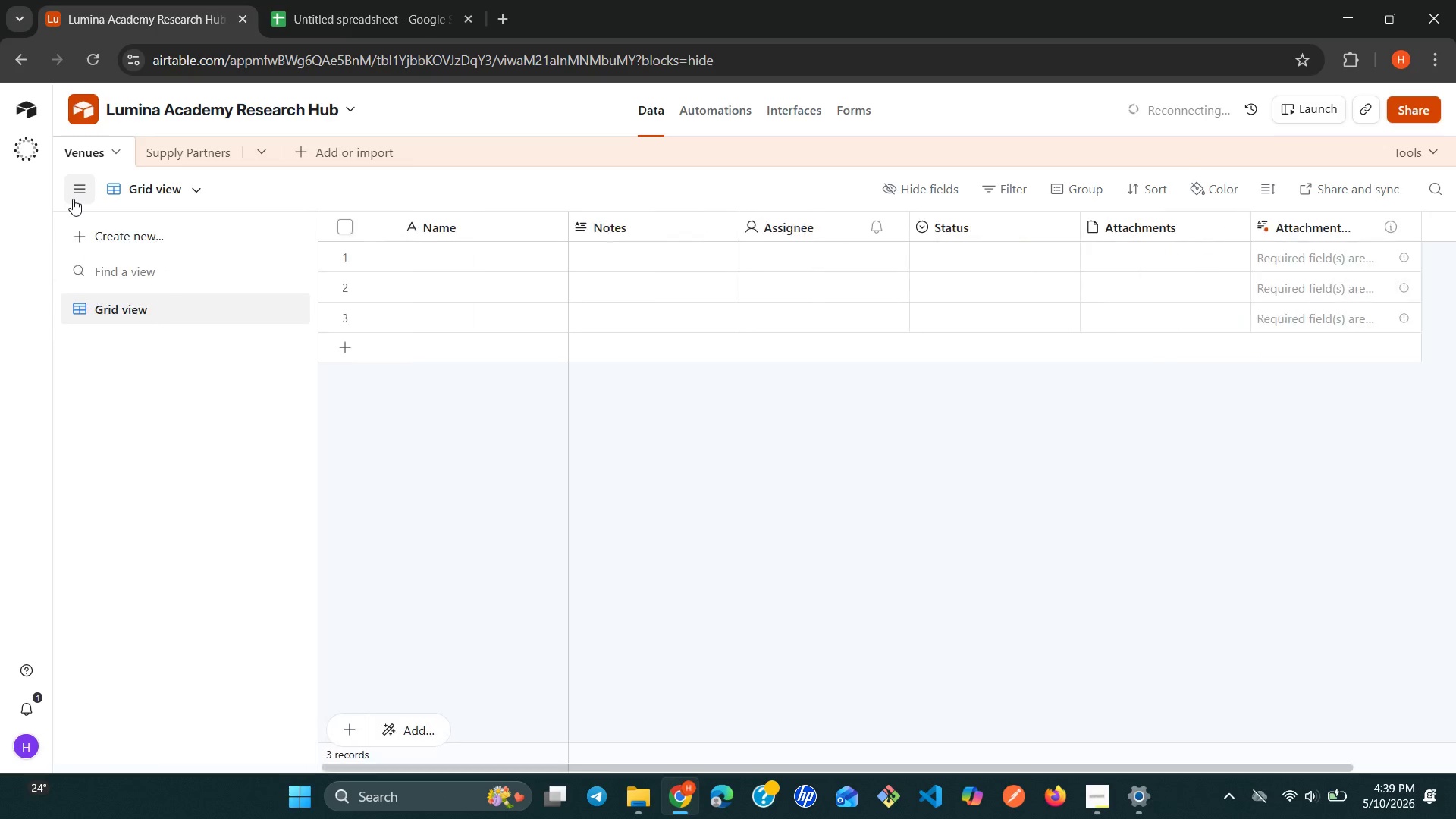 
left_click([73, 199])
 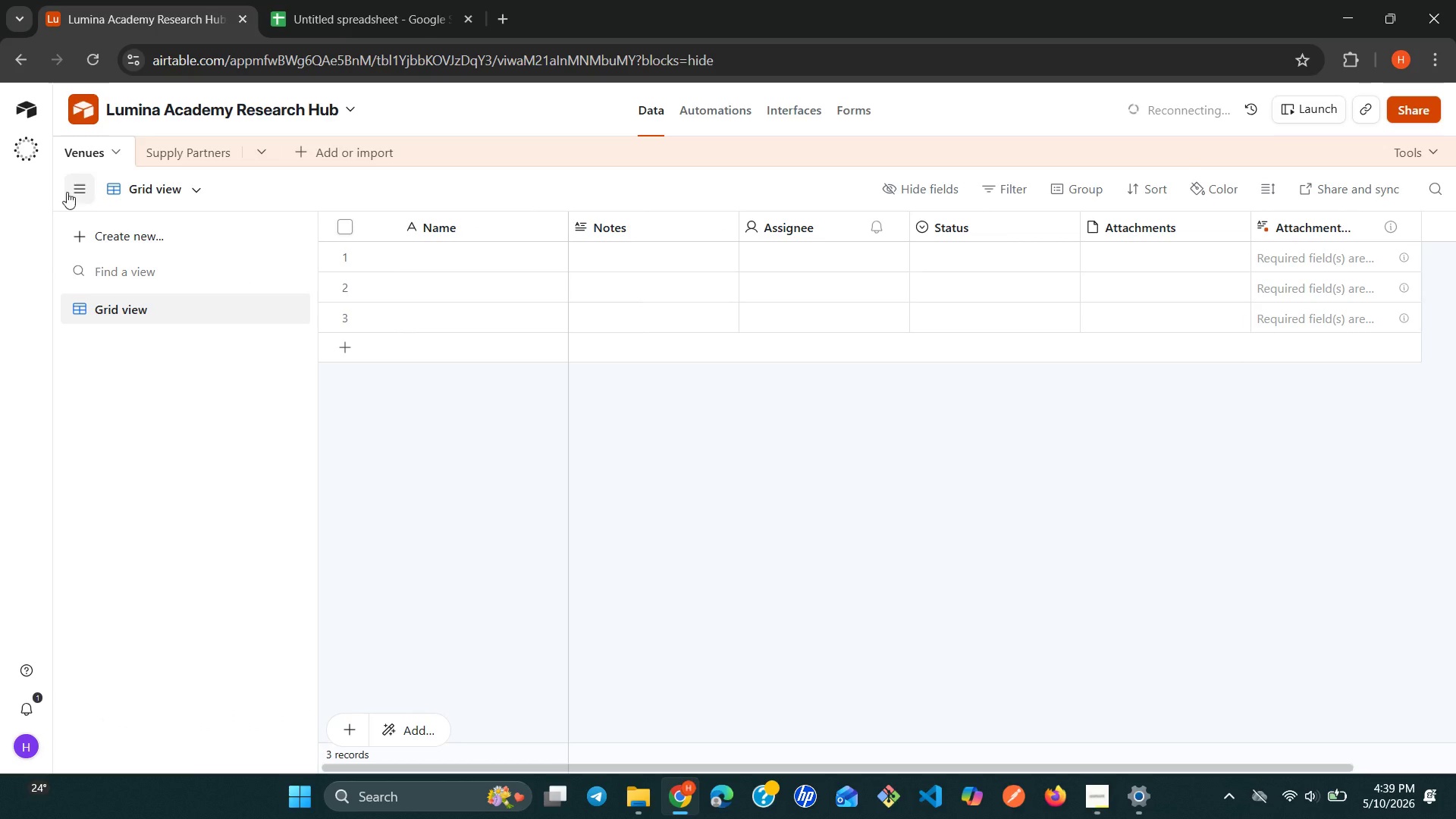 
left_click([77, 184])
 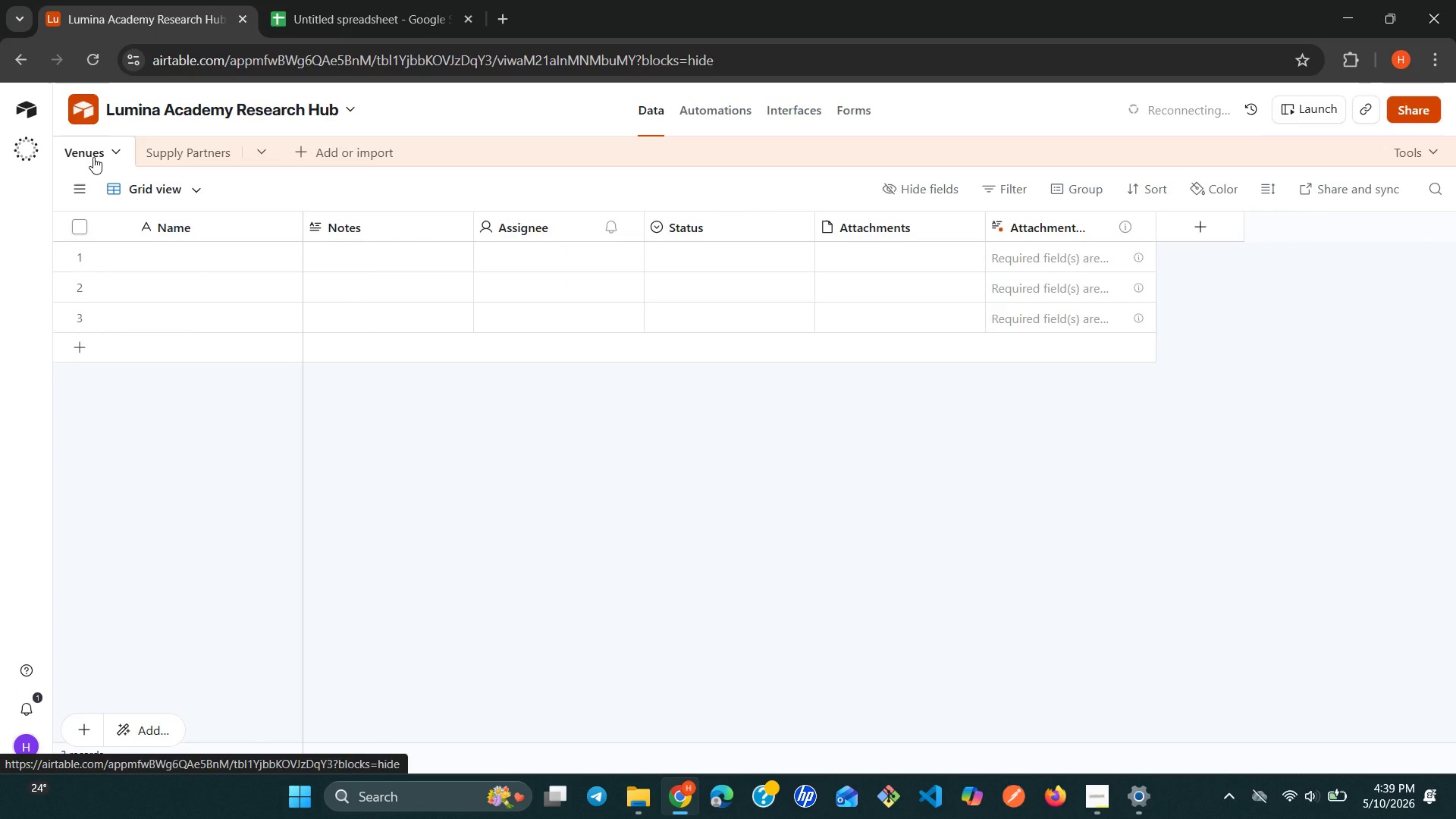 
right_click([93, 157])
 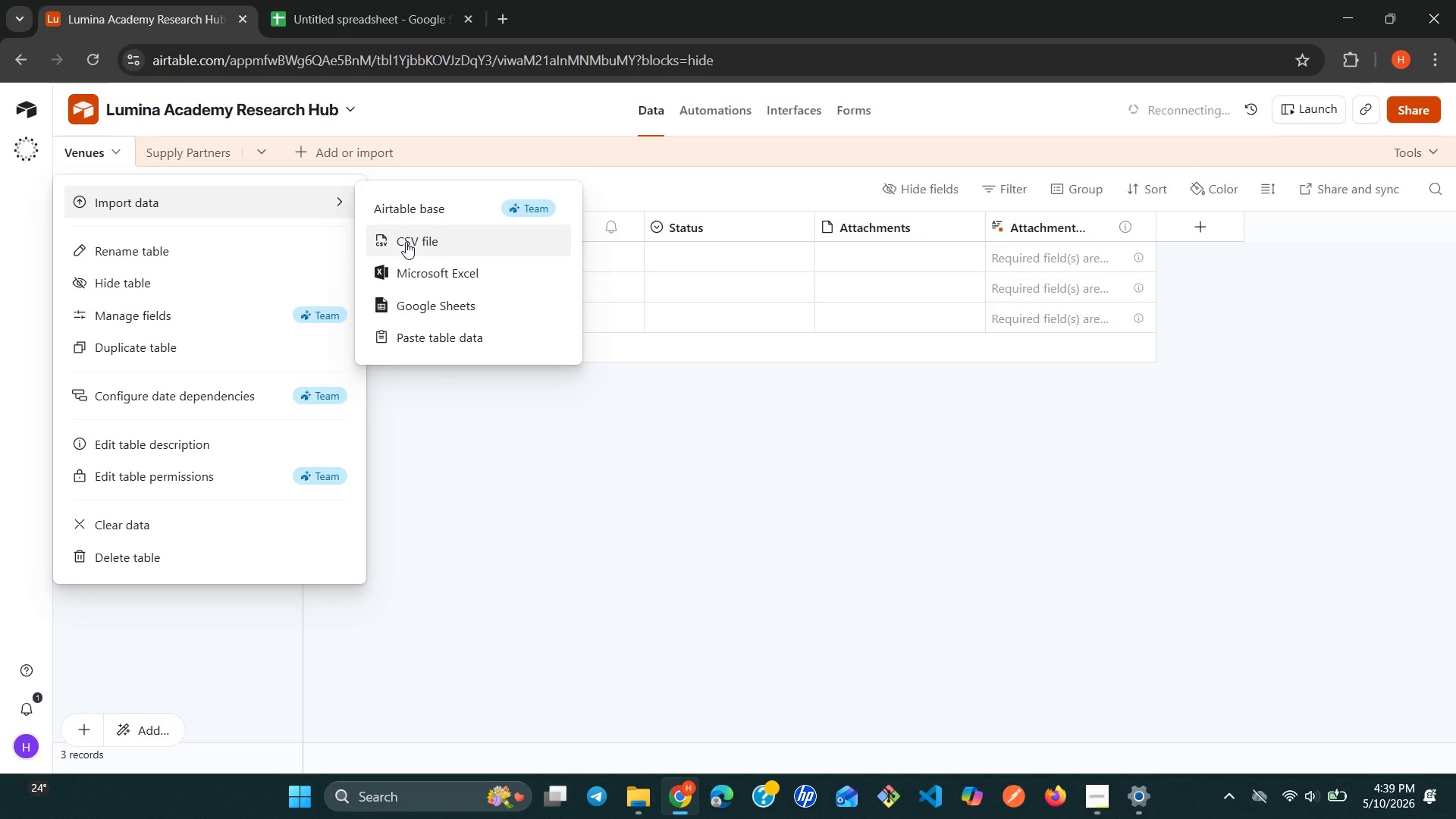 
wait(11.59)
 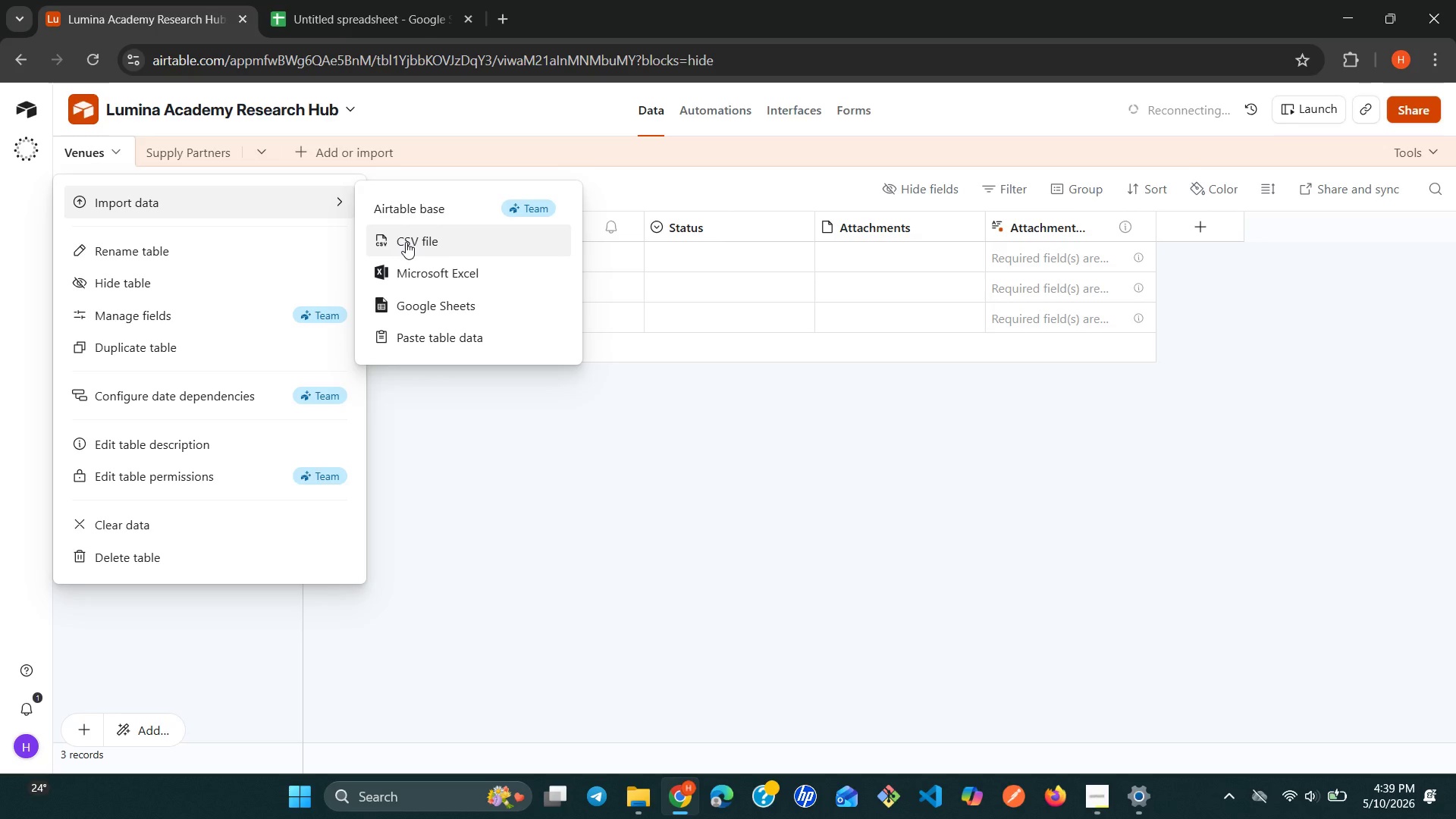 
left_click([406, 242])
 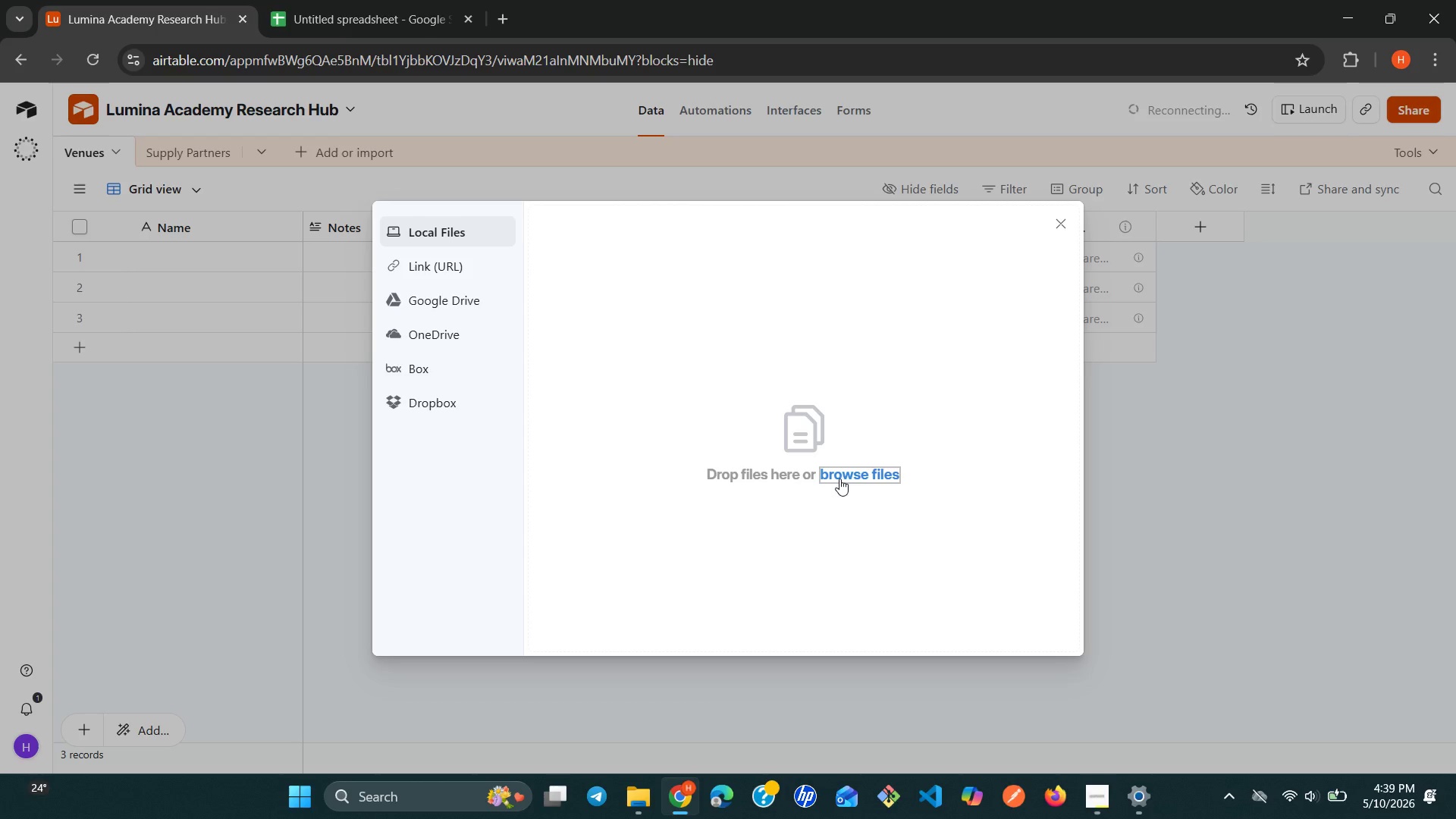 
left_click([850, 465])
 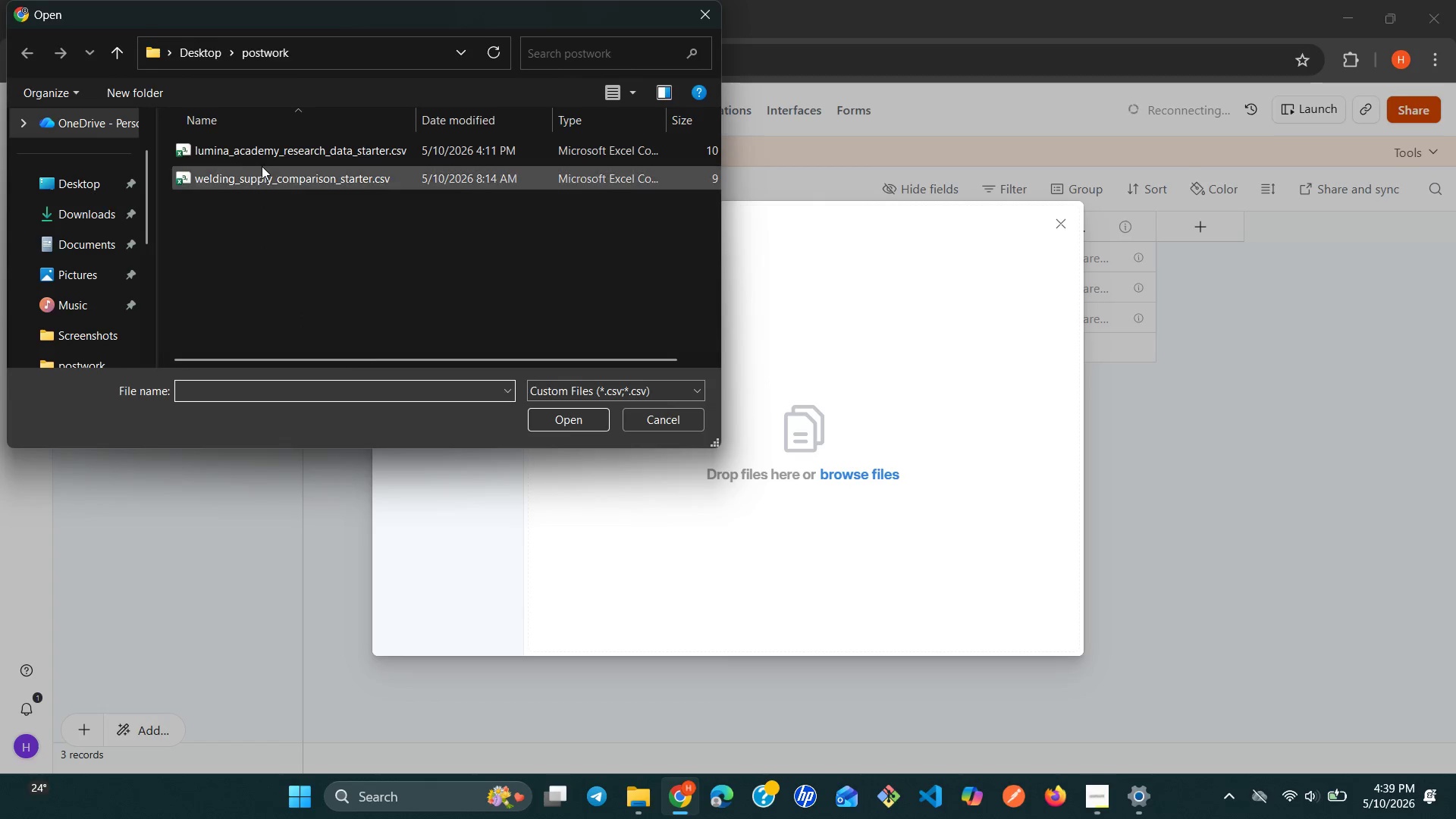 
left_click([264, 157])
 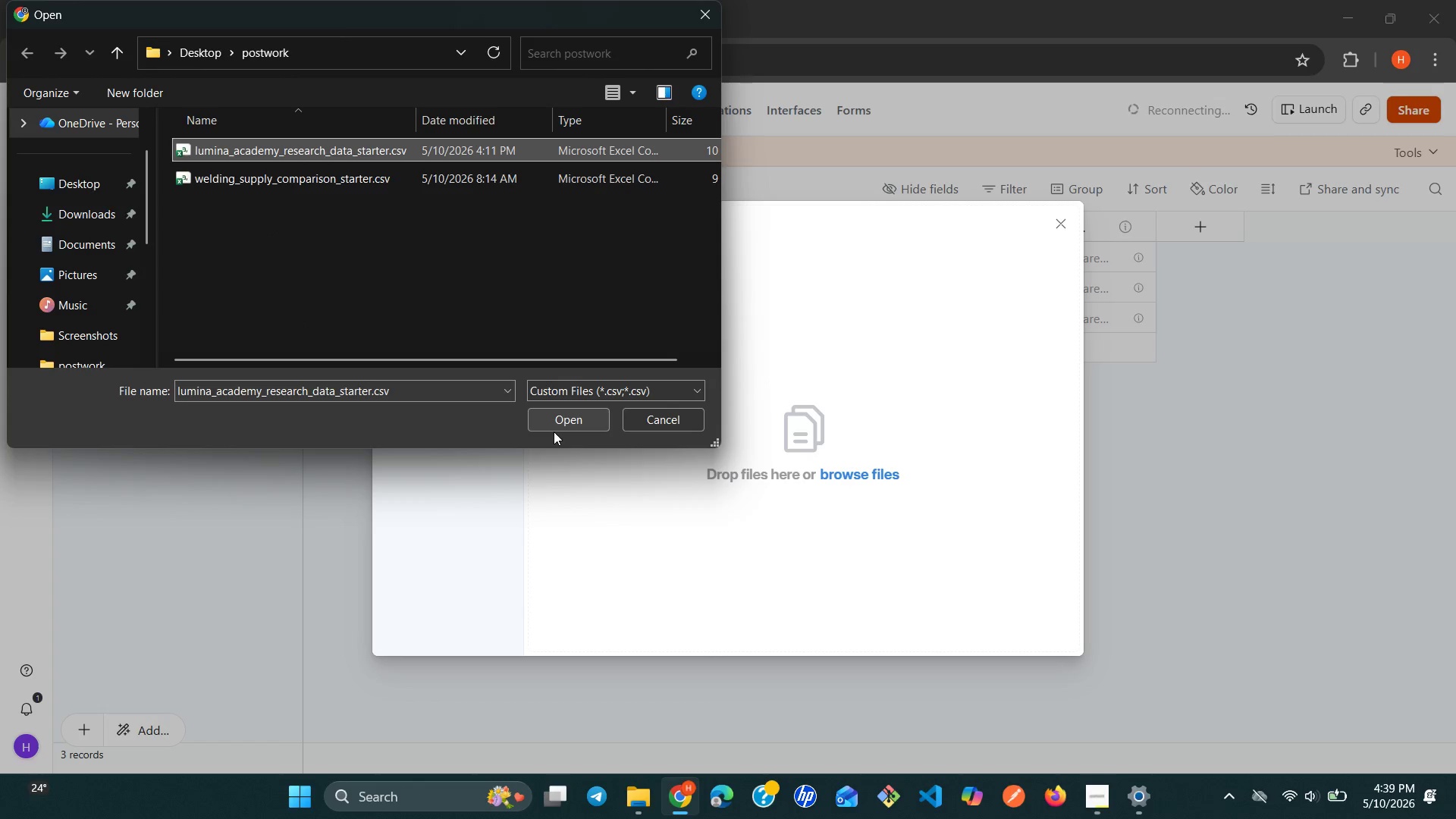 
left_click([557, 412])
 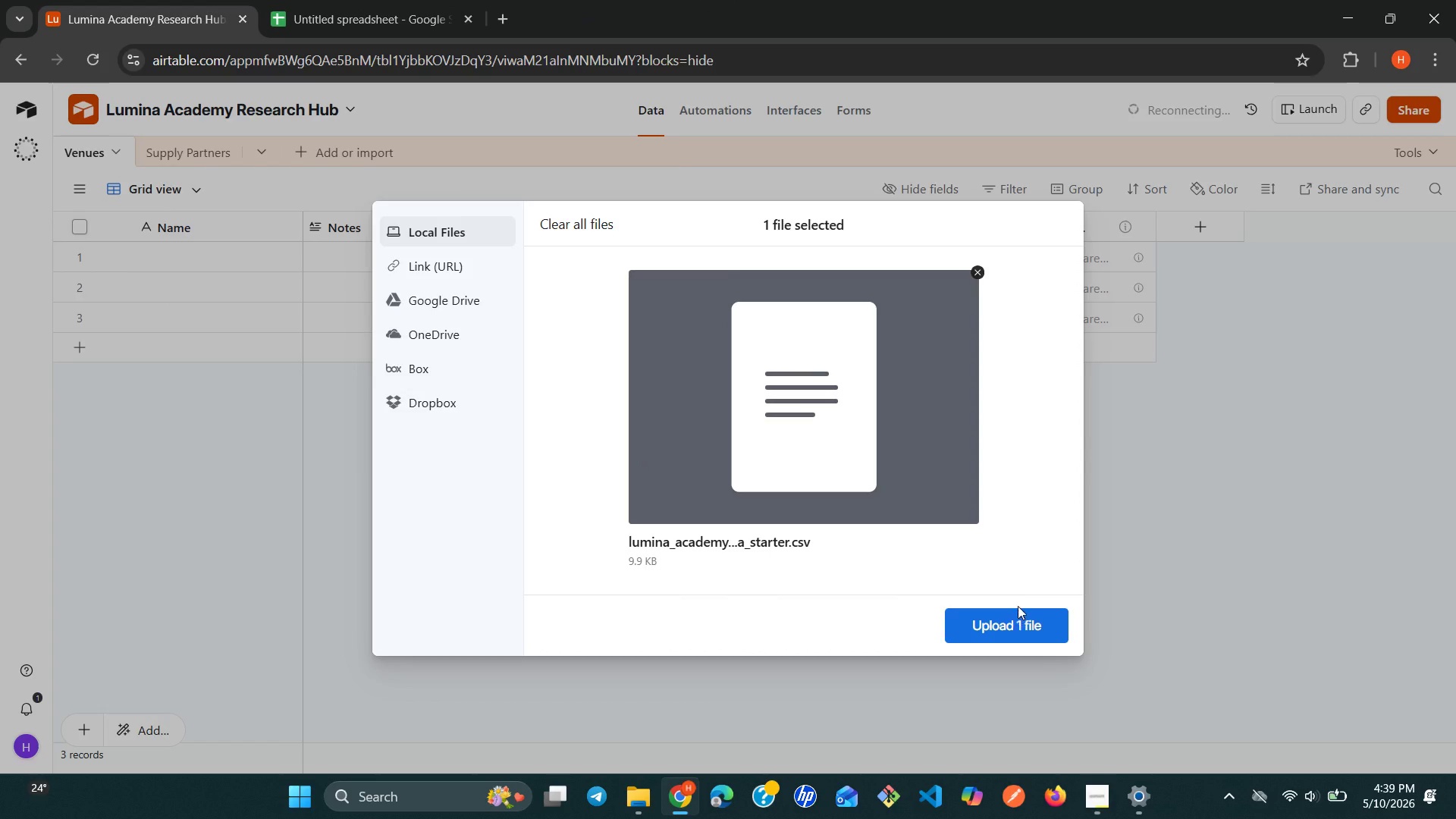 
left_click([1011, 622])
 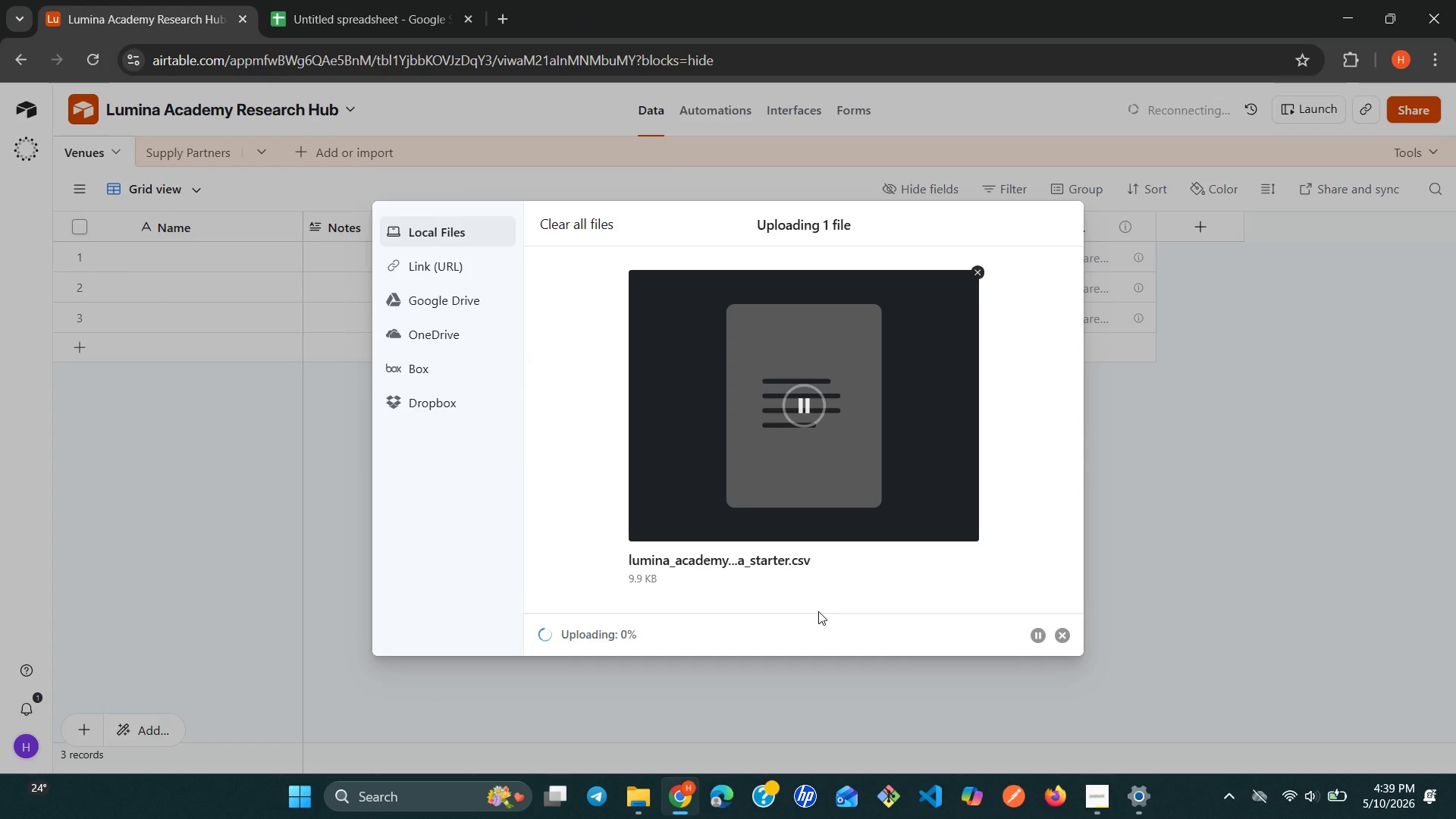 
mouse_move([775, 570])
 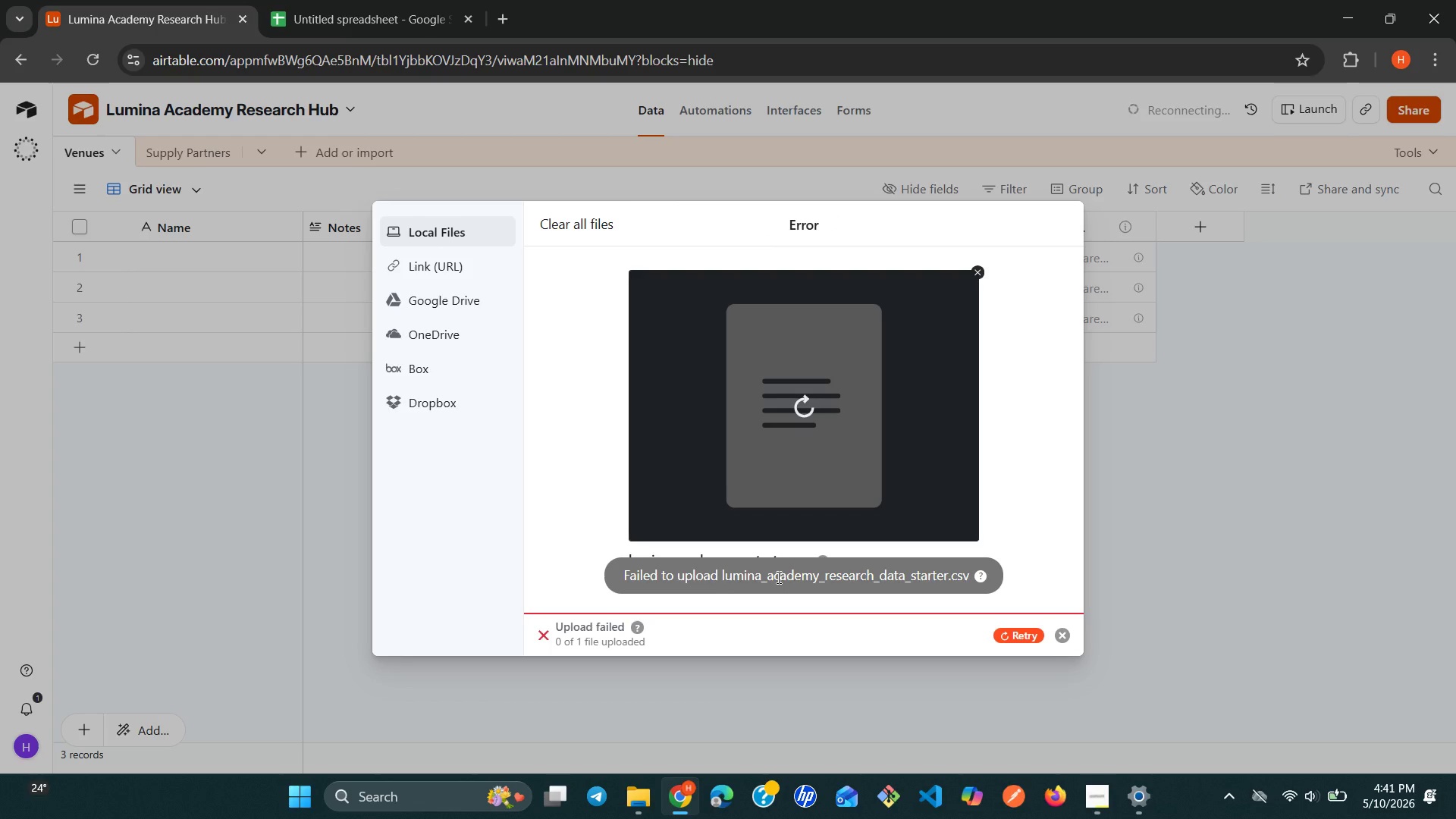 
wait(78.98)
 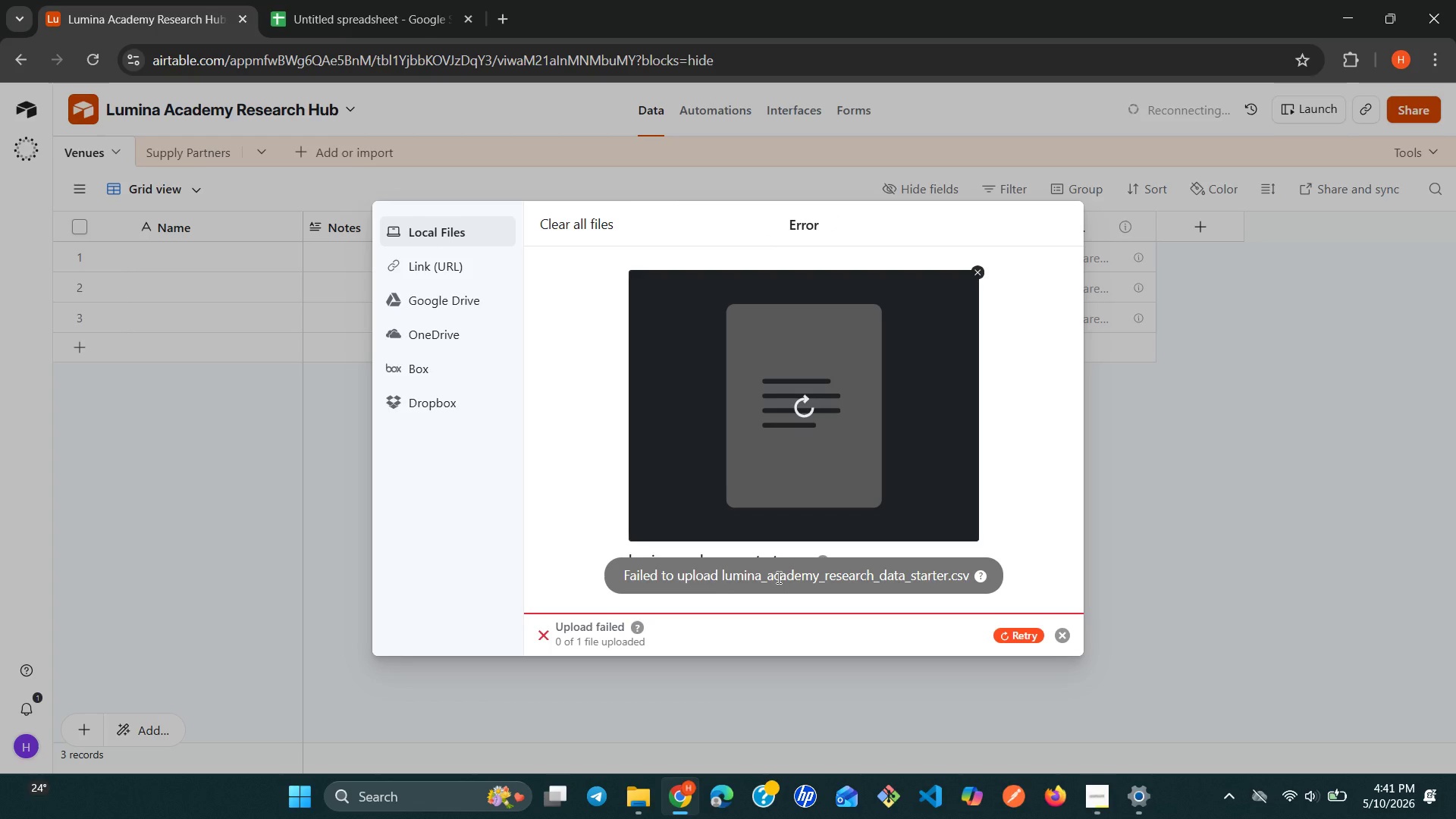 
left_click([1008, 635])
 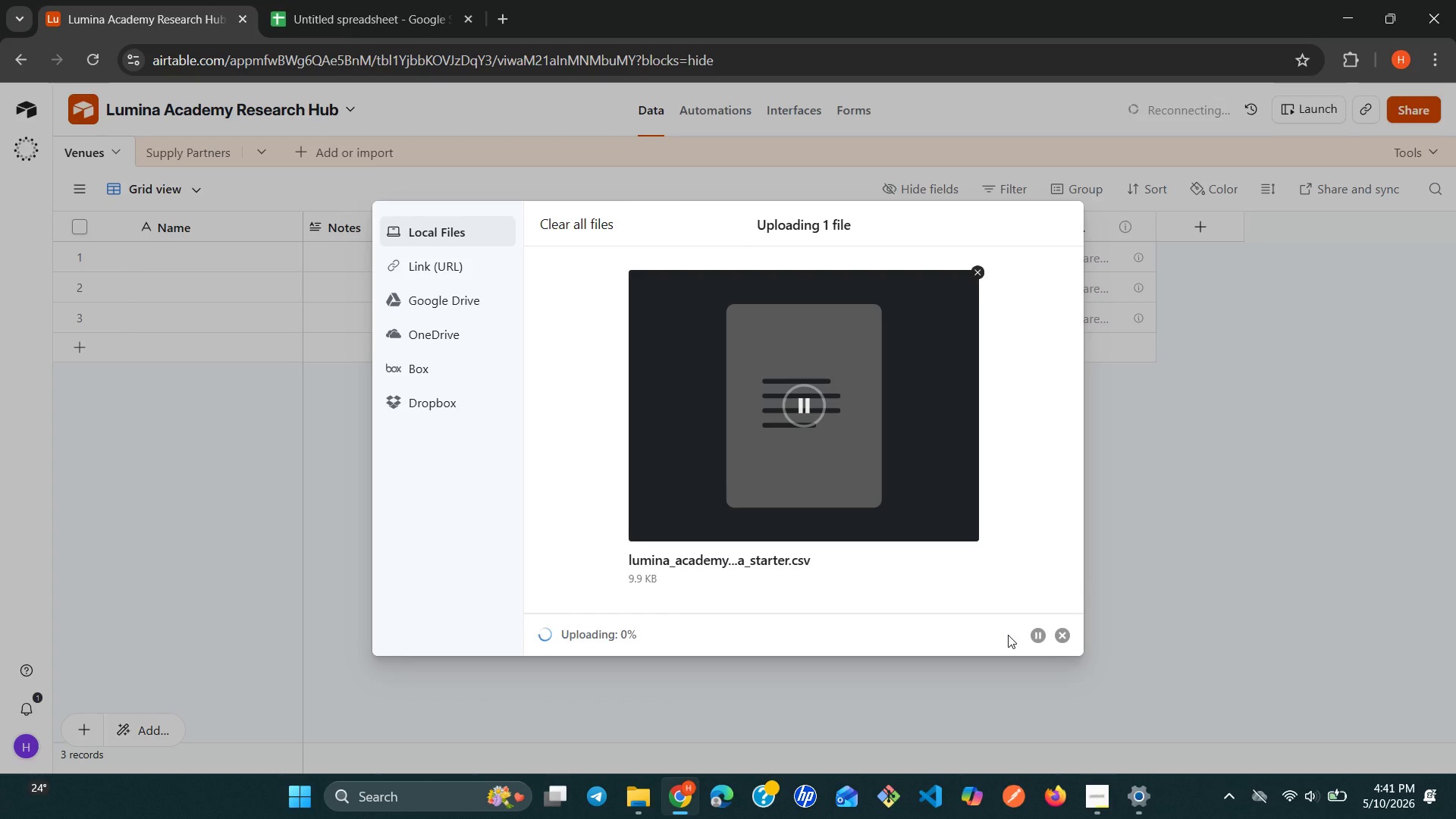 
wait(10.64)
 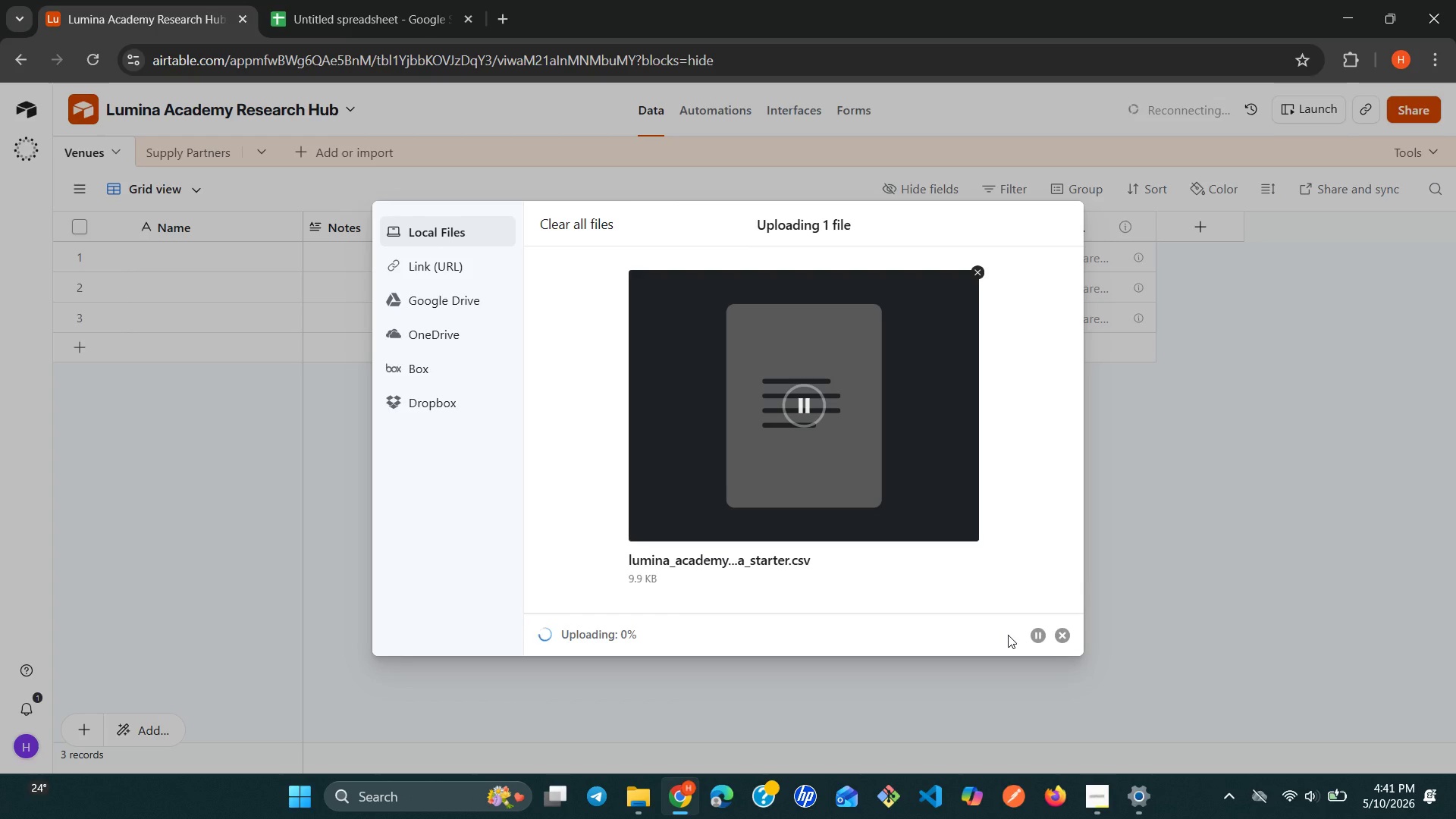 
left_click([1102, 803])